 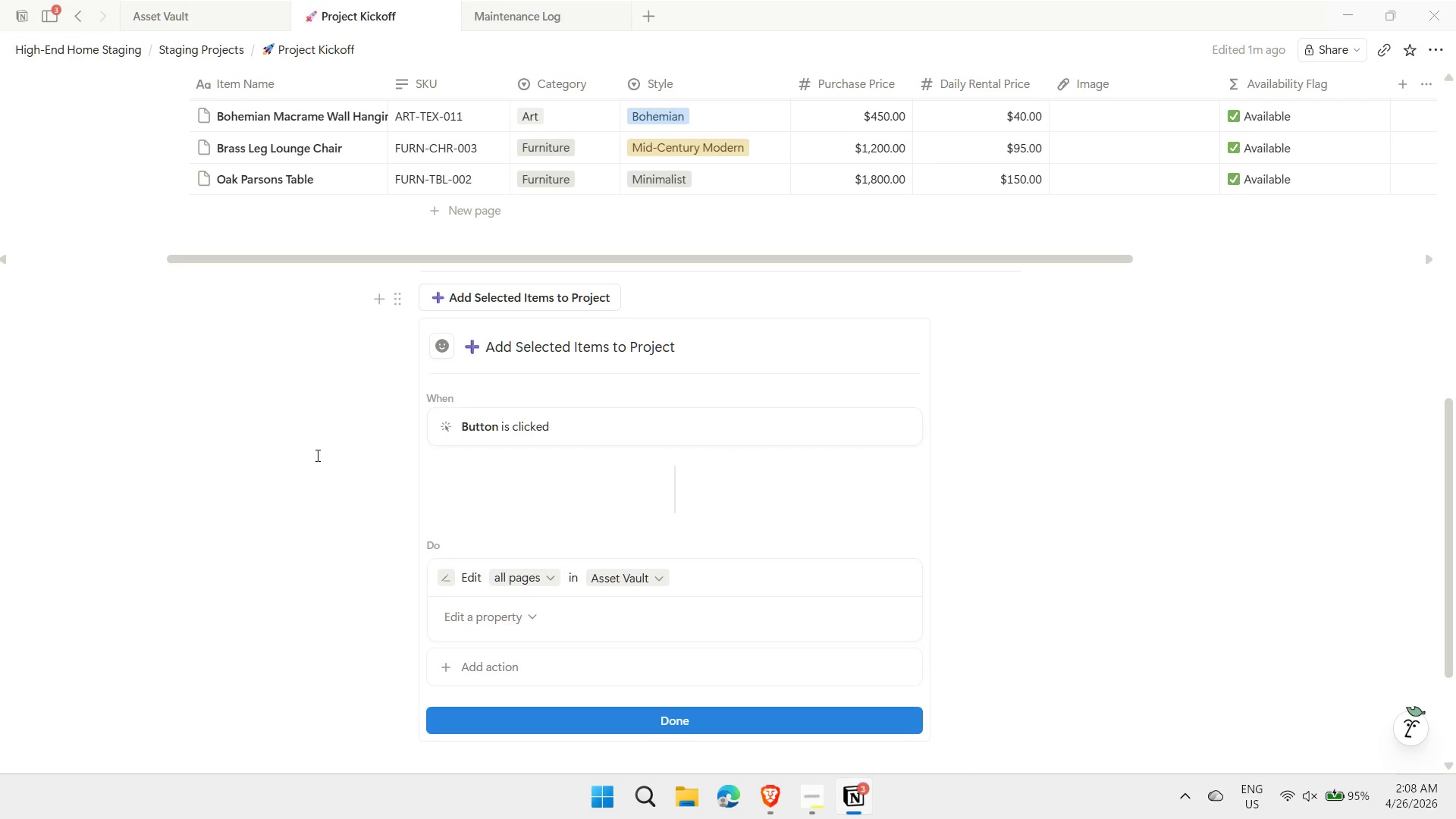 
left_click([398, 298])
 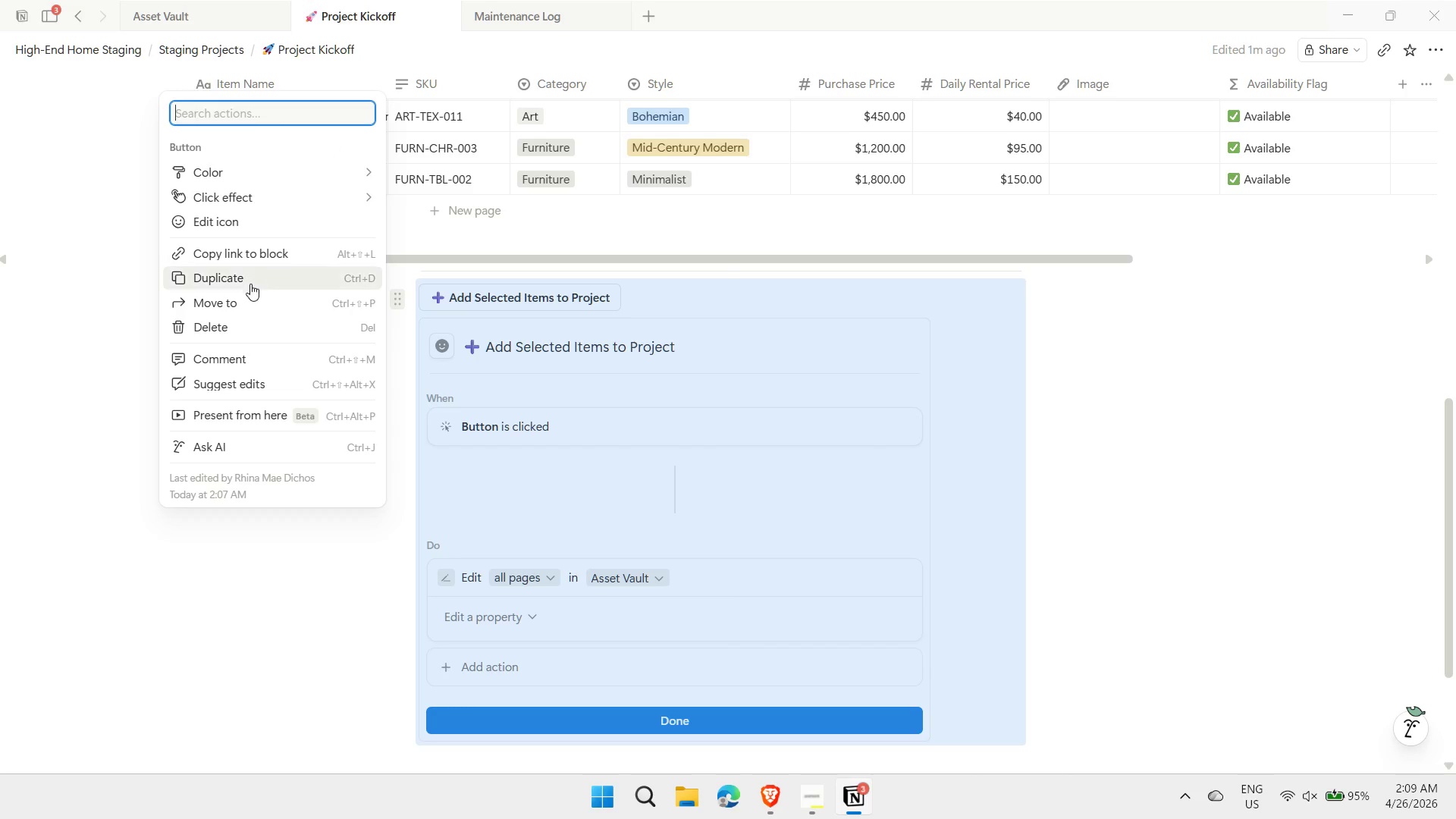 
left_click([230, 333])
 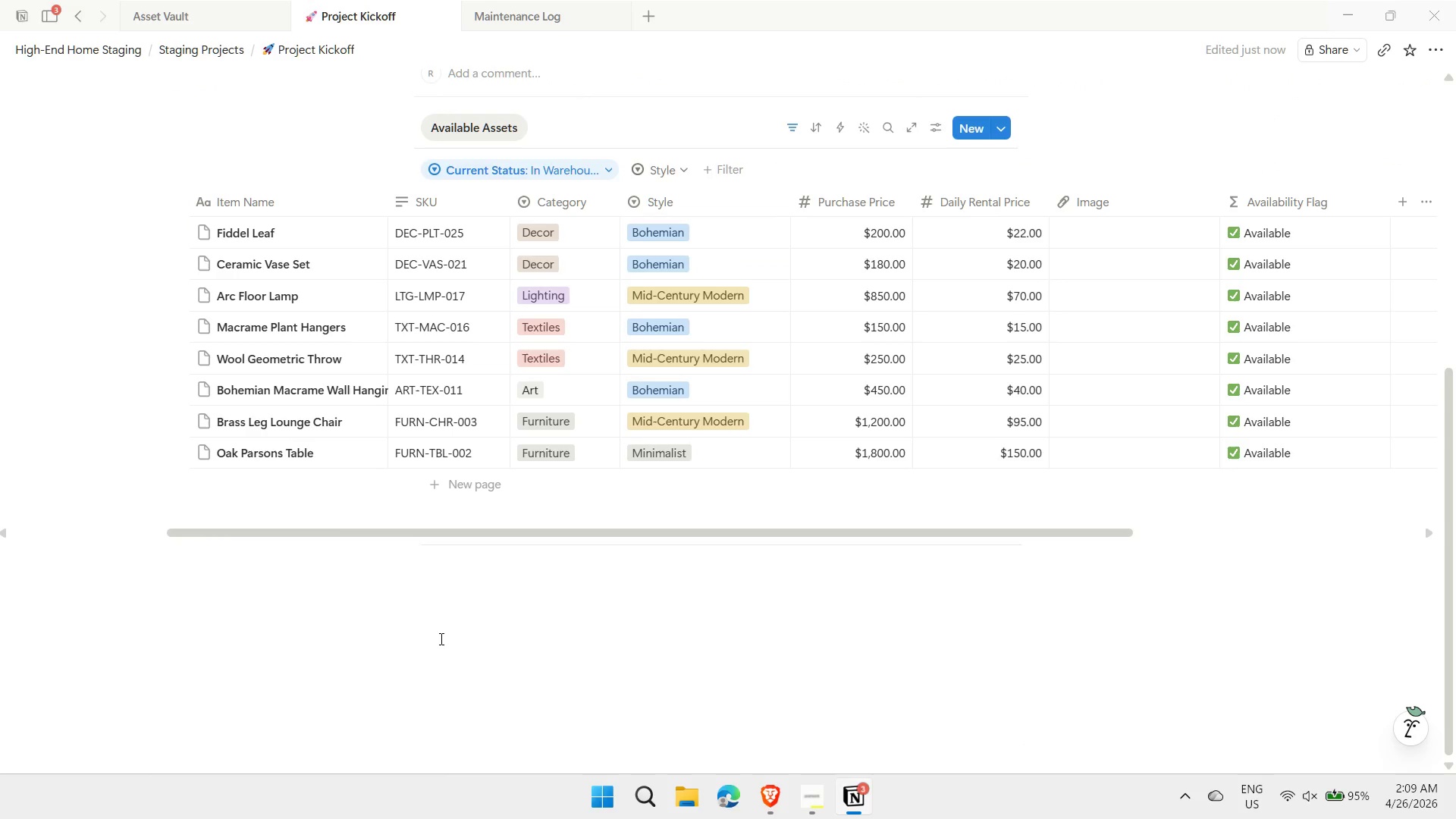 
left_click([441, 625])
 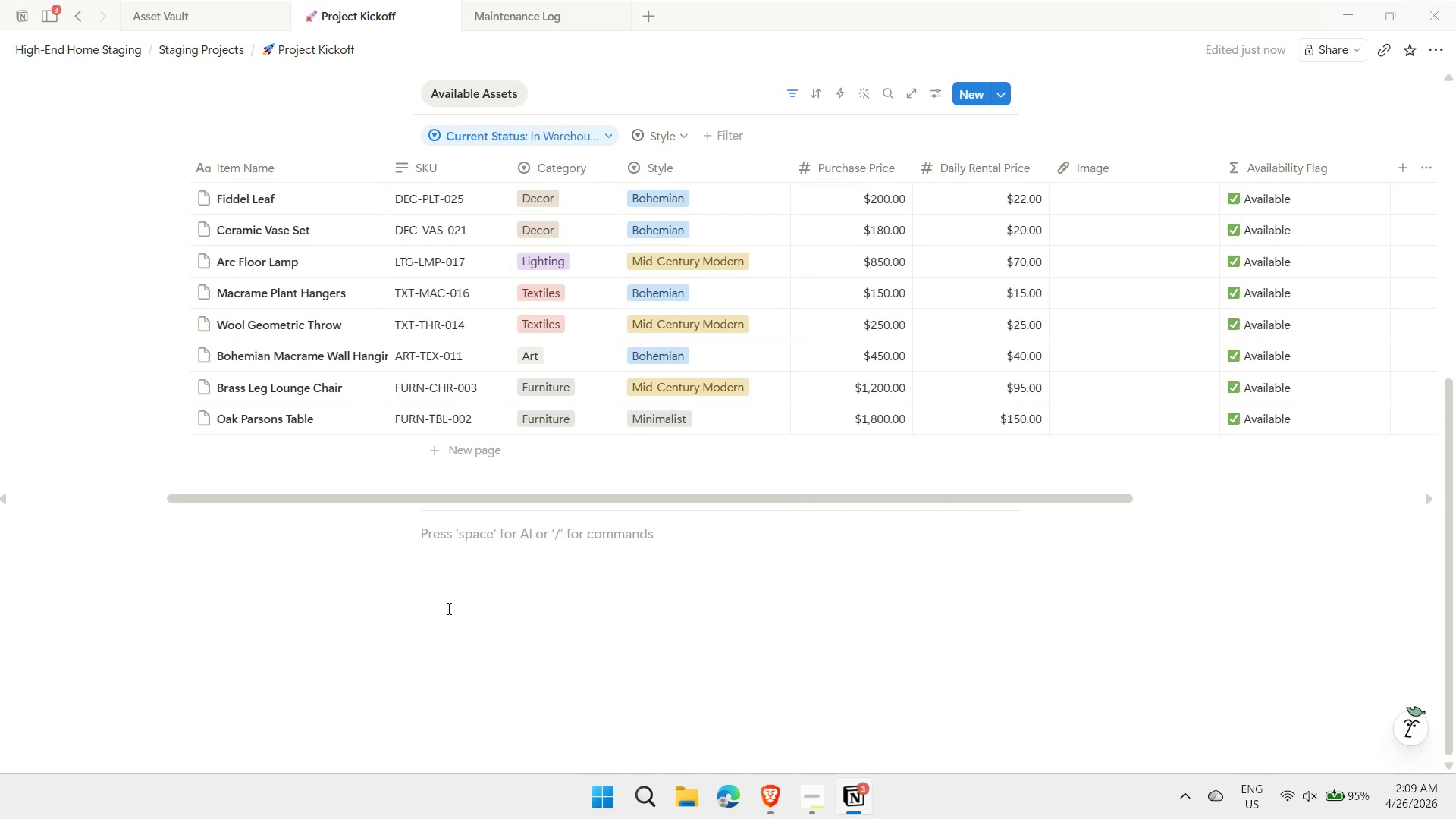 
type(/callout)
 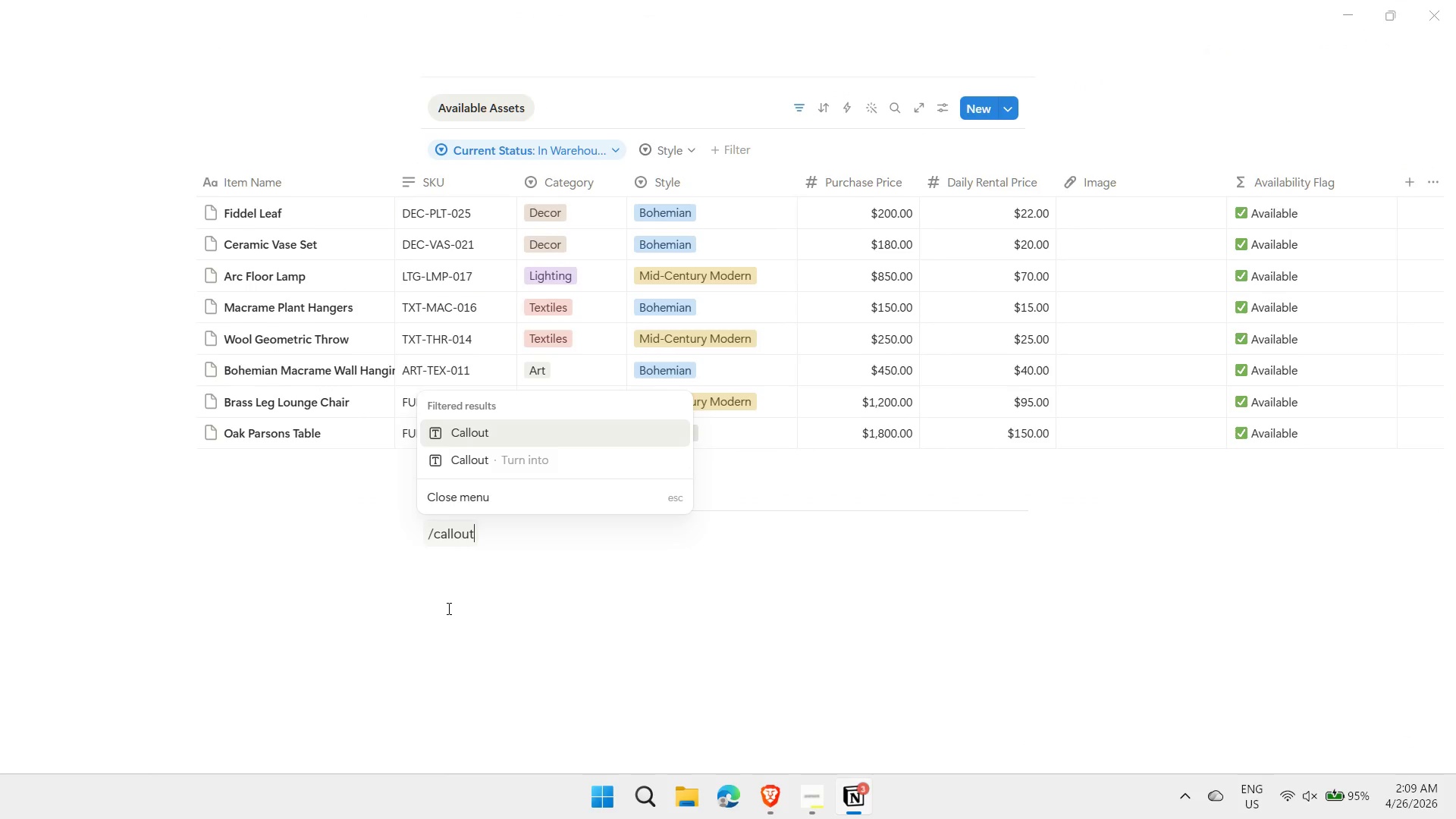 
key(Enter)
 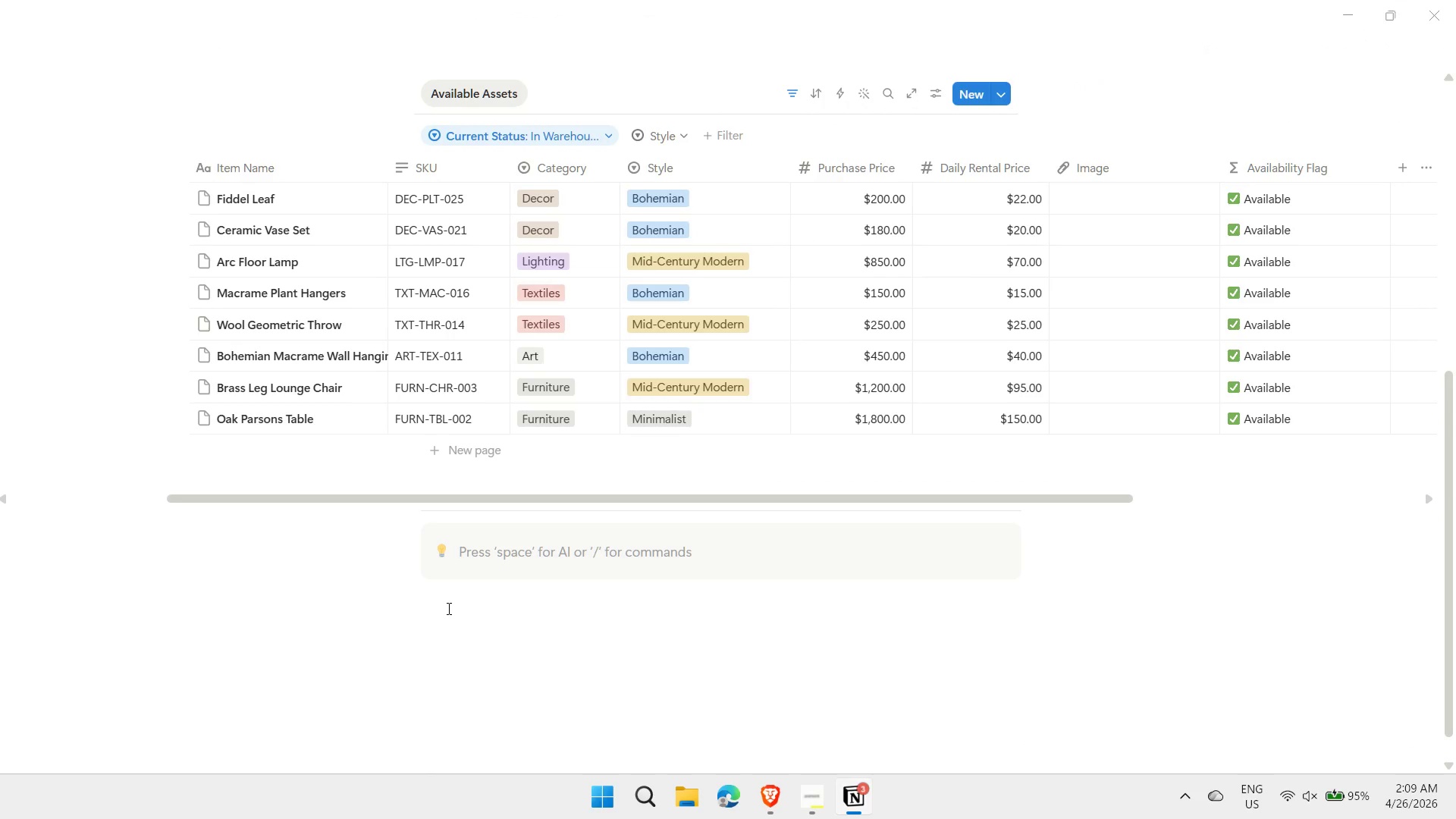 
key(Shift+ShiftRight)
 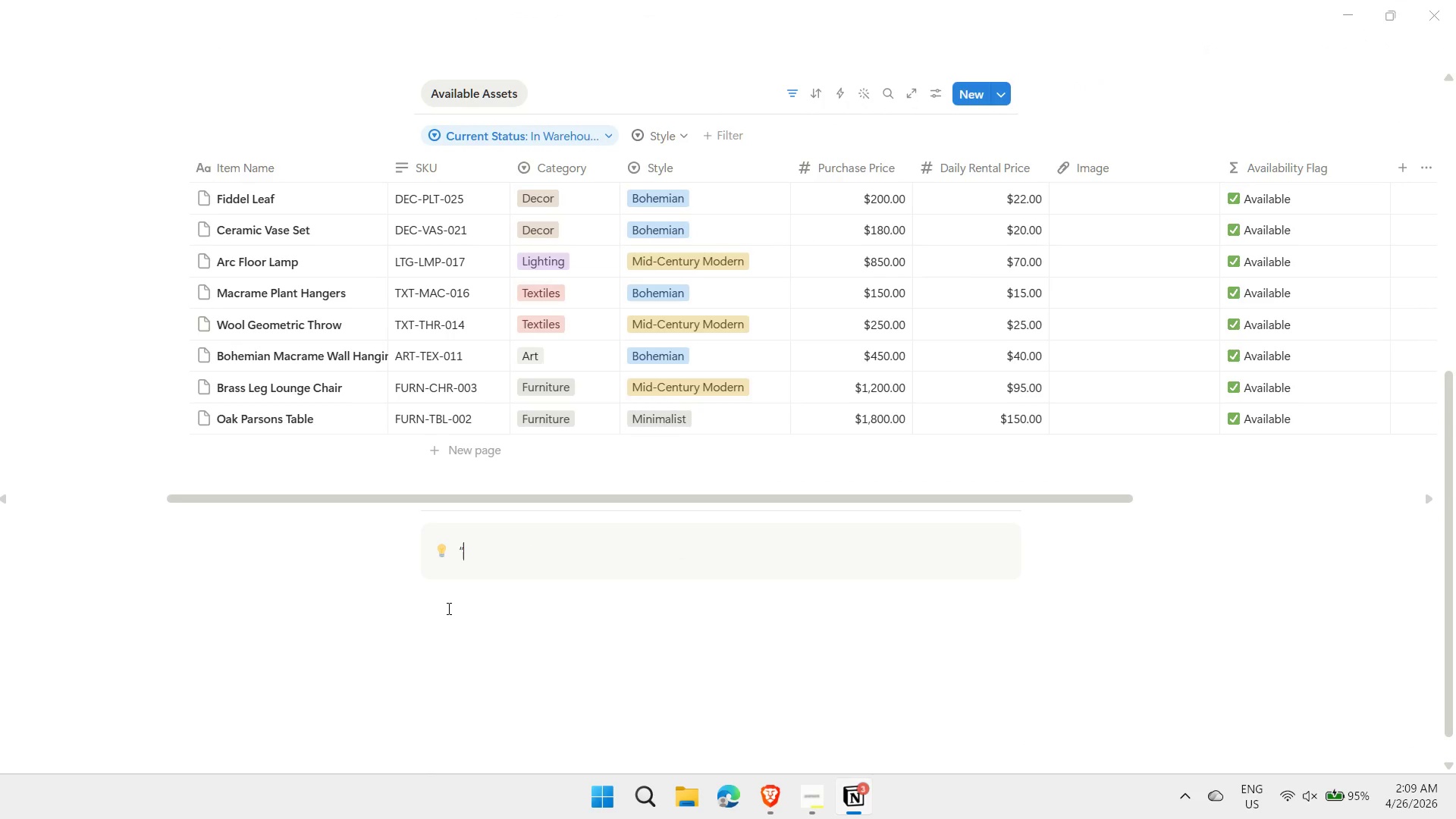 
key(Shift+Quote)
 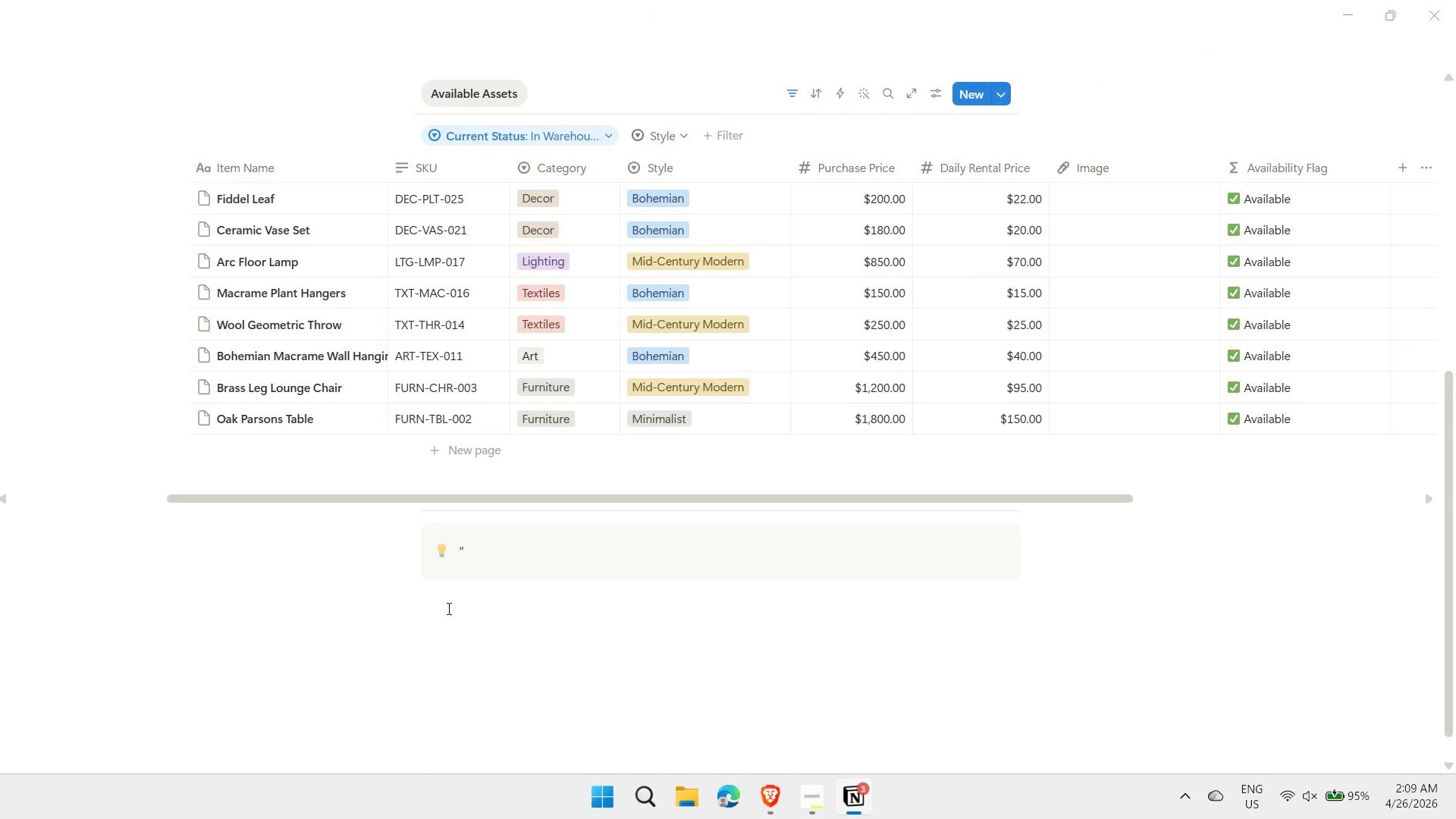 
key(Control+ControlLeft)
 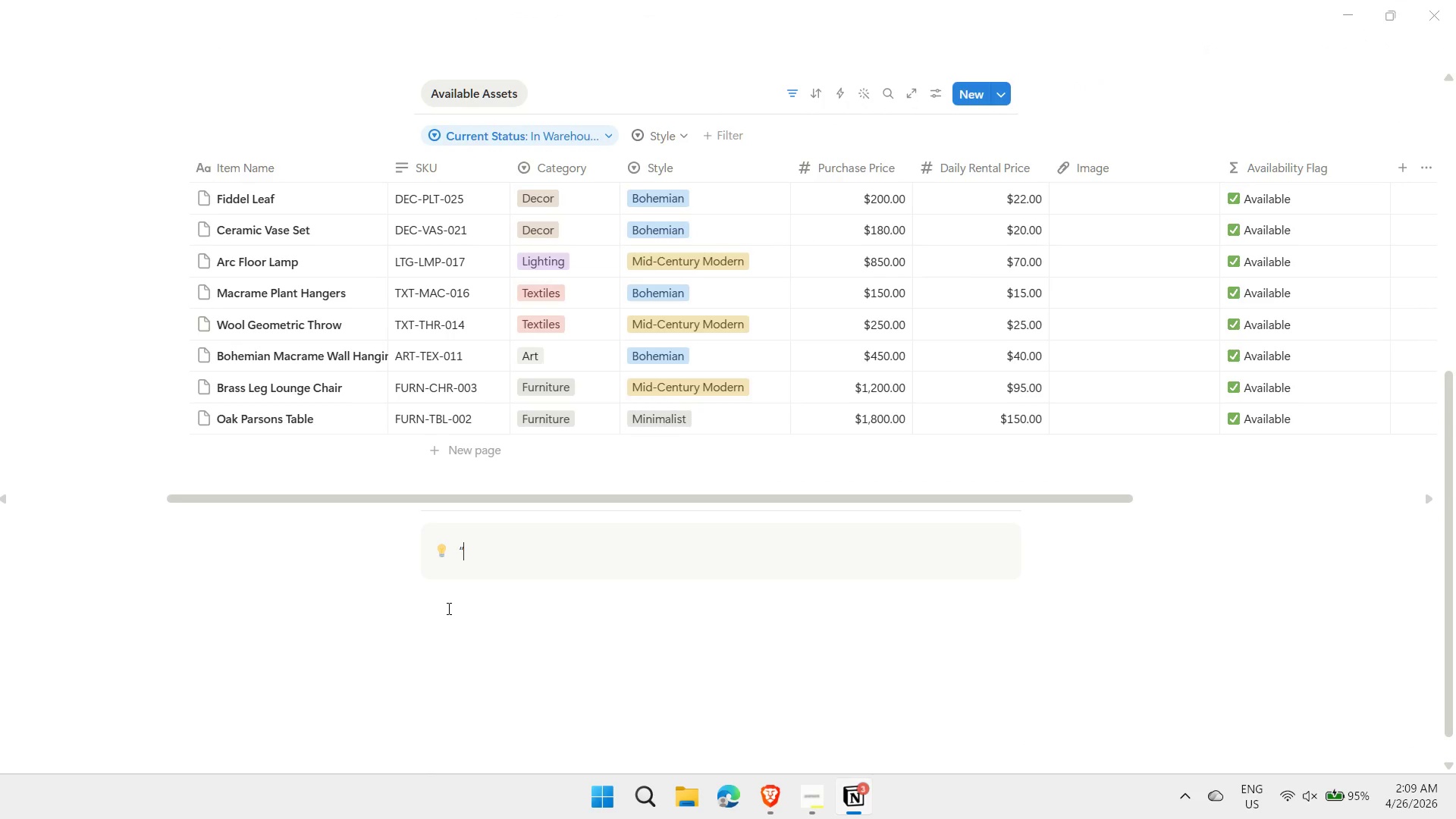 
key(Control+I)
 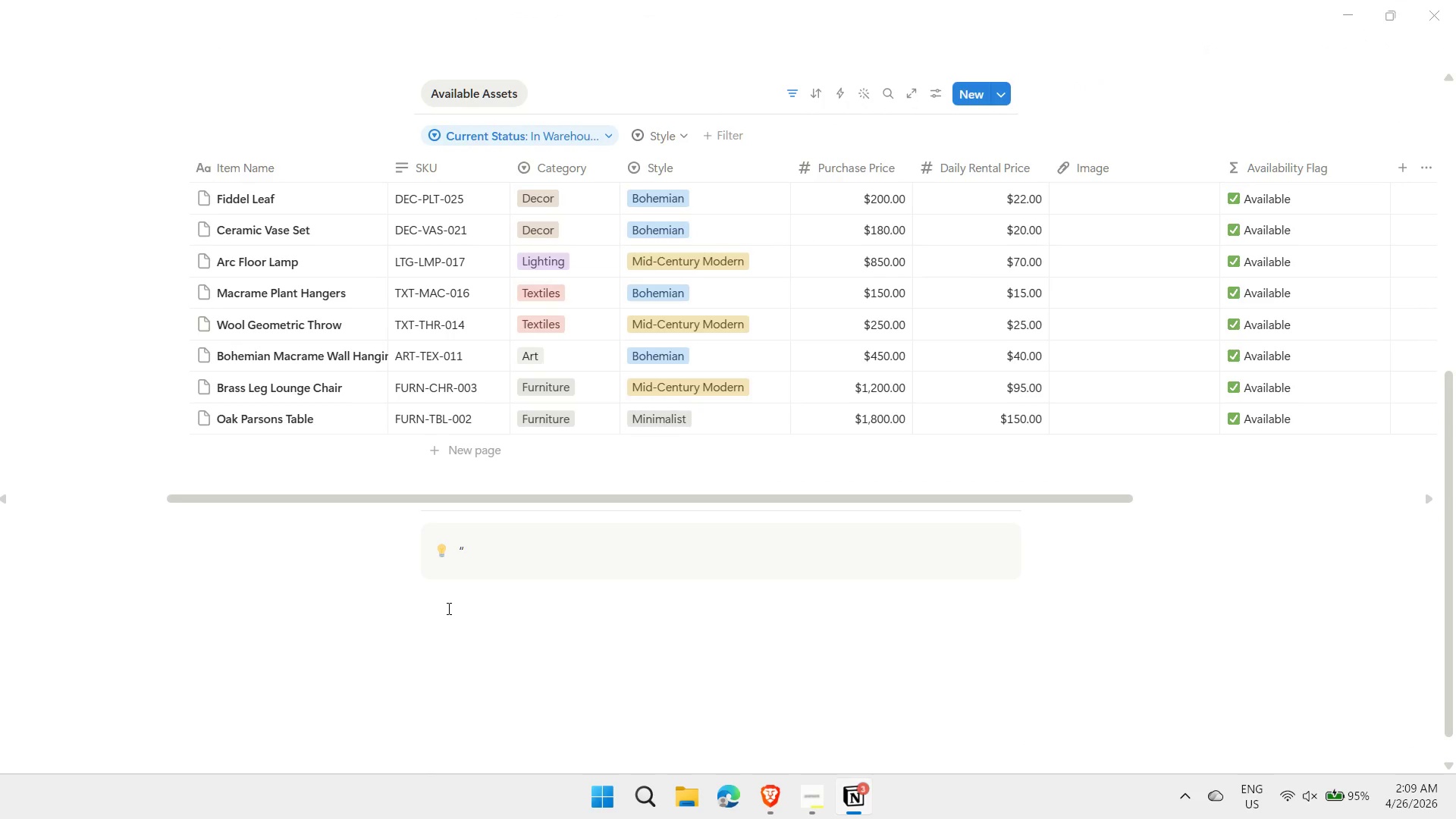 
key(Backspace)
type(Dr)
key(Backspace)
key(Backspace)
 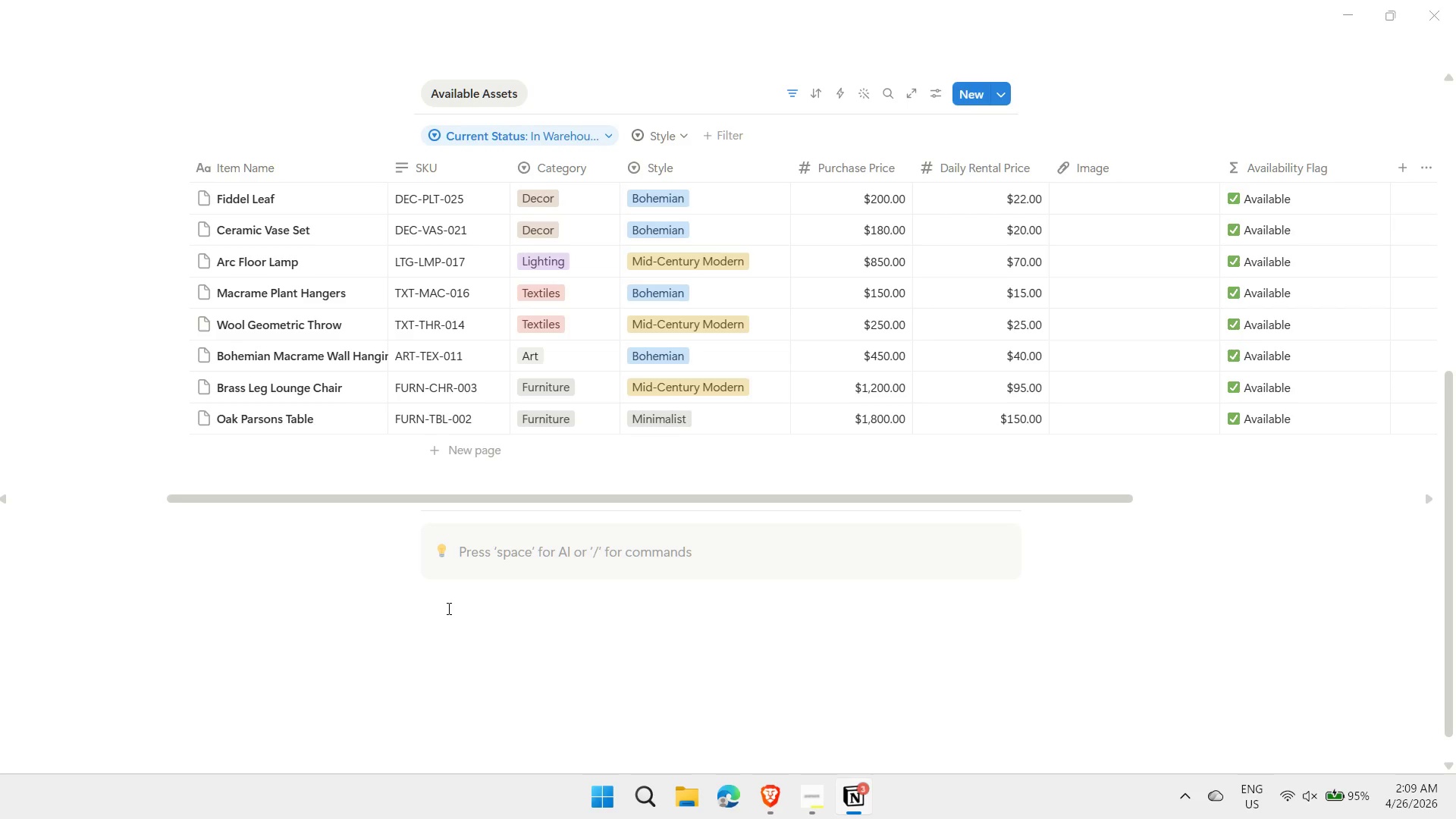 
key(Control+ControlLeft)
 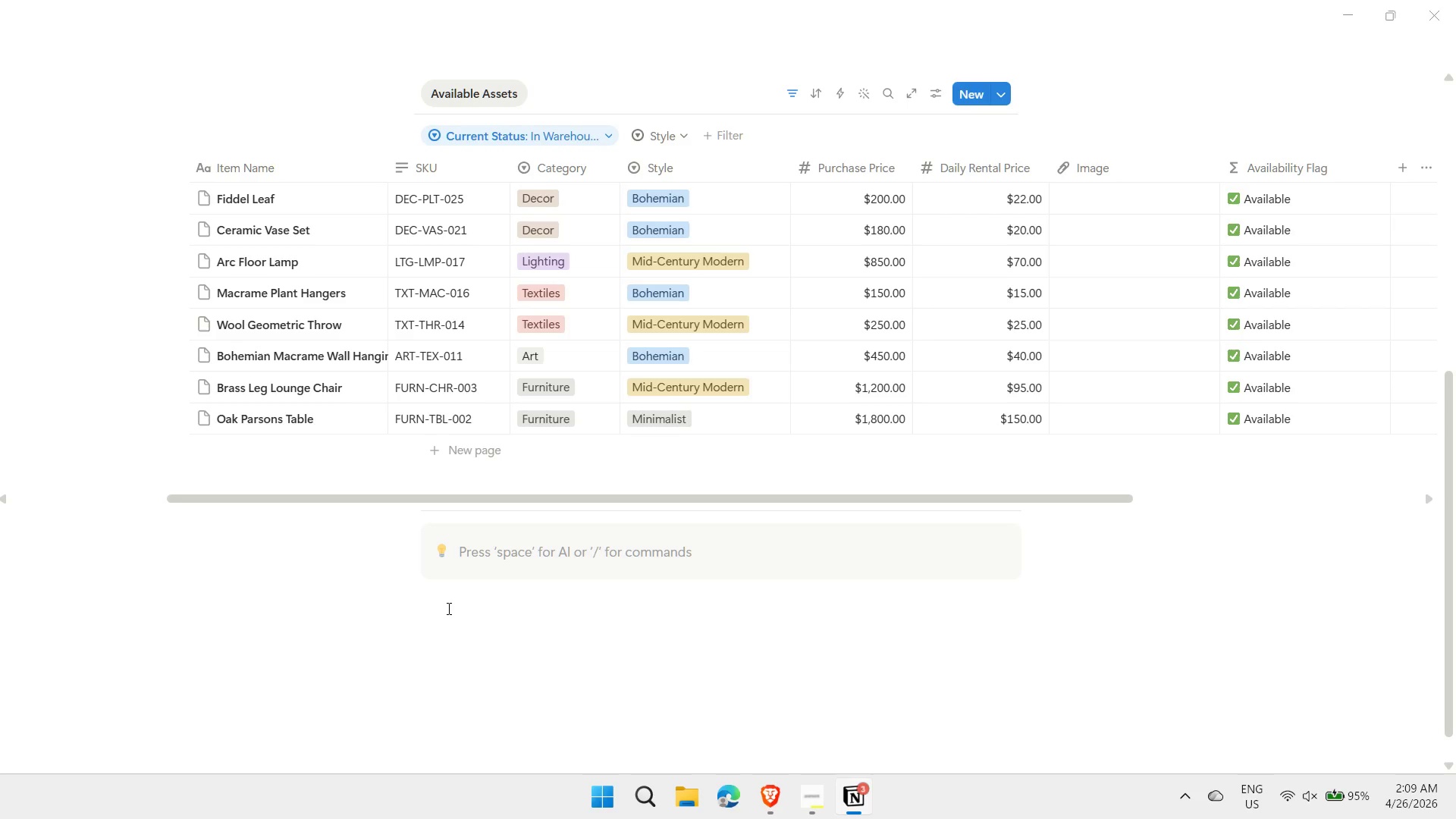 
key(Control+I)
 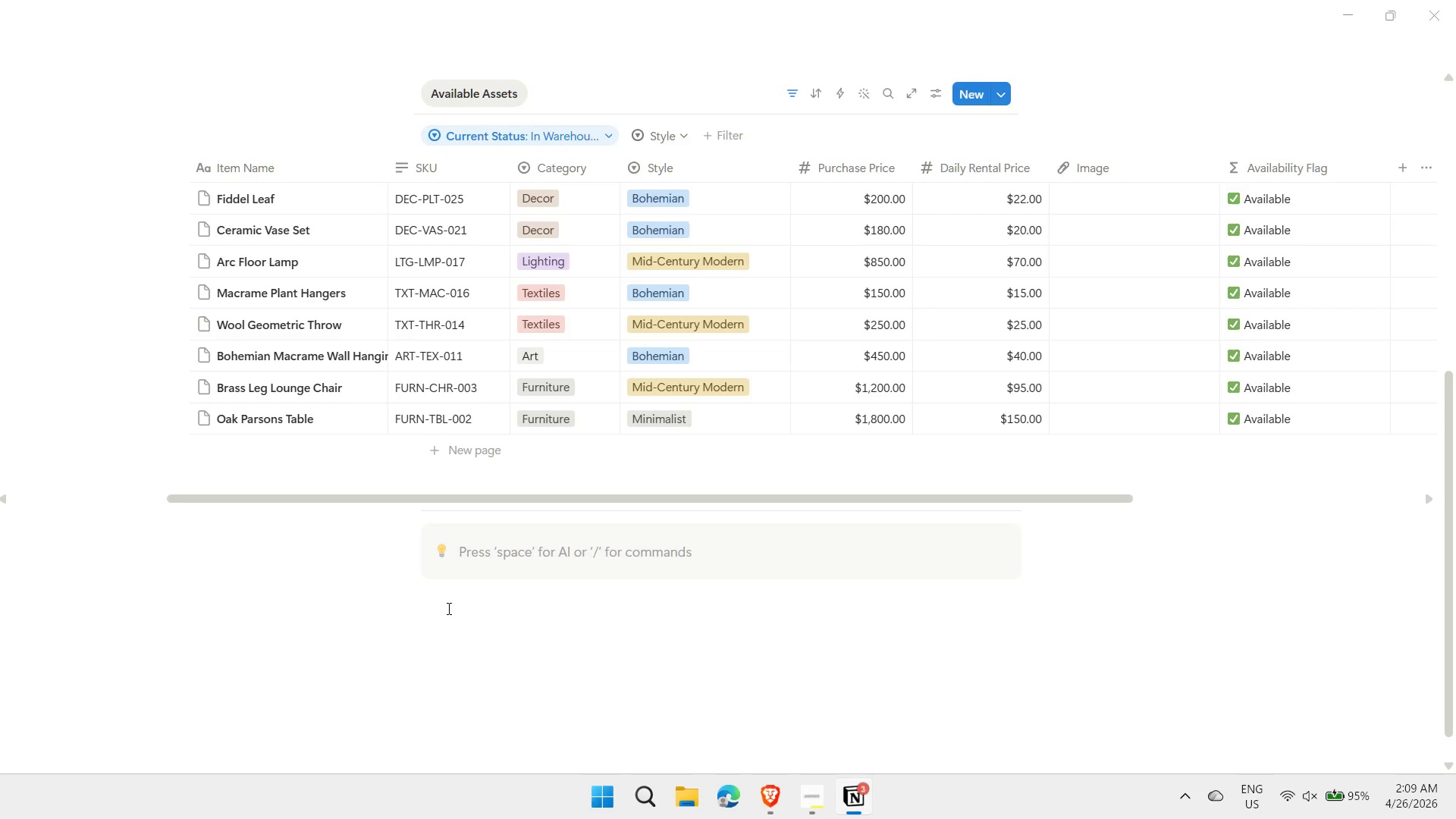 
type(Drag items from the inventory view )
 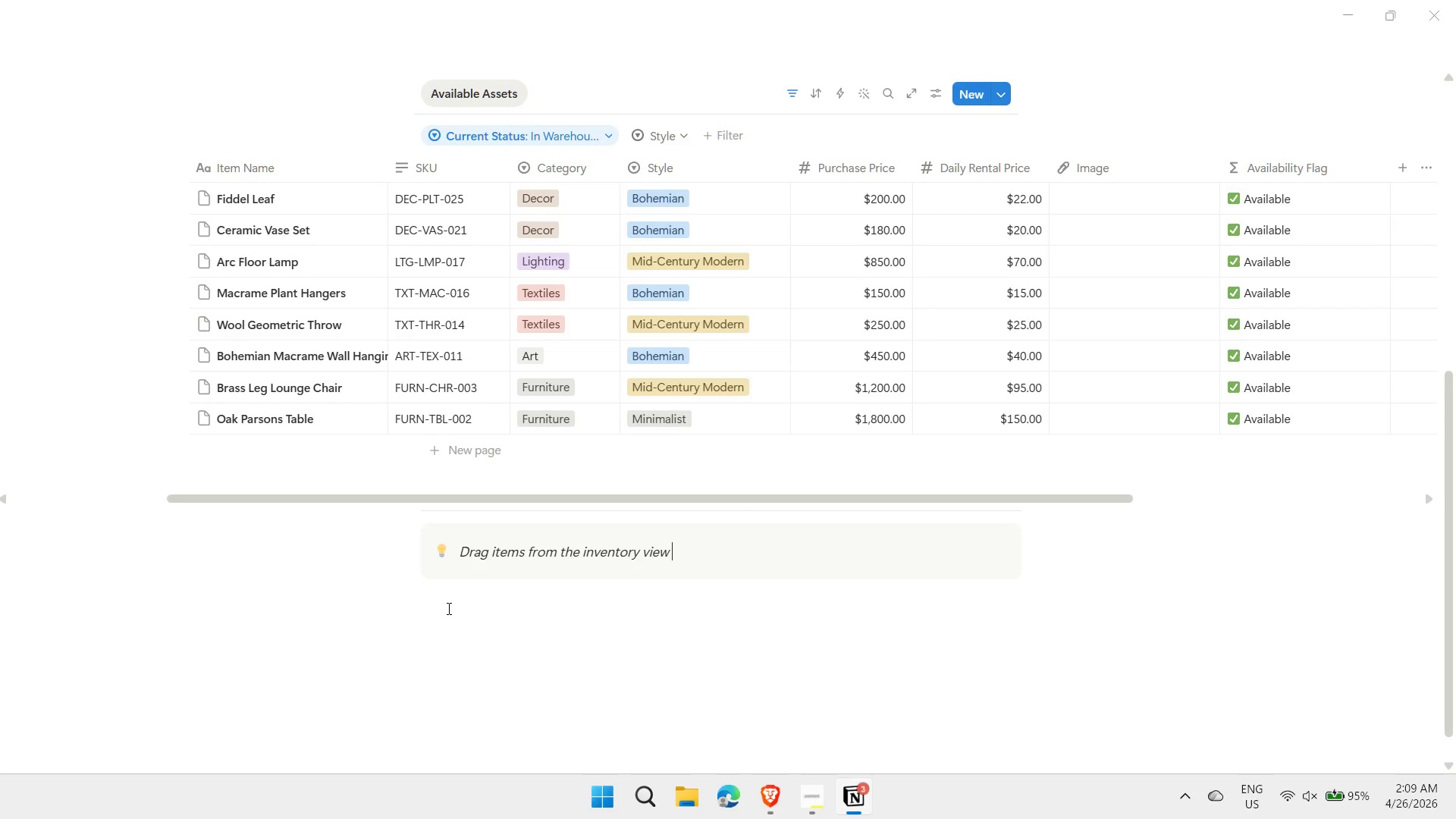 
wait(7.38)
 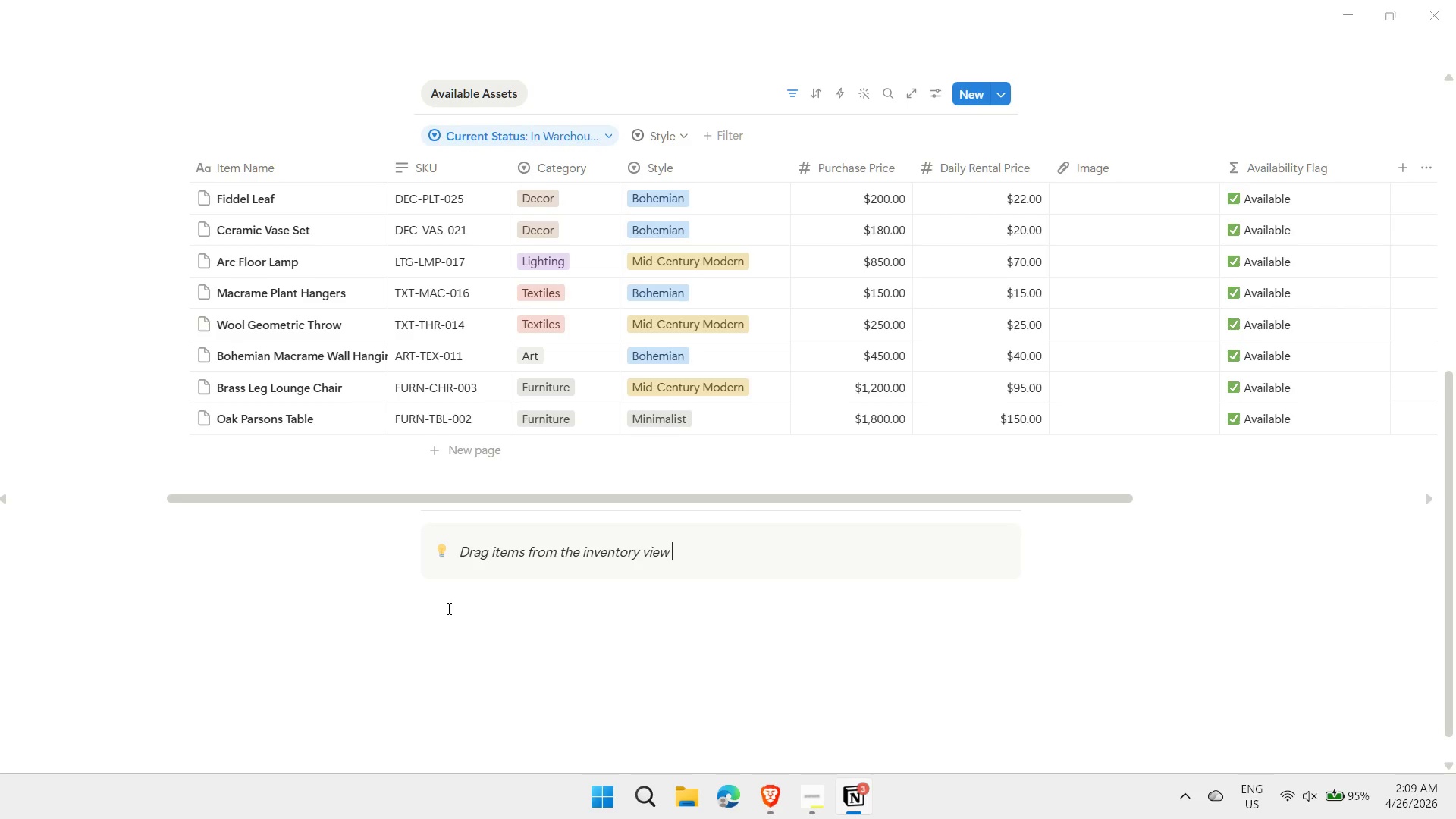 
type(below into the 'Assigned Itmes' field on this page'.)
 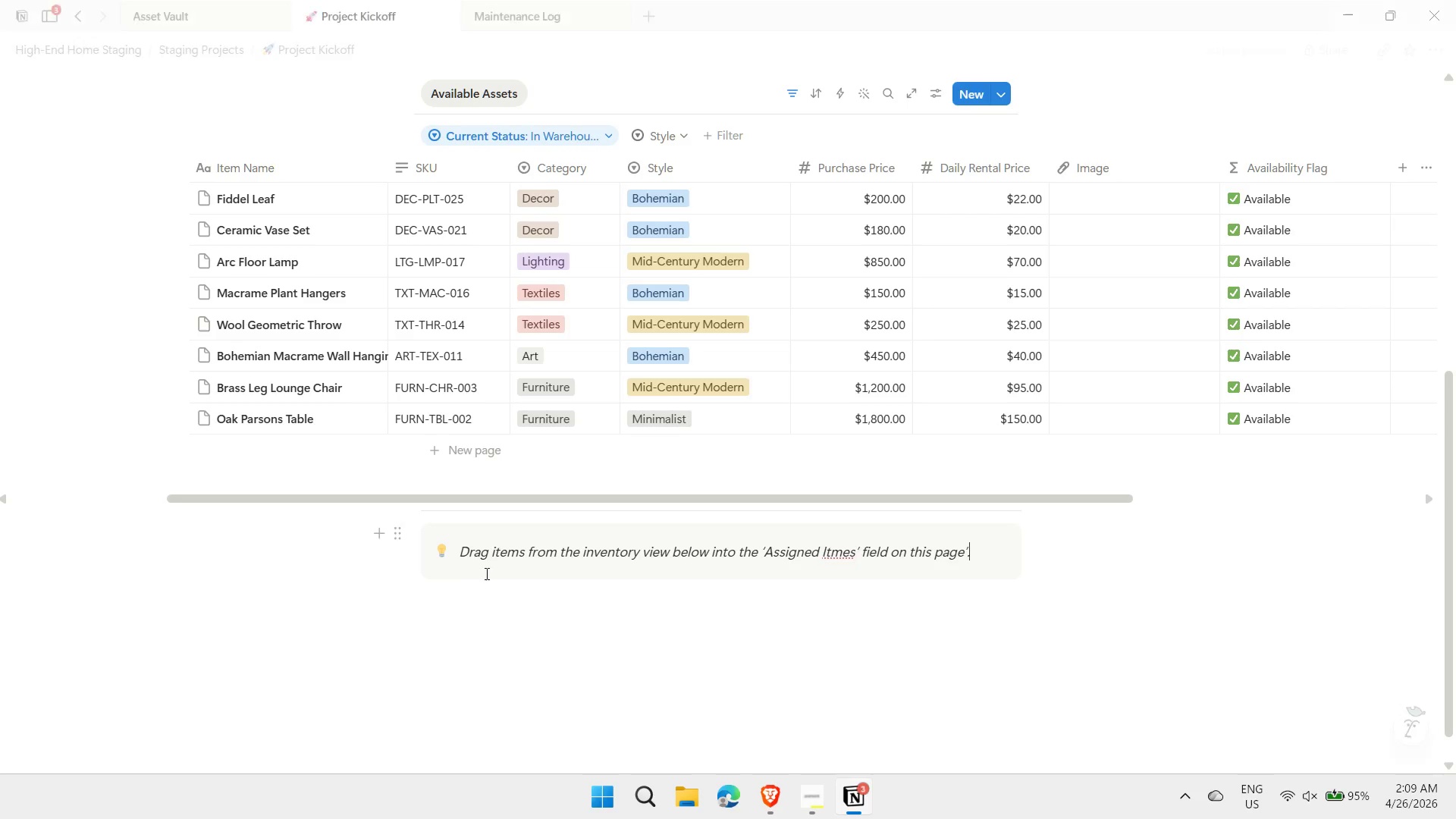 
left_click([520, 634])
 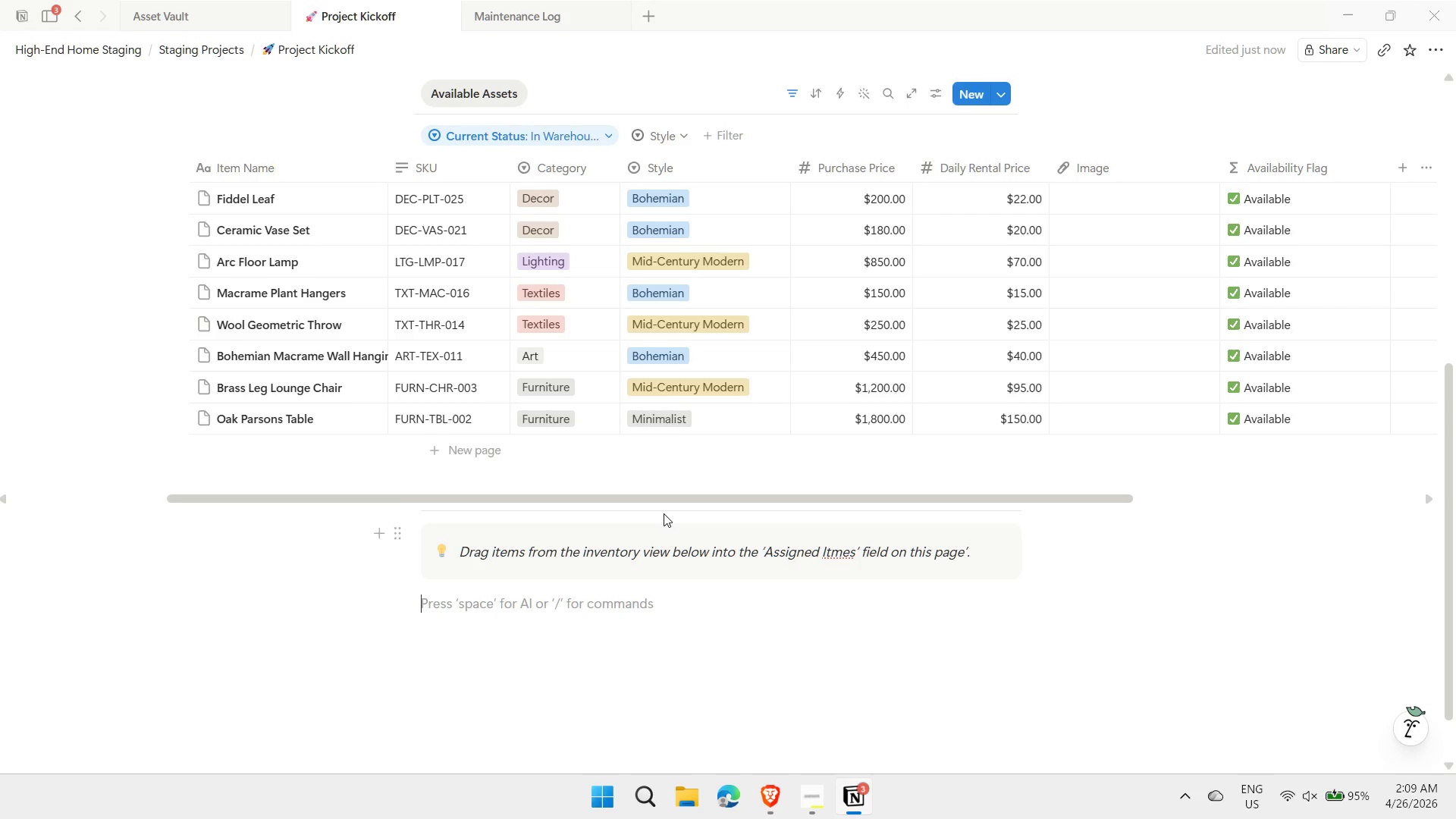 
scroll: coordinate [660, 541], scroll_direction: up, amount: 6.0
 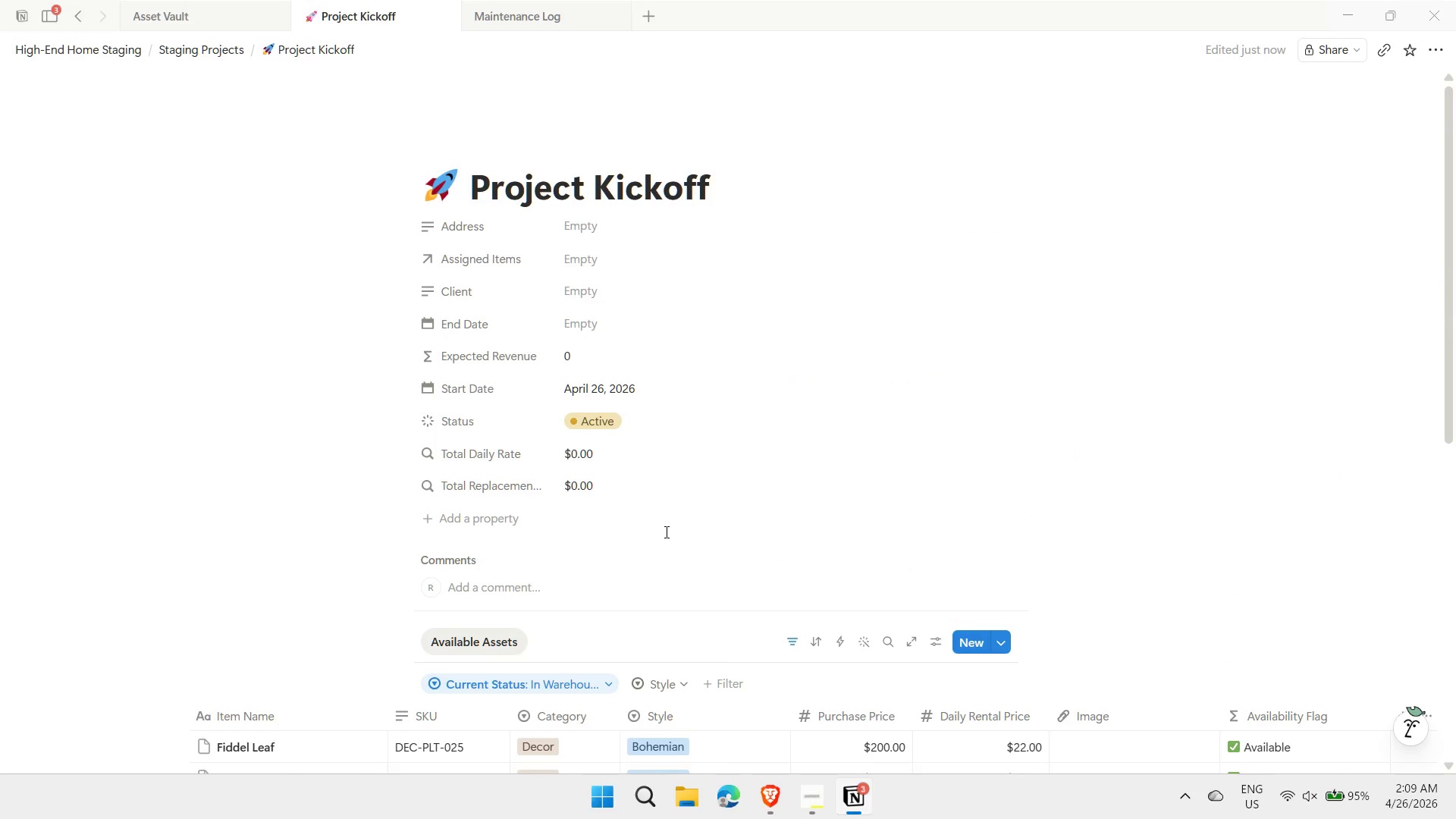 
wait(8.81)
 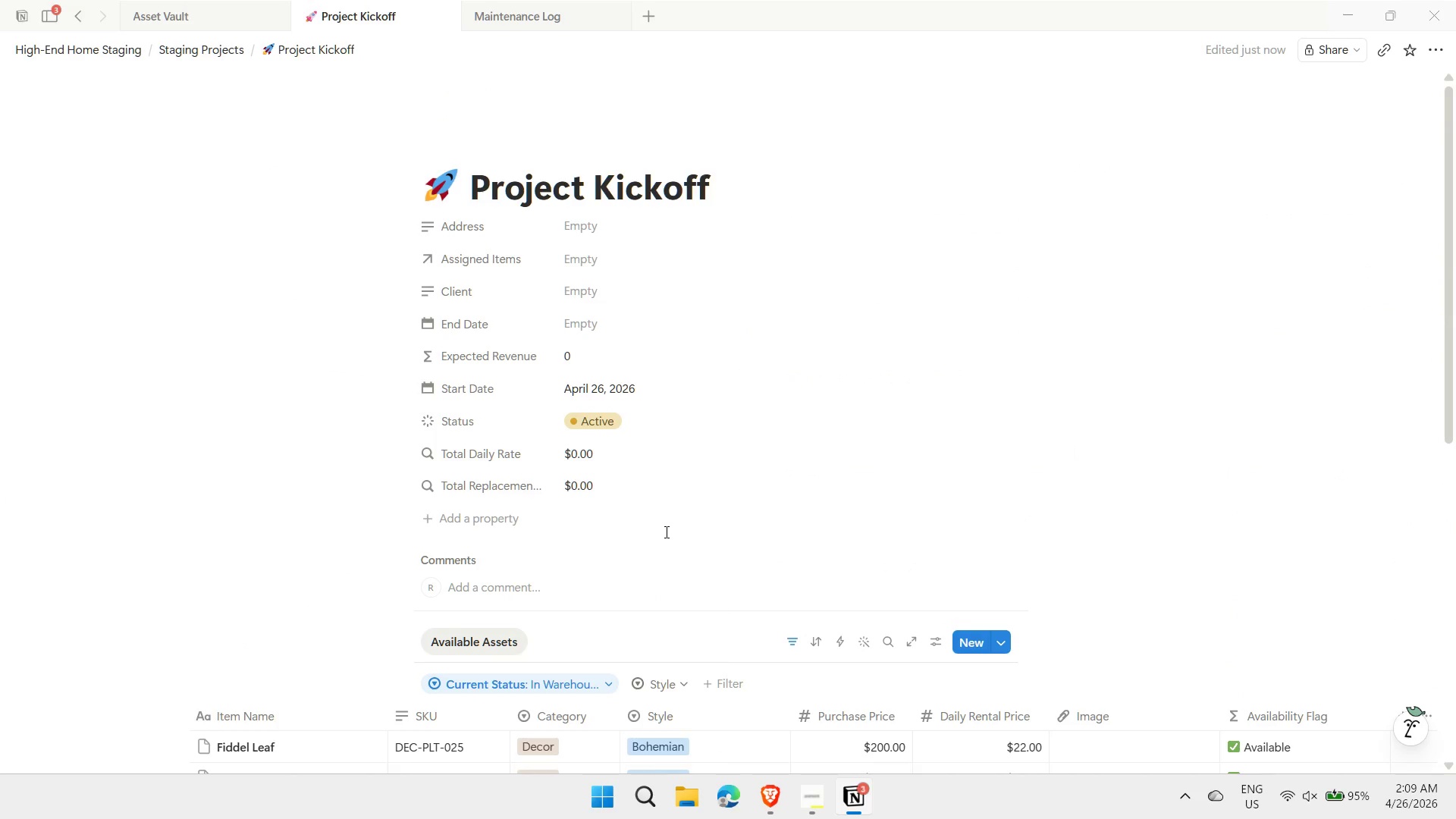 
scroll: coordinate [665, 531], scroll_direction: down, amount: 3.0
 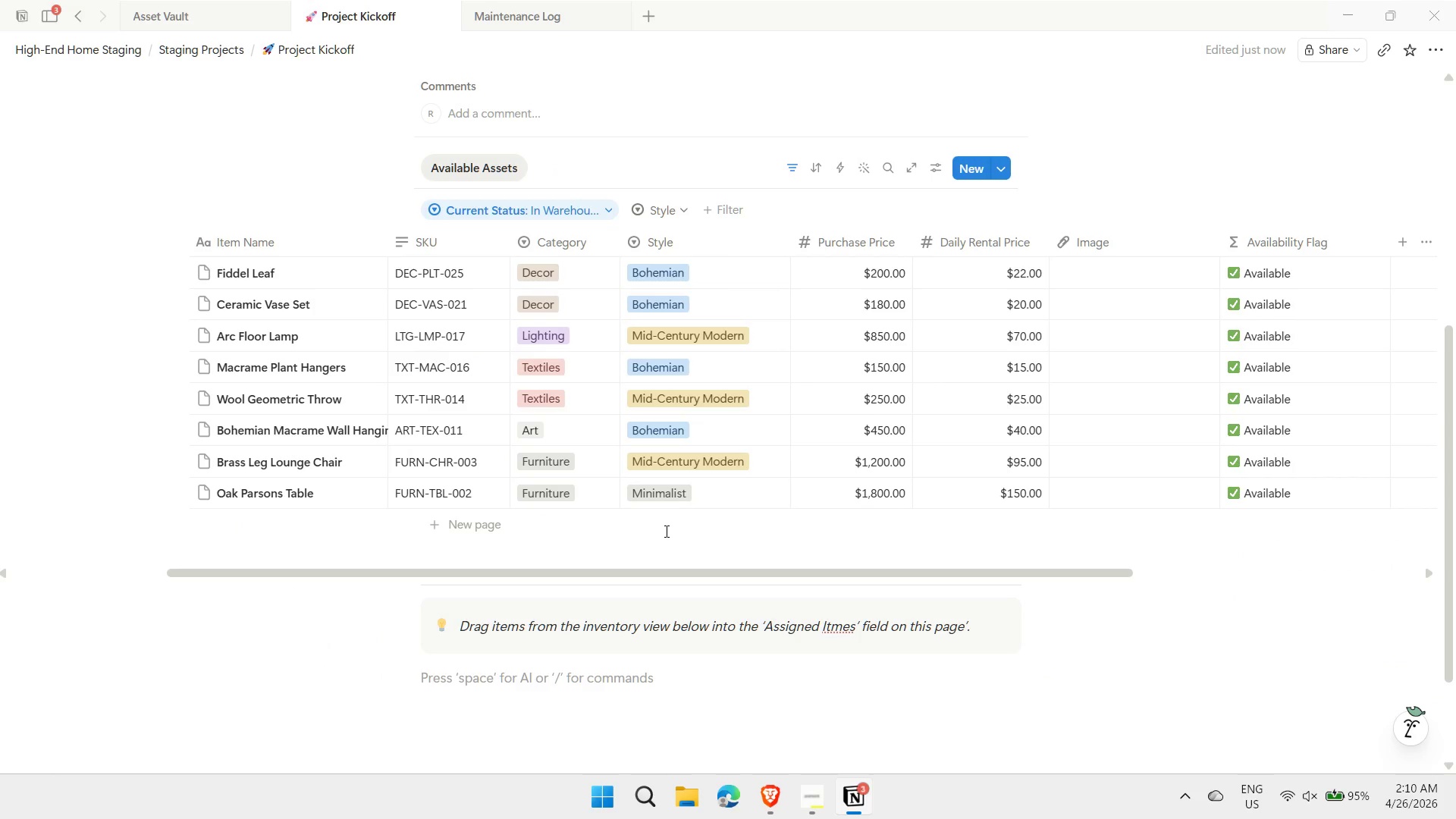 
left_click([849, 627])
 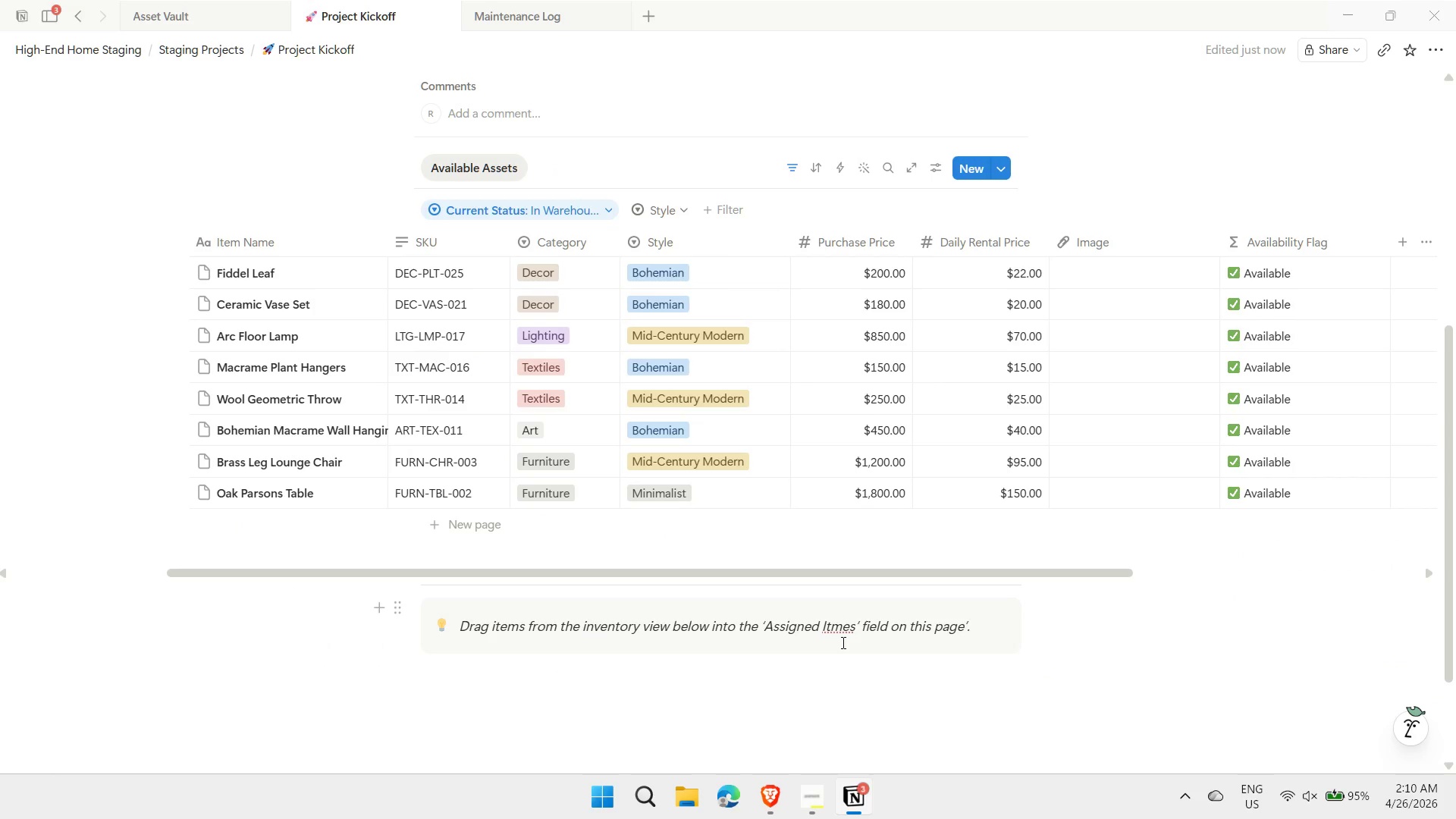 
key(ArrowLeft)
 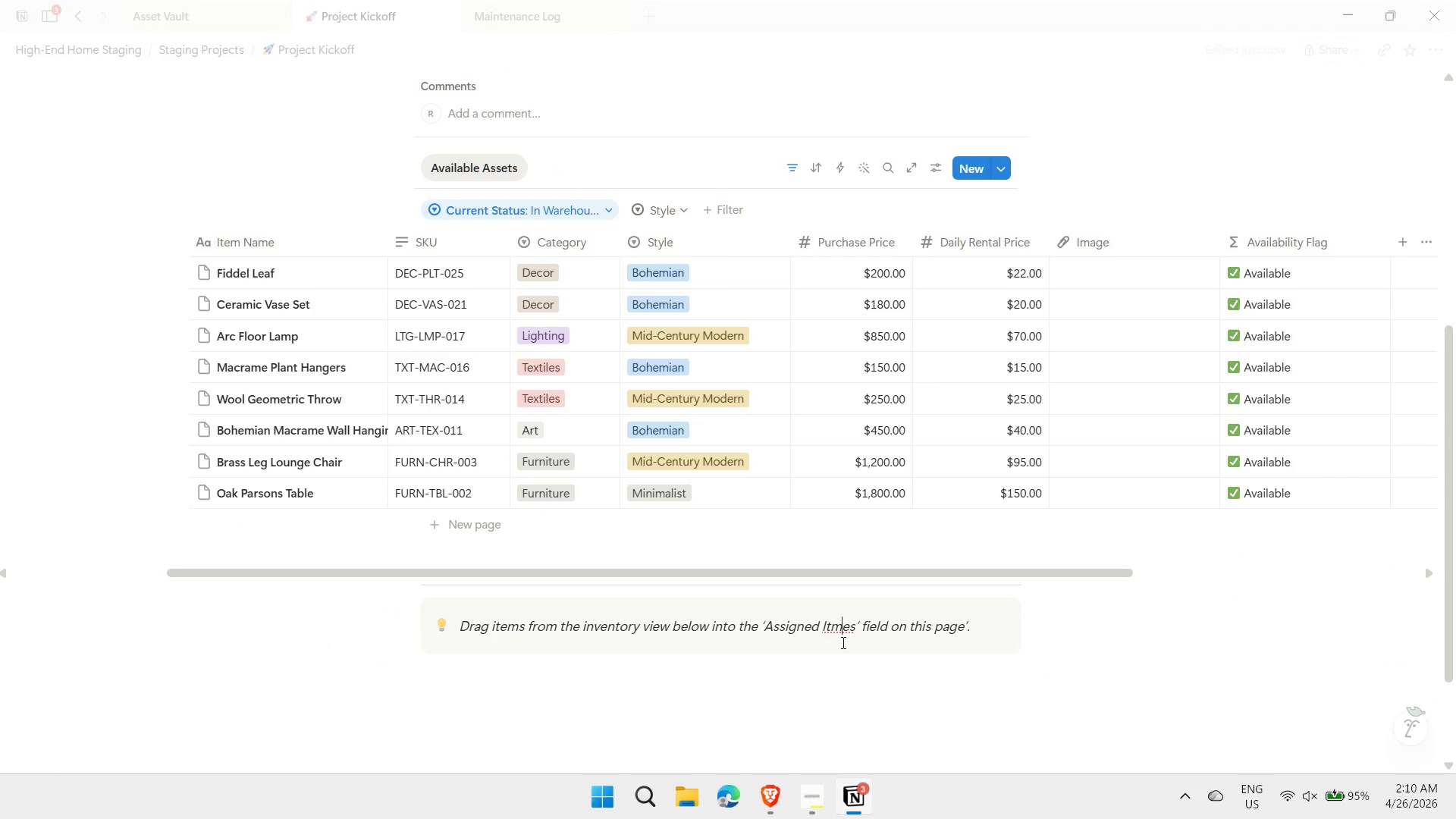 
key(Backspace)
 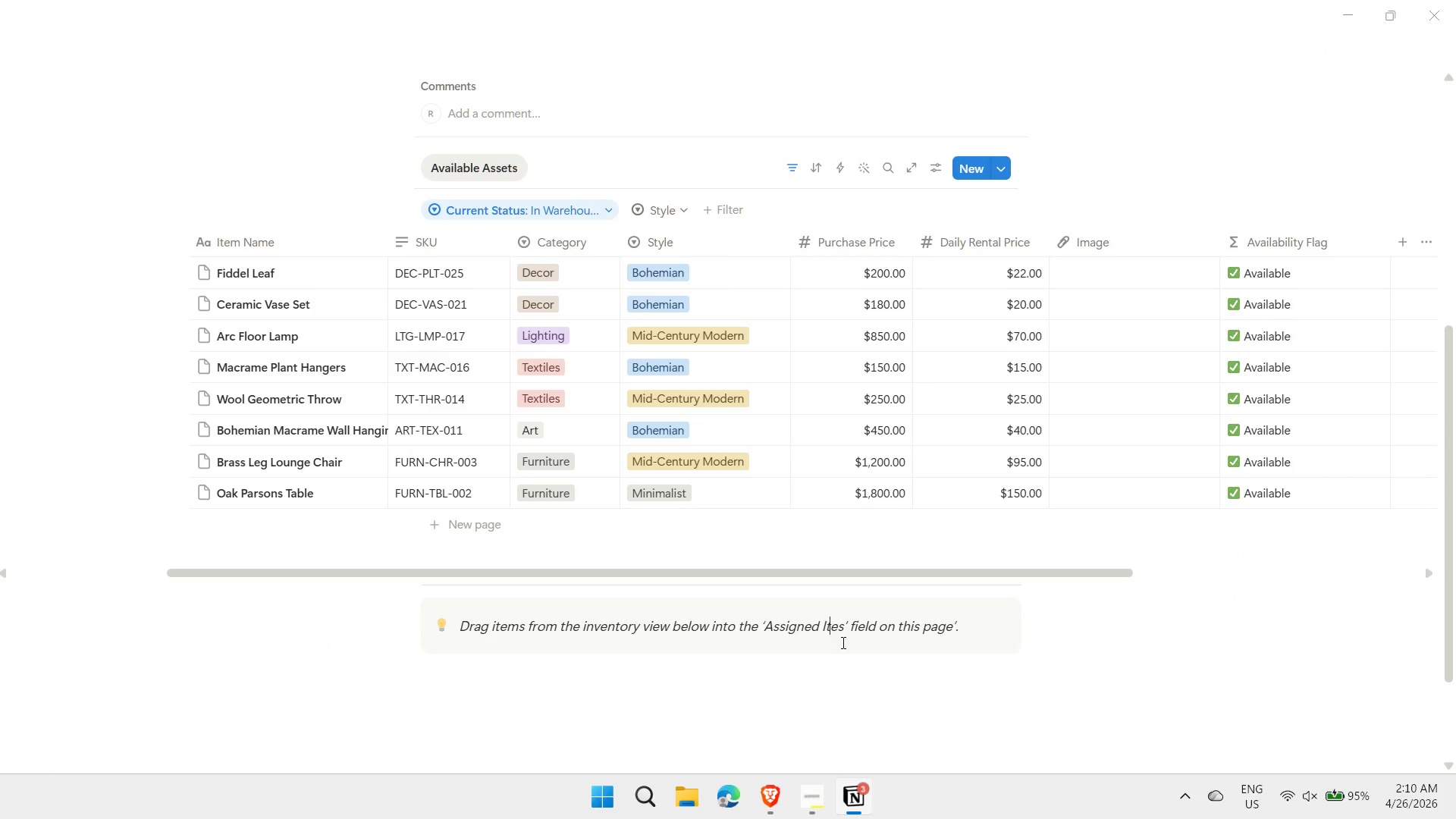 
key(ArrowRight)
 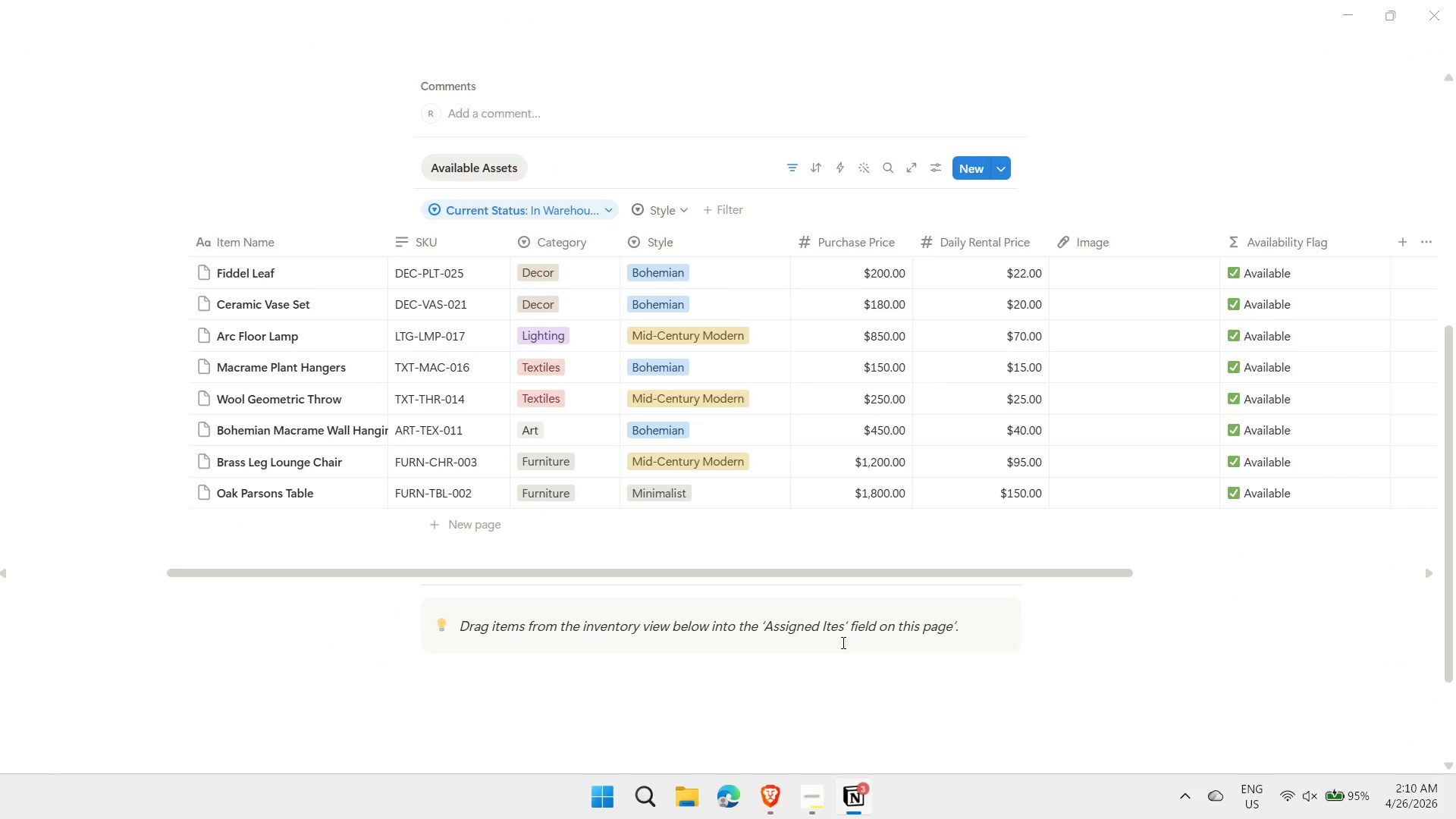 
key(M)
 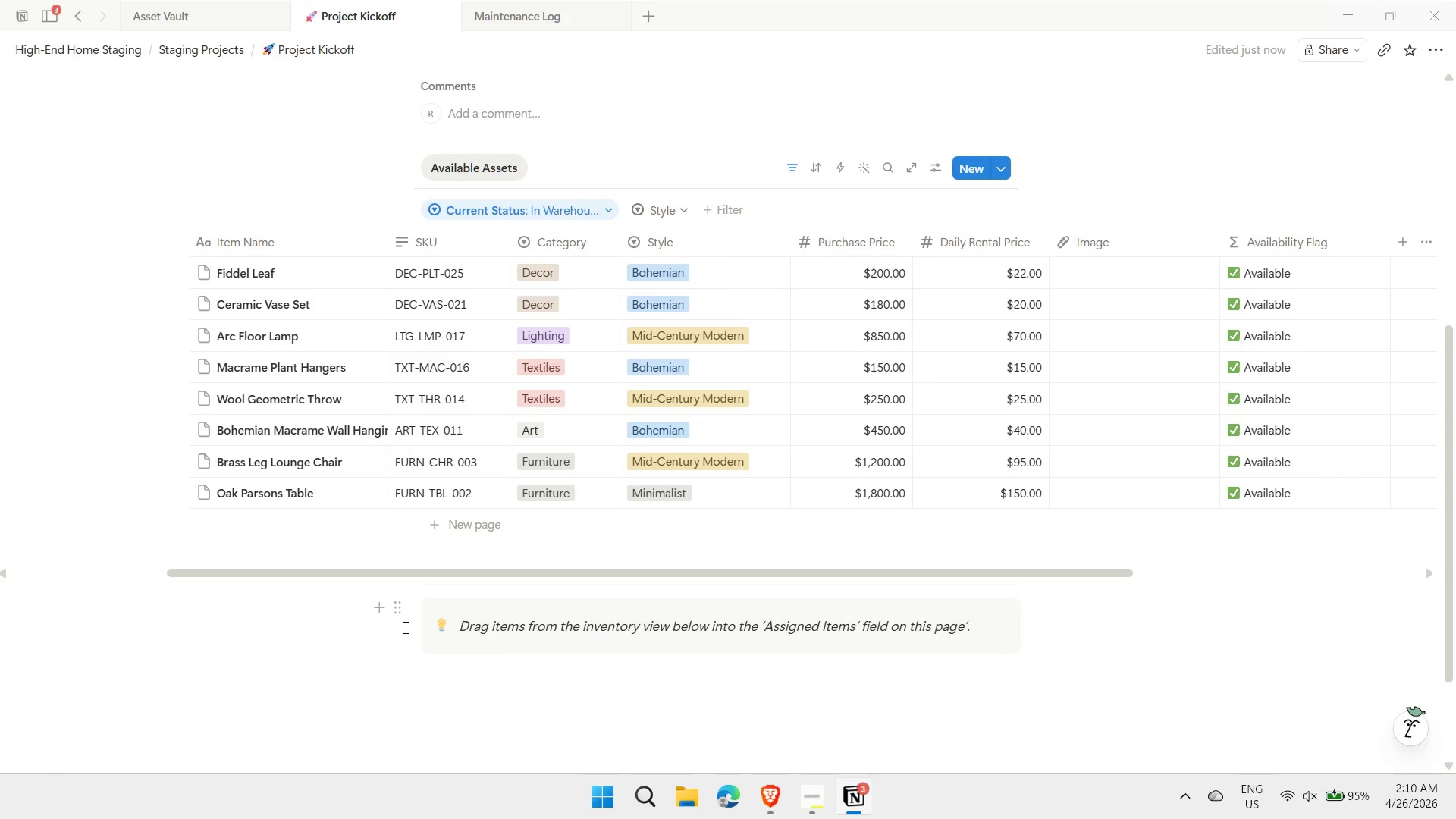 
left_click([398, 607])
 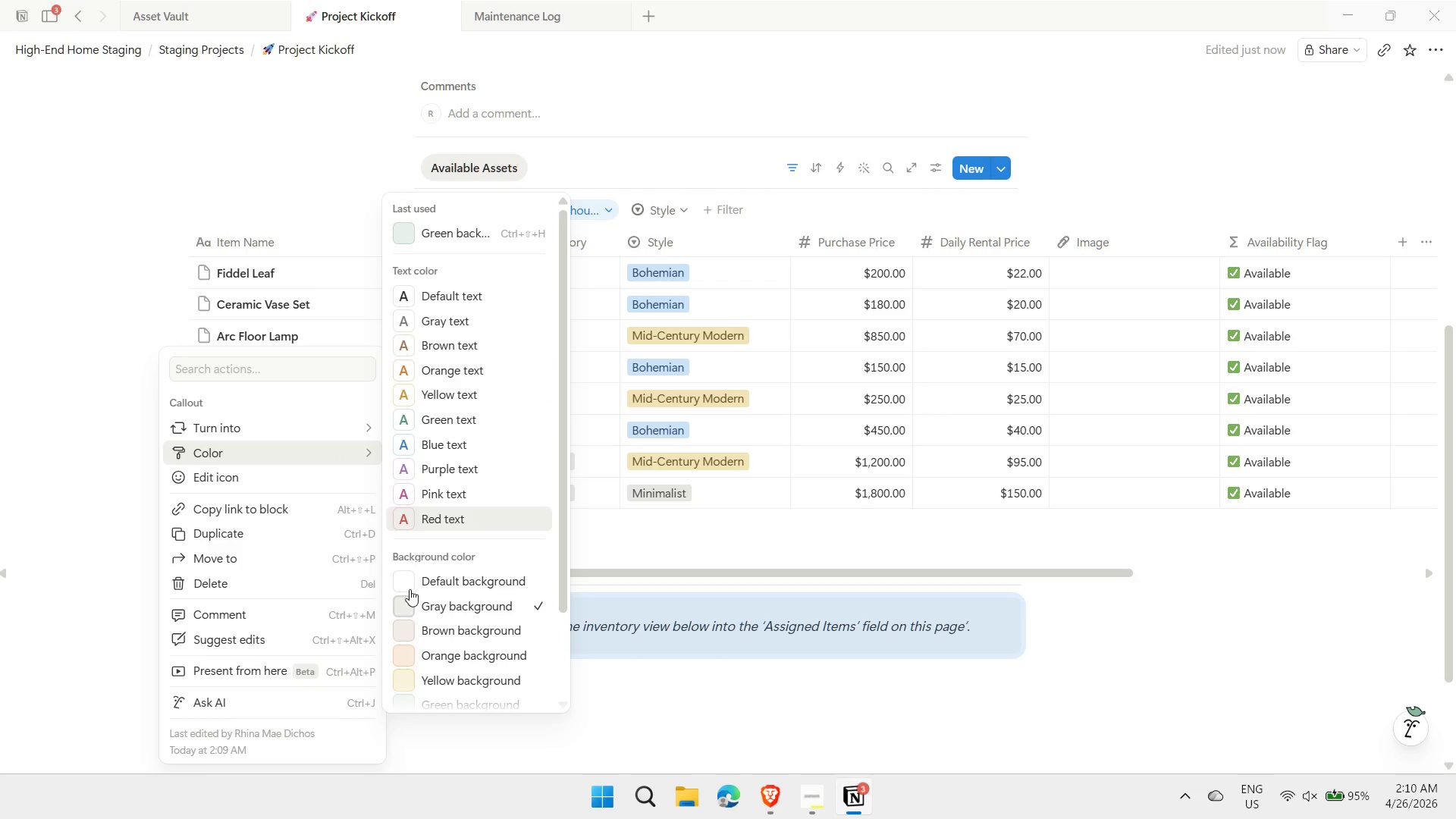 
left_click([417, 678])
 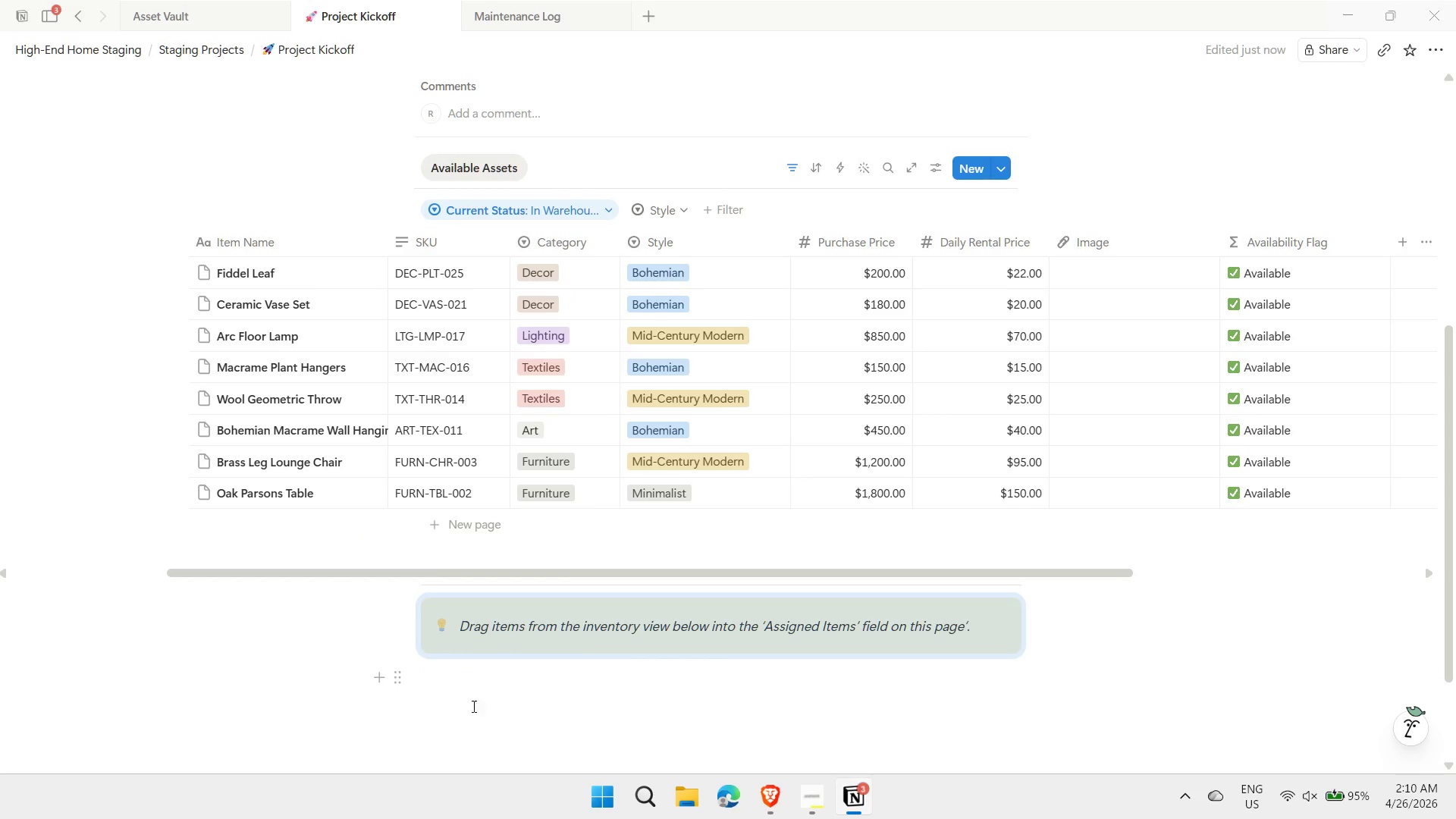 
left_click([424, 720])
 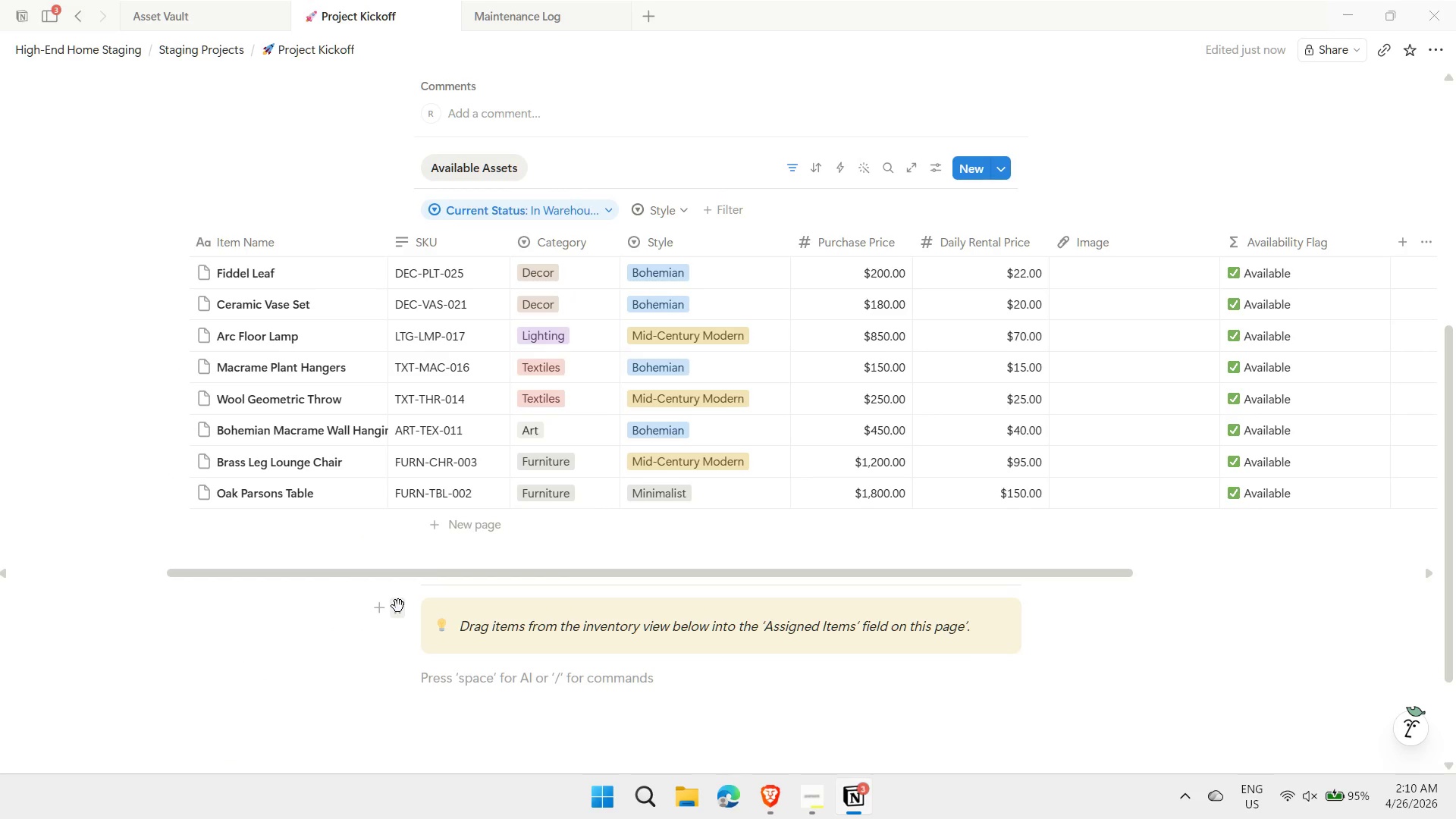 
left_click_drag(start_coordinate=[398, 606], to_coordinate=[425, 192])
 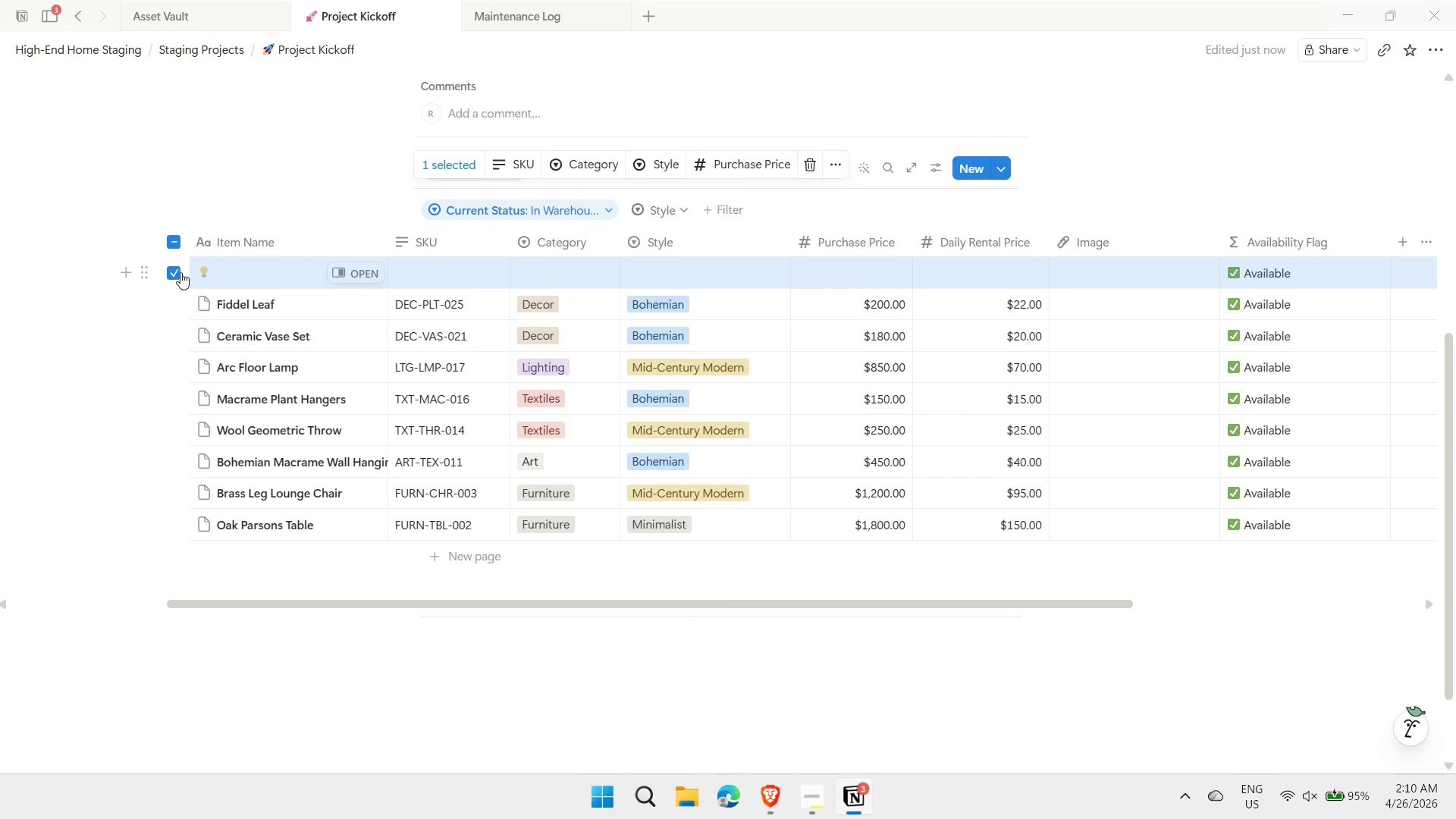 
left_click_drag(start_coordinate=[143, 271], to_coordinate=[218, 179])
 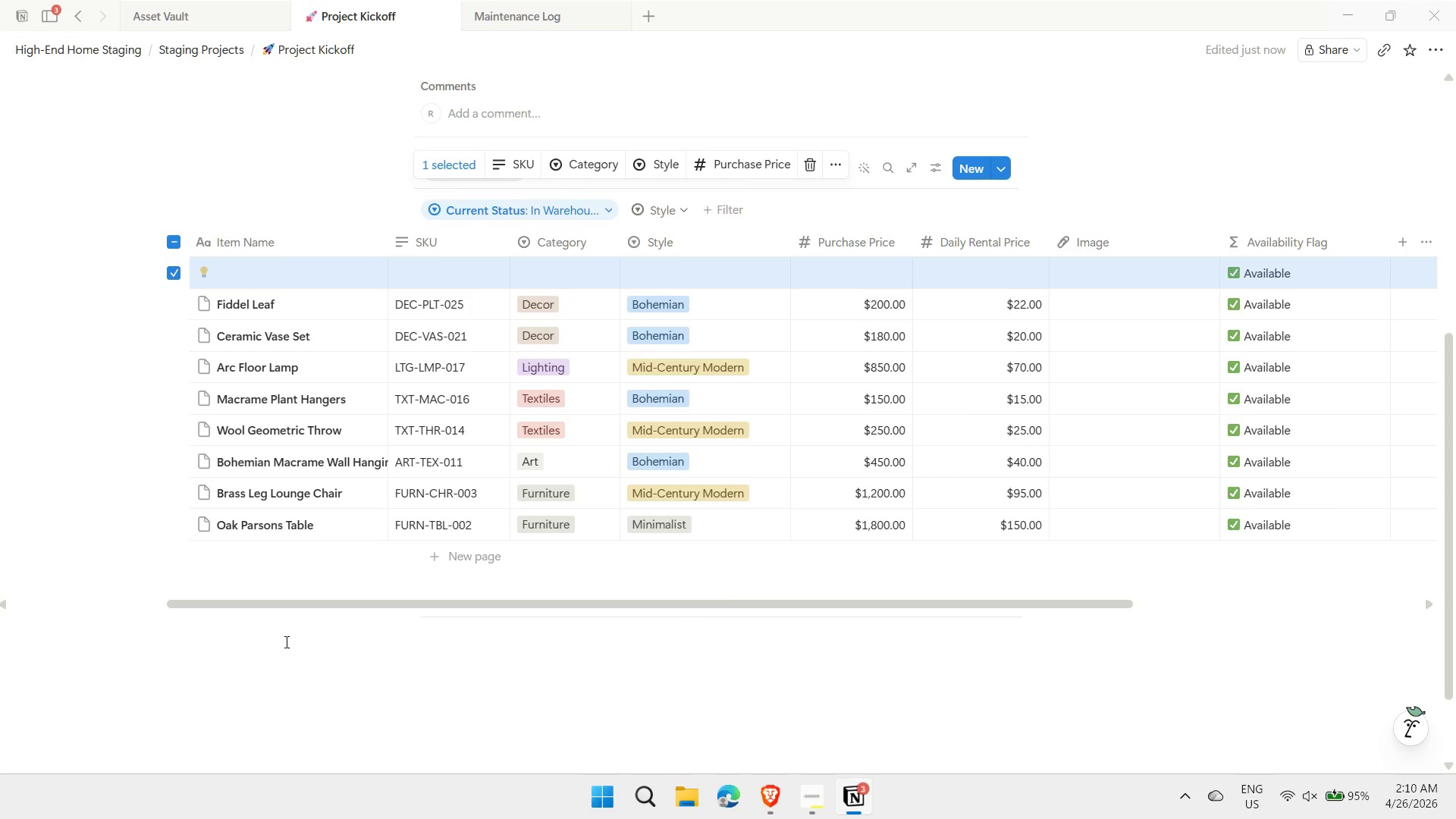 
key(Control+ControlLeft)
 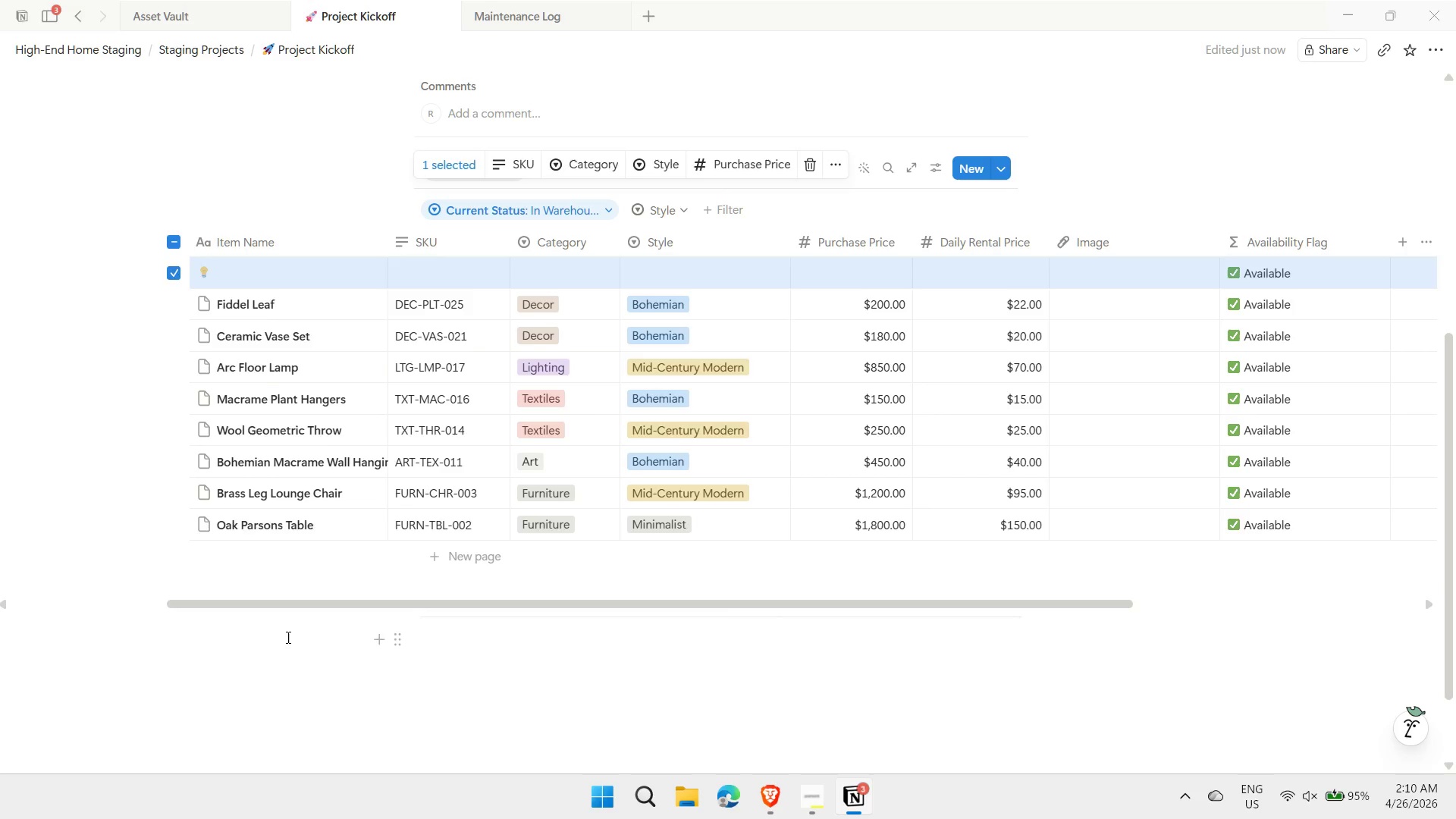 
key(Control+Z)
 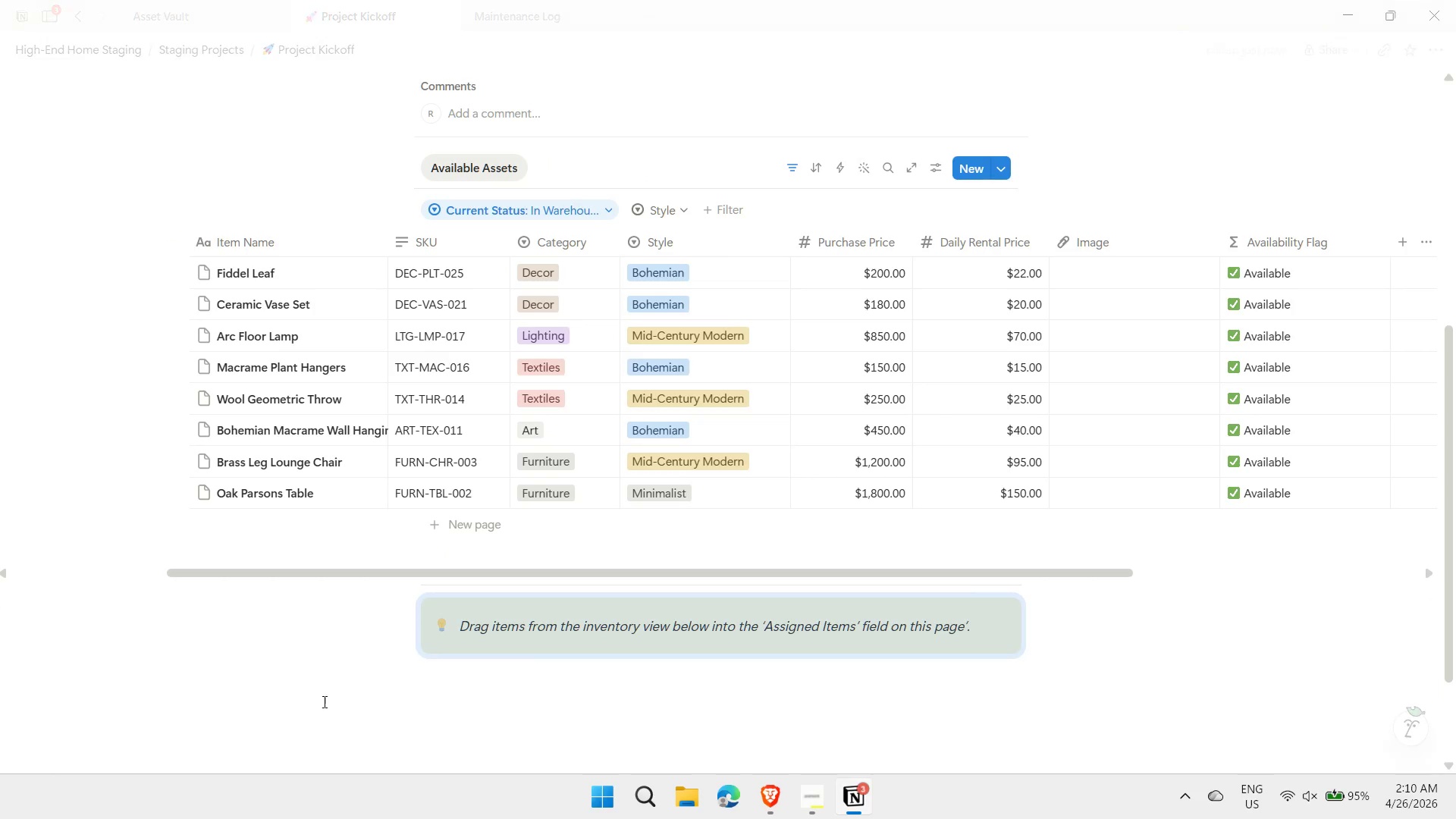 
left_click([323, 713])
 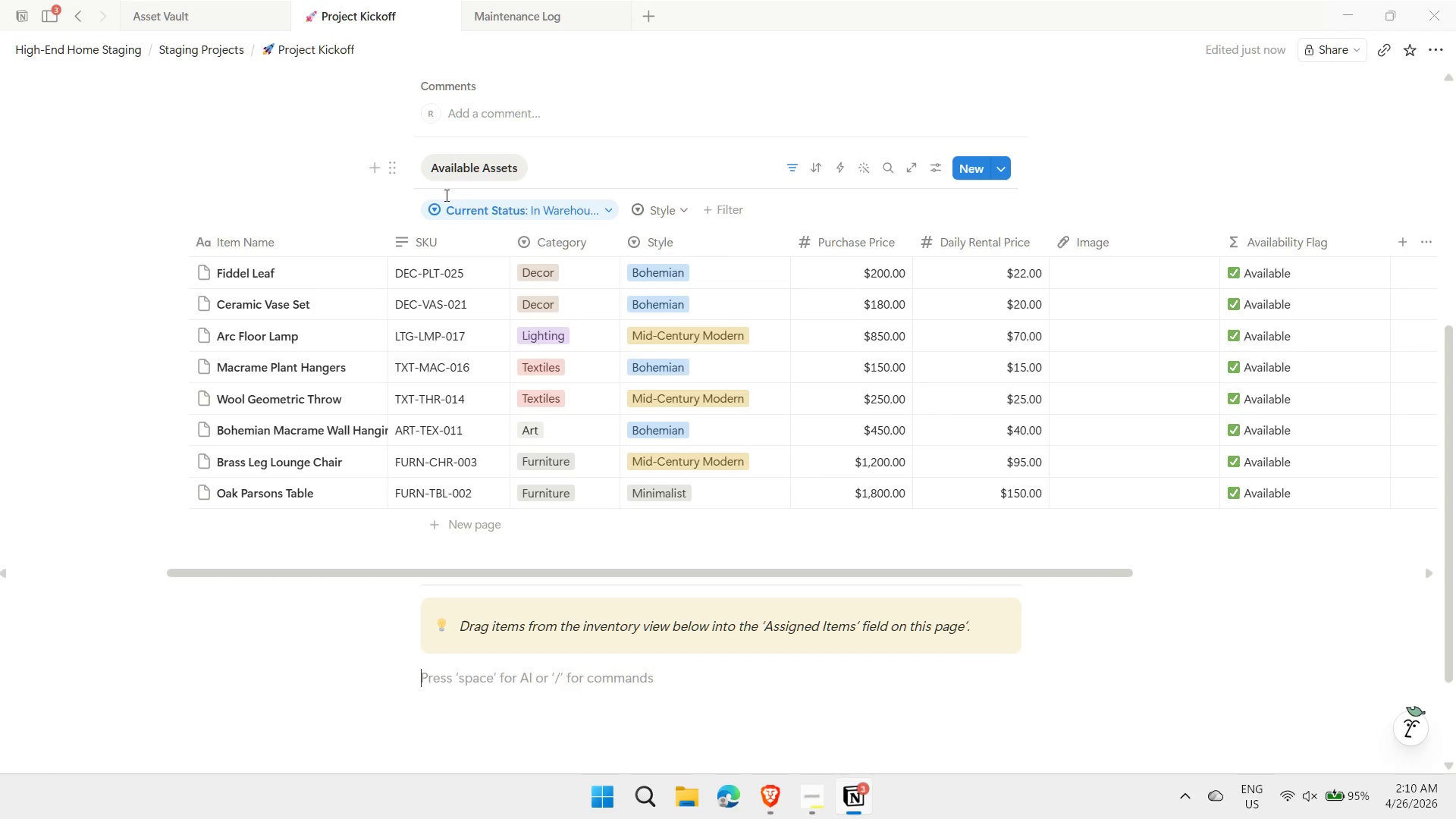 
scroll: coordinate [426, 222], scroll_direction: up, amount: 2.0
 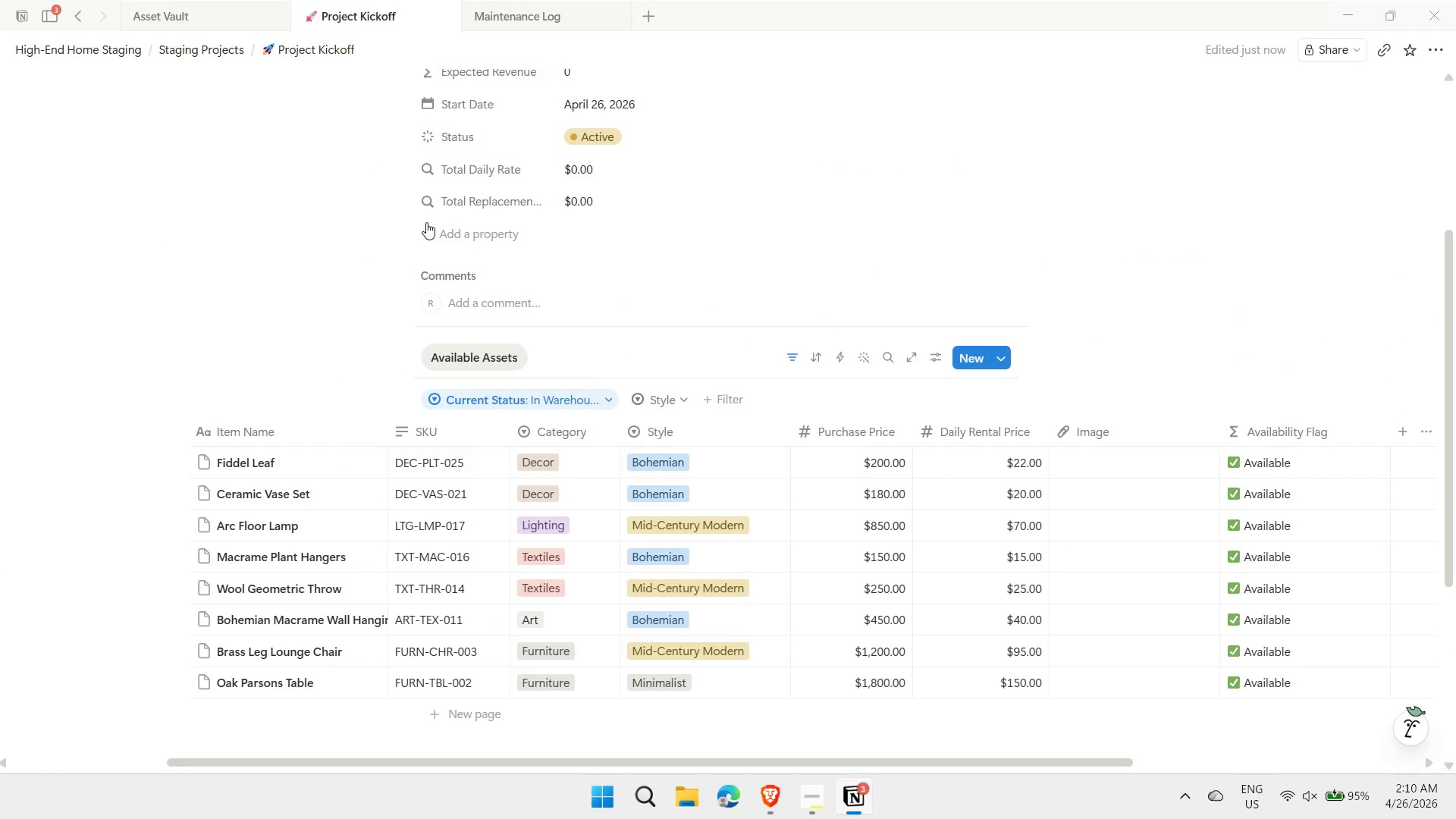 
scroll: coordinate [426, 222], scroll_direction: down, amount: 2.0
 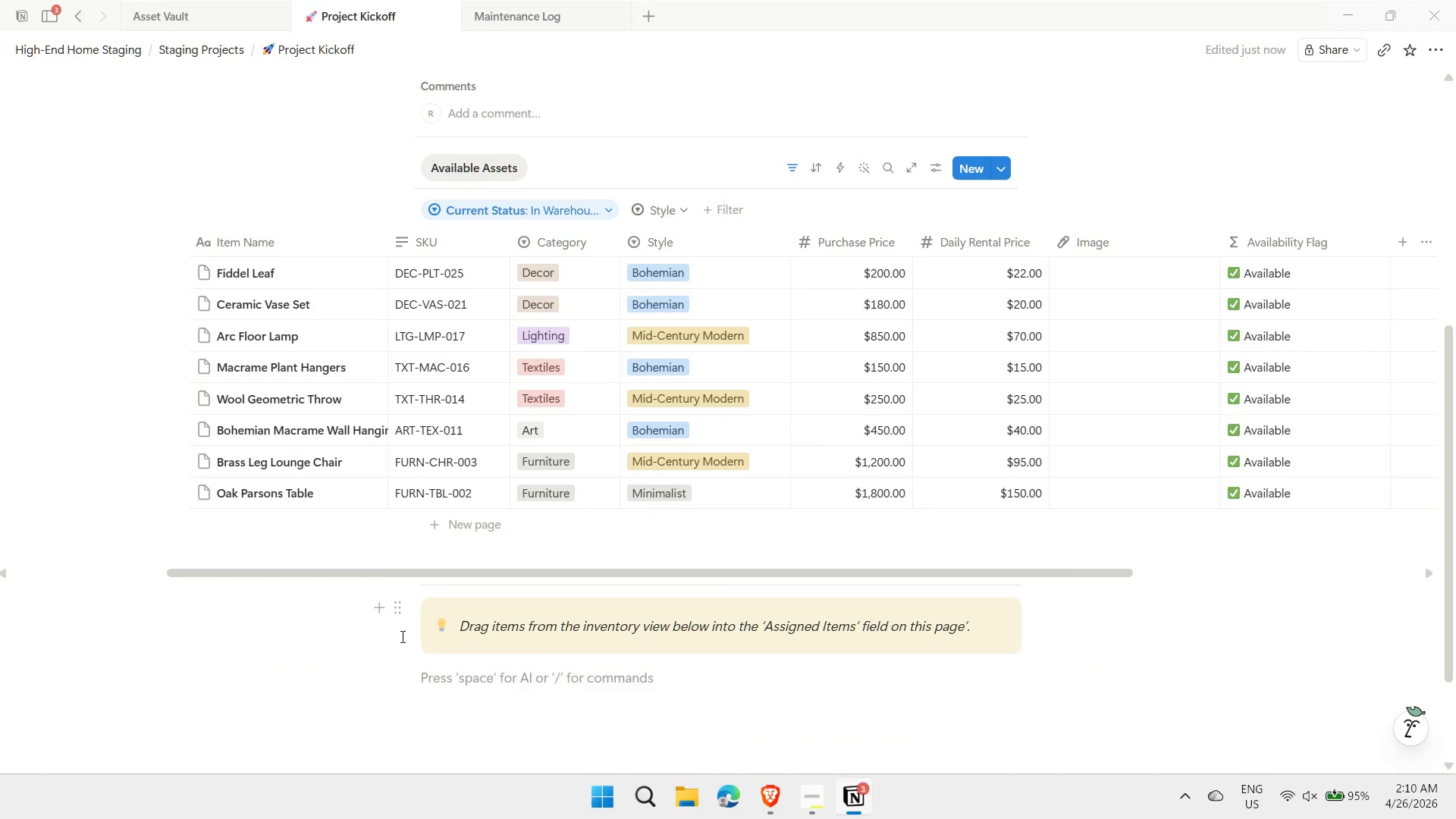 
left_click_drag(start_coordinate=[397, 607], to_coordinate=[392, 196])
 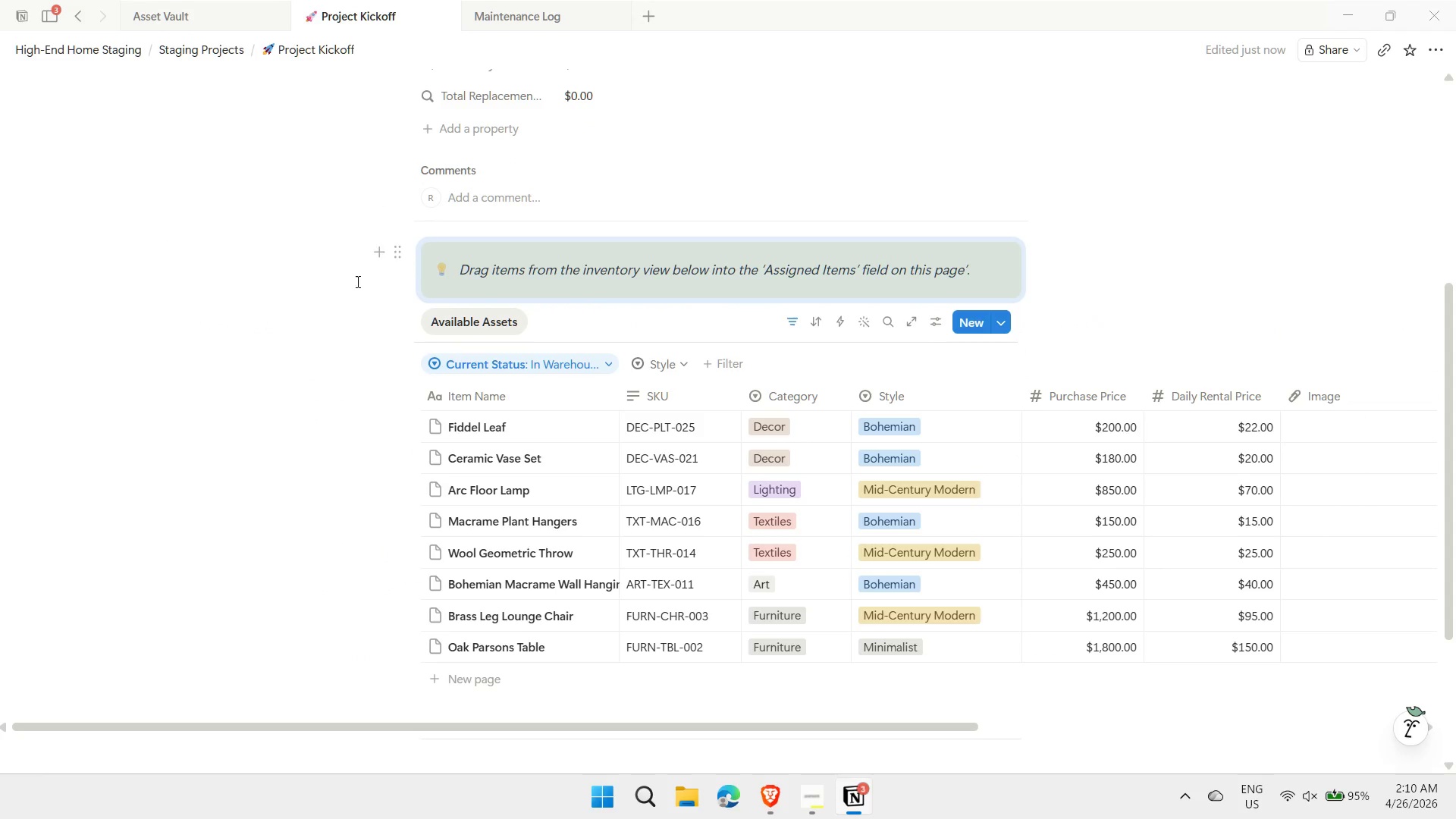 
left_click([350, 285])
 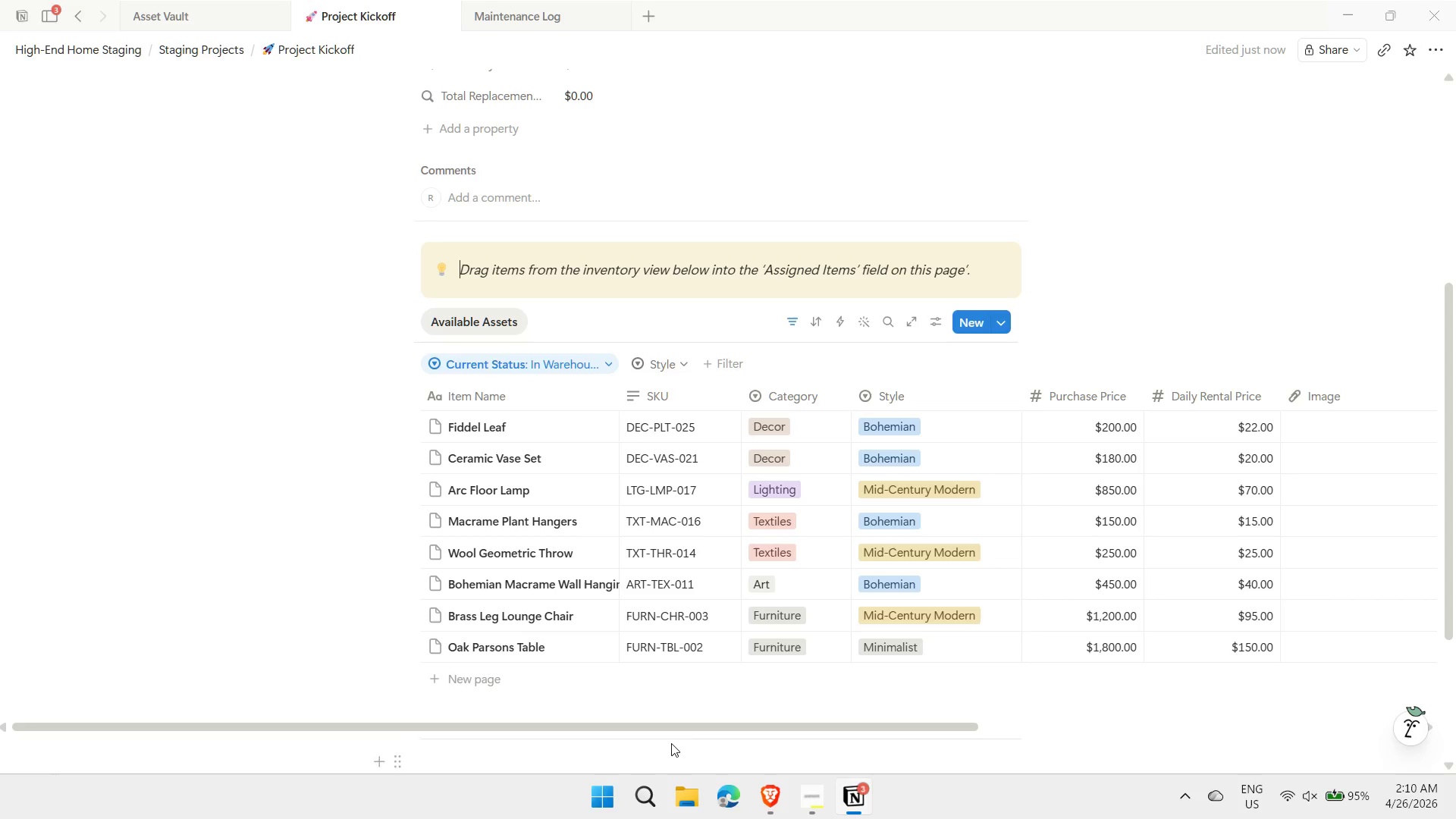 
left_click_drag(start_coordinate=[668, 722], to_coordinate=[843, 720])
 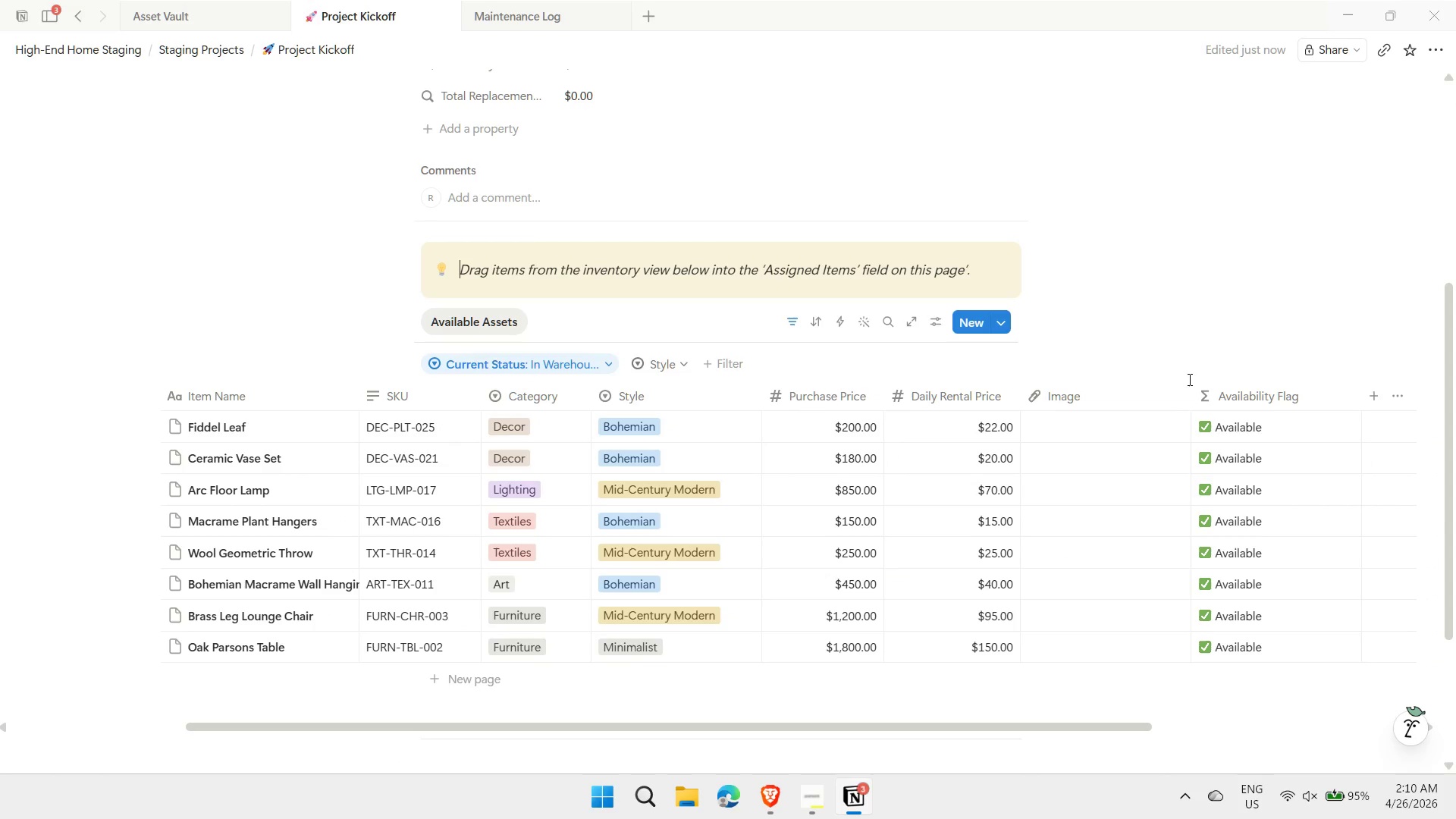 
left_click_drag(start_coordinate=[1141, 403], to_coordinate=[1174, 404])
 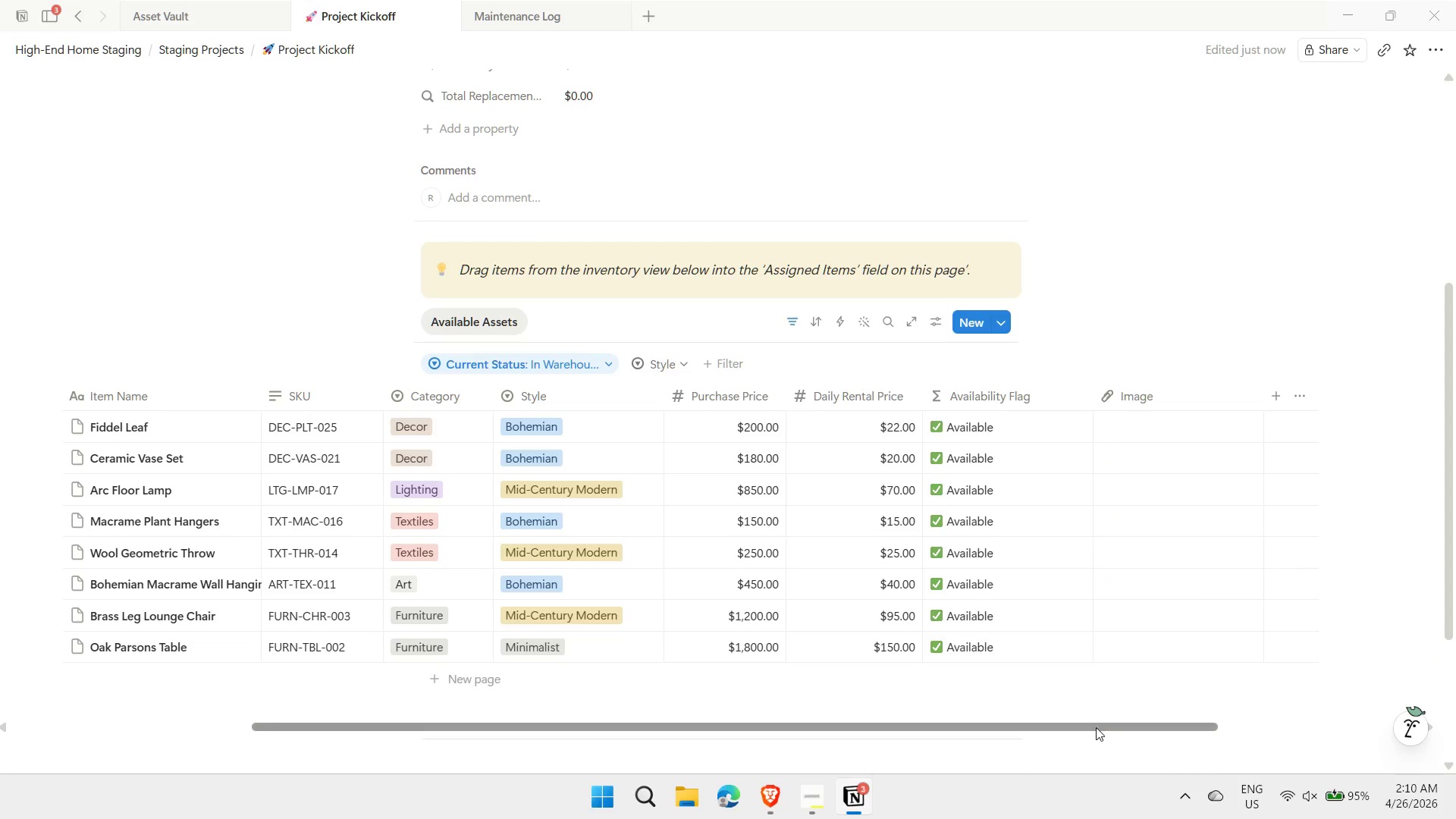 
left_click_drag(start_coordinate=[1098, 730], to_coordinate=[1037, 727])
 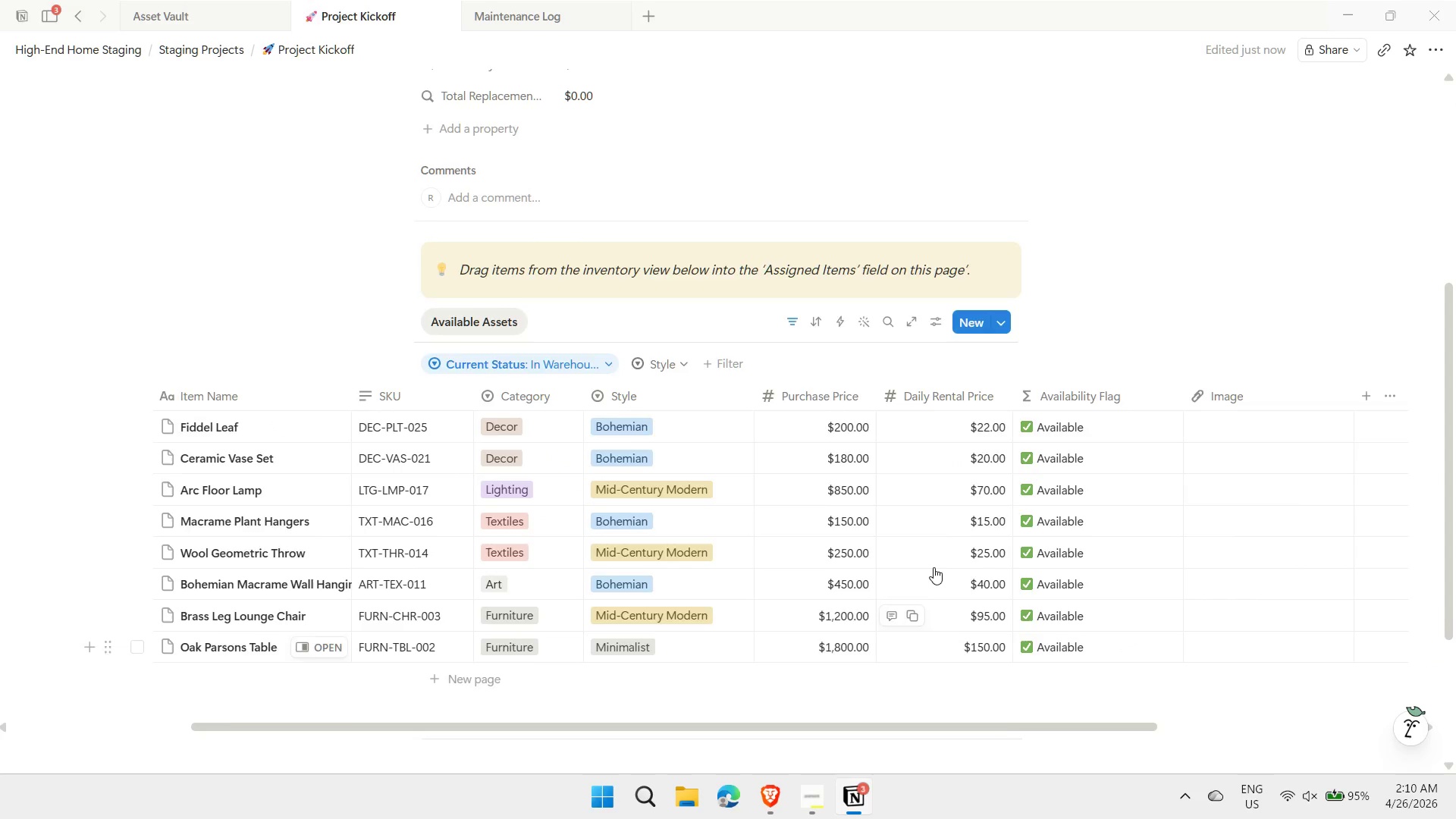 
scroll: coordinate [914, 494], scroll_direction: up, amount: 3.0
 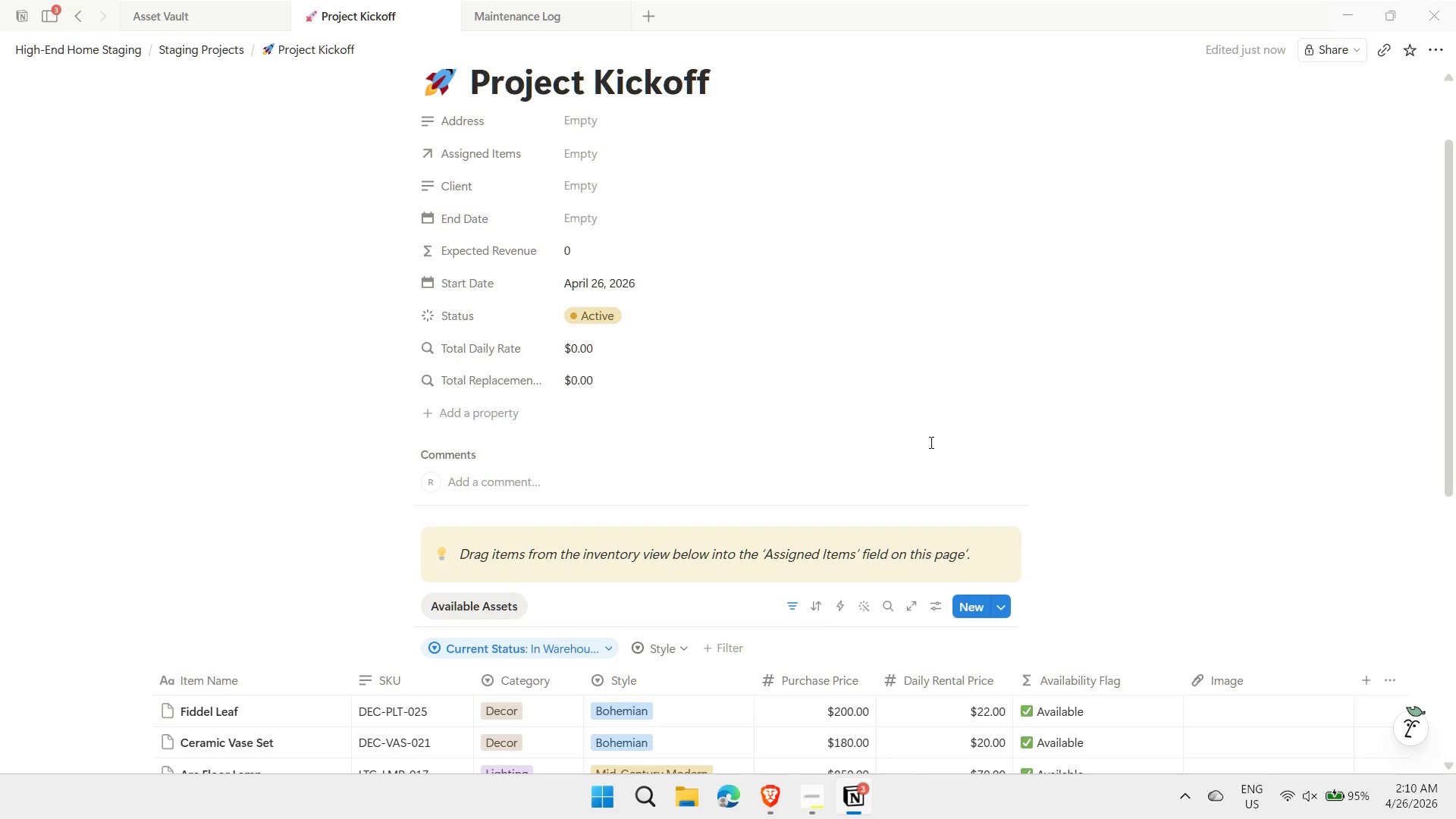 
scroll: coordinate [930, 442], scroll_direction: down, amount: 1.0
 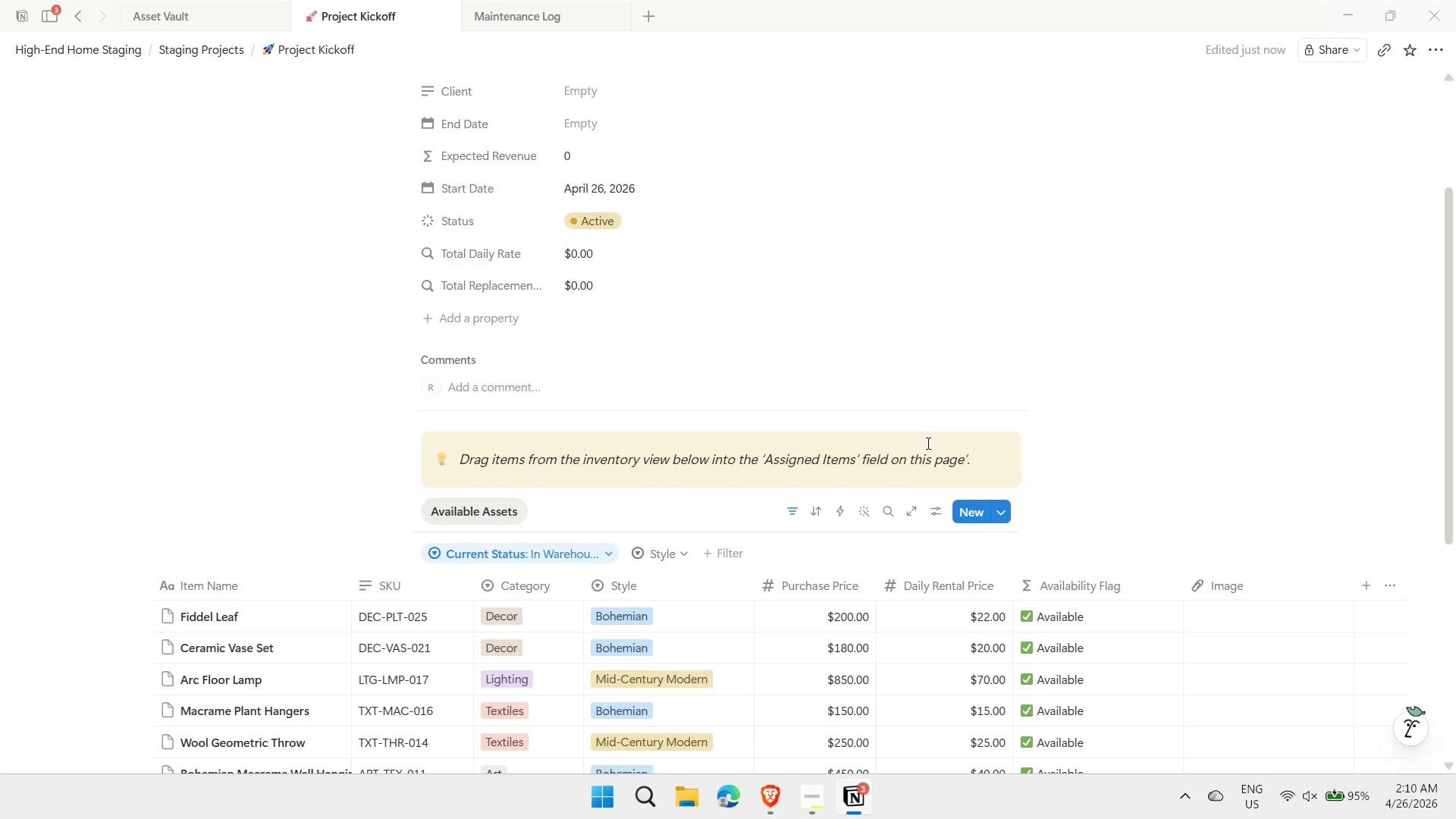 
wait(15.34)
 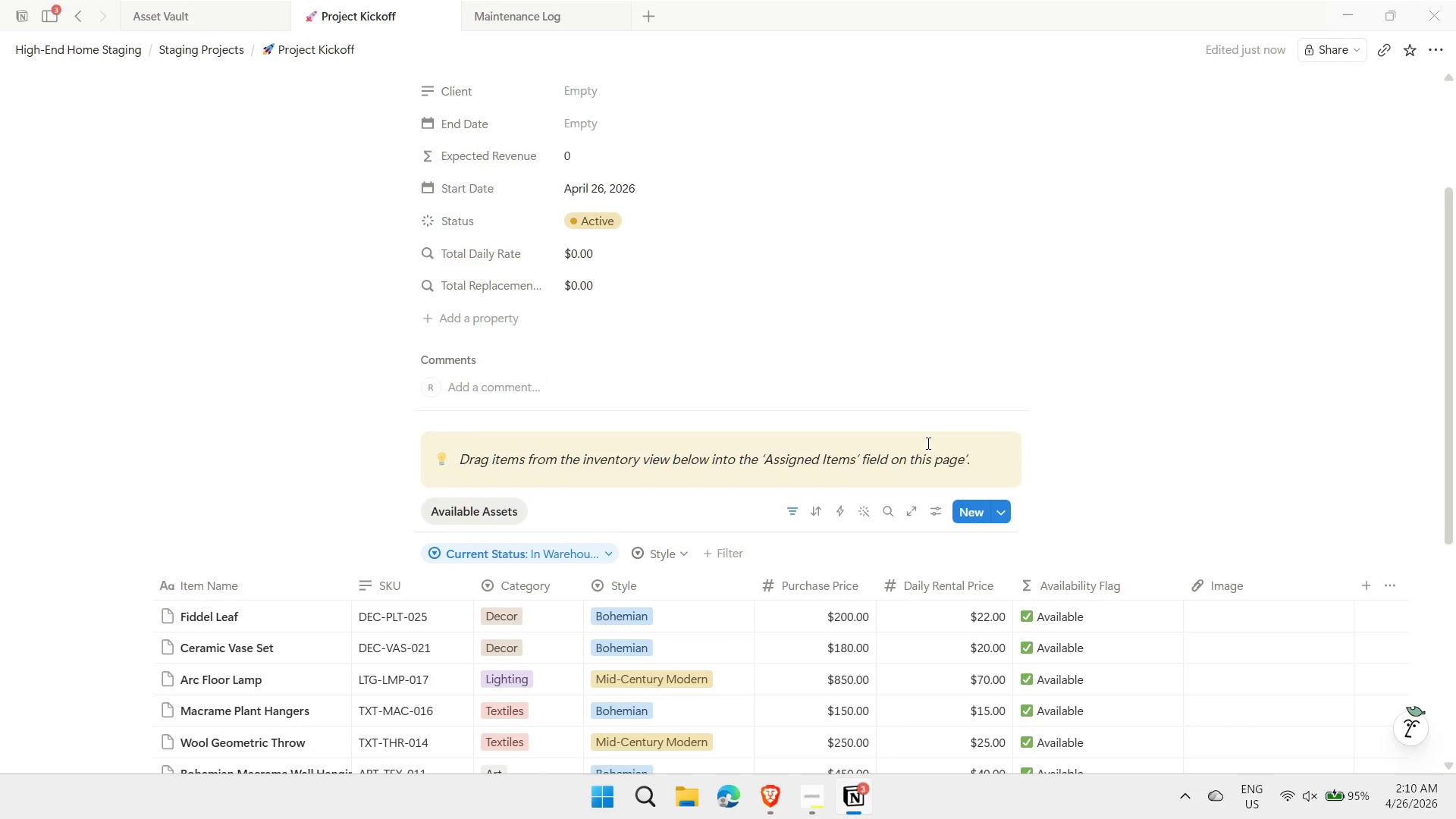 
scroll: coordinate [812, 384], scroll_direction: up, amount: 1.0
 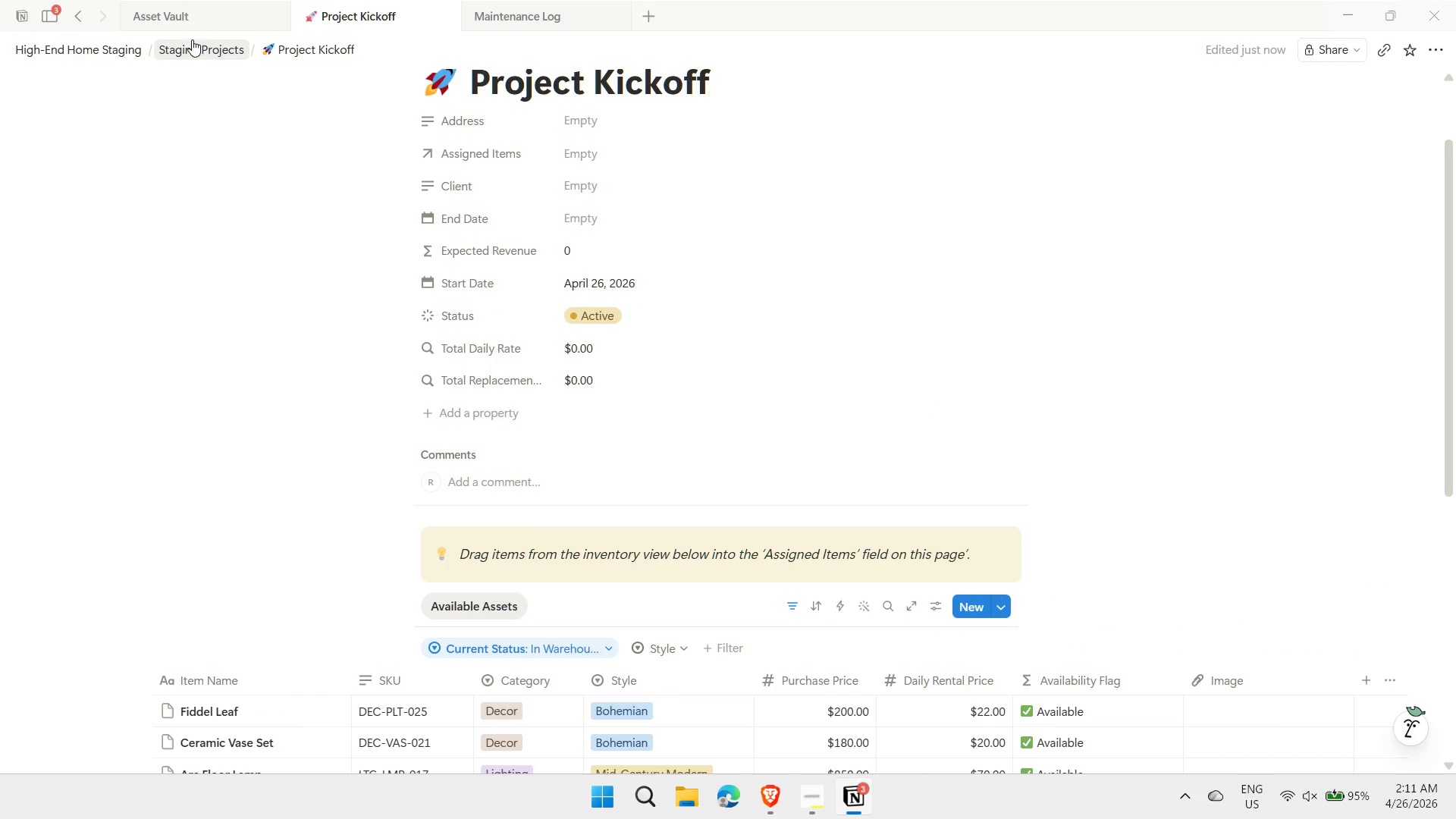 
left_click([189, 49])
 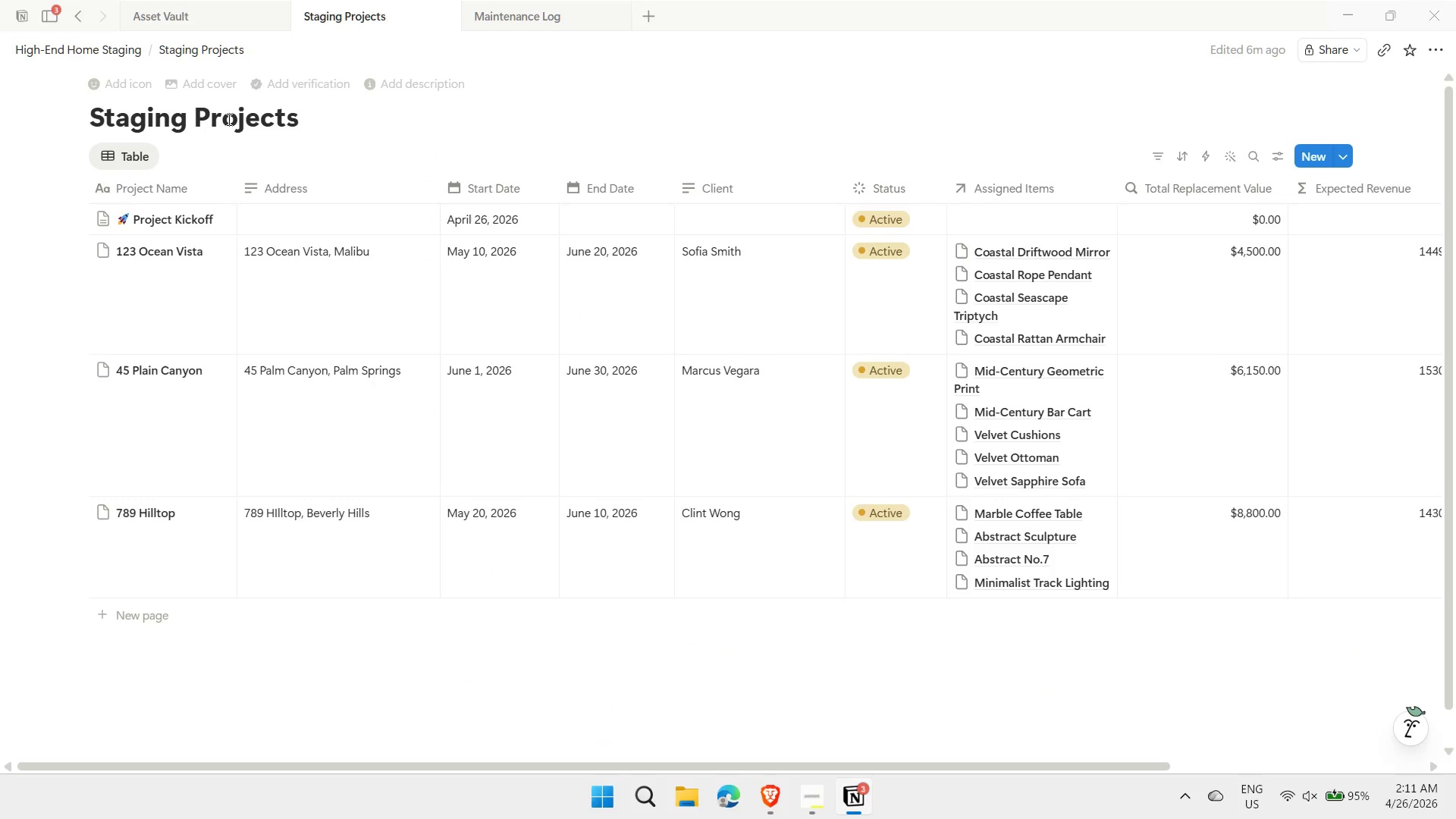 
left_click([529, 19])
 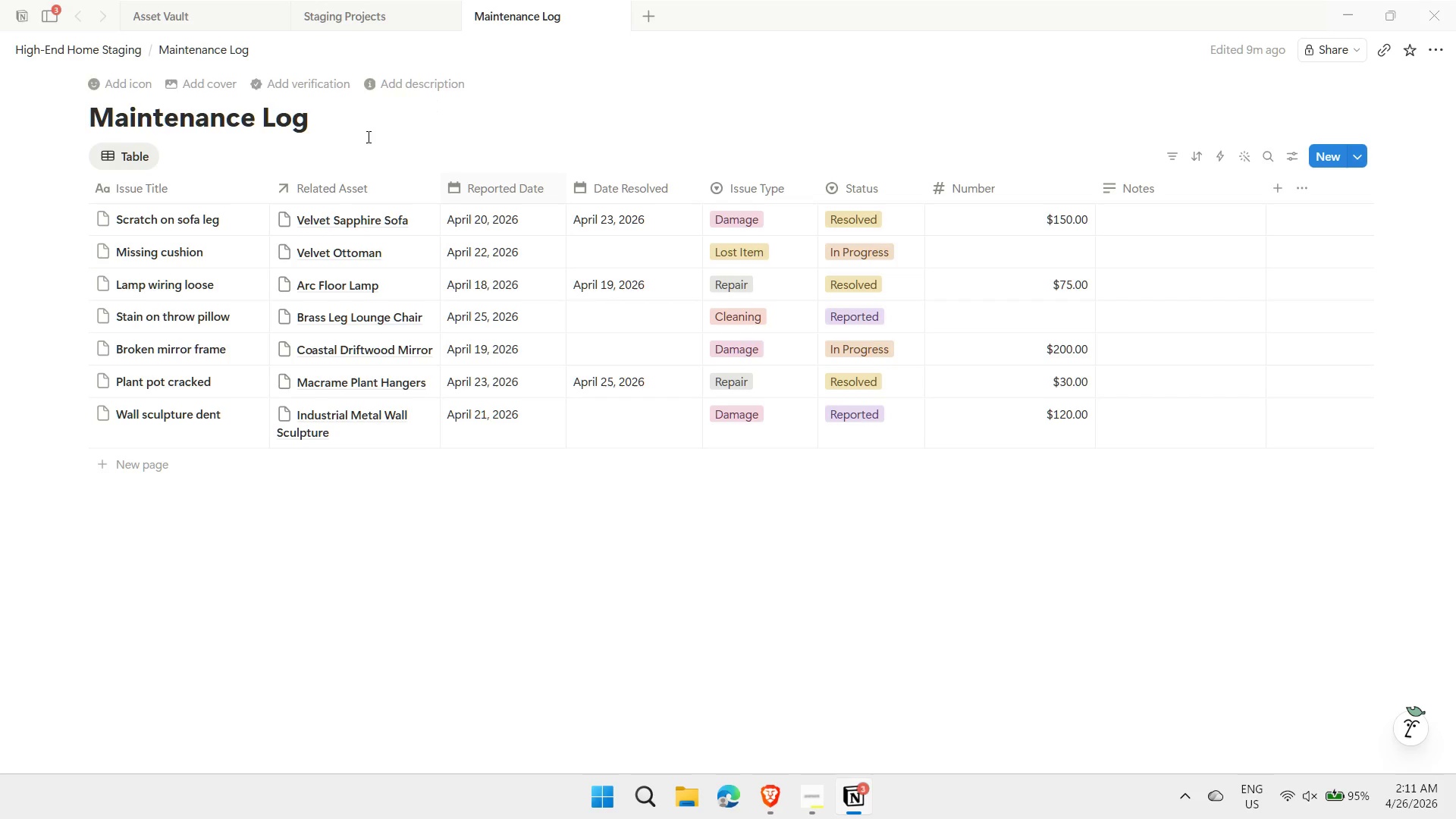 
mouse_move([187, 166])
 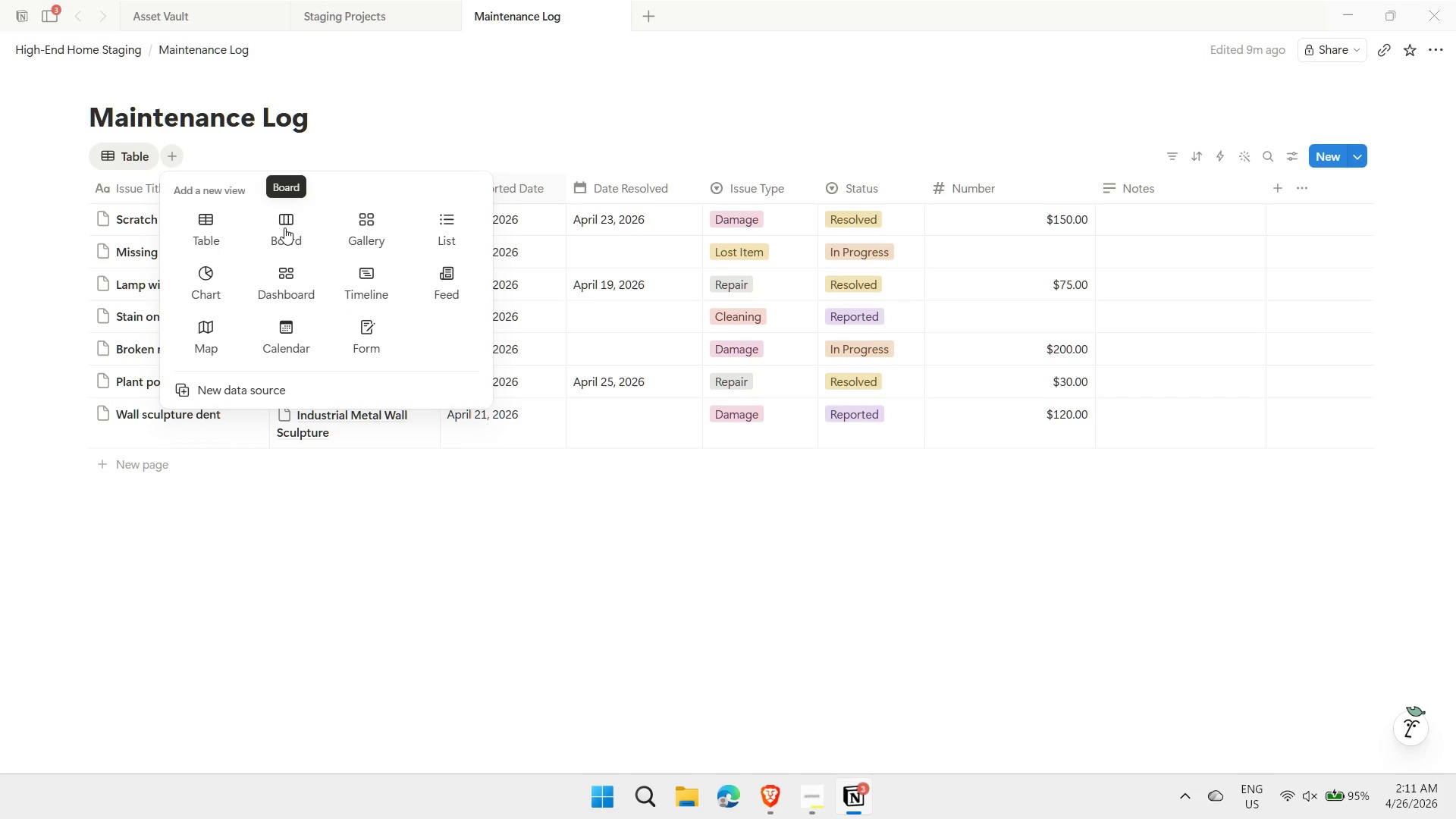 
left_click([282, 228])
 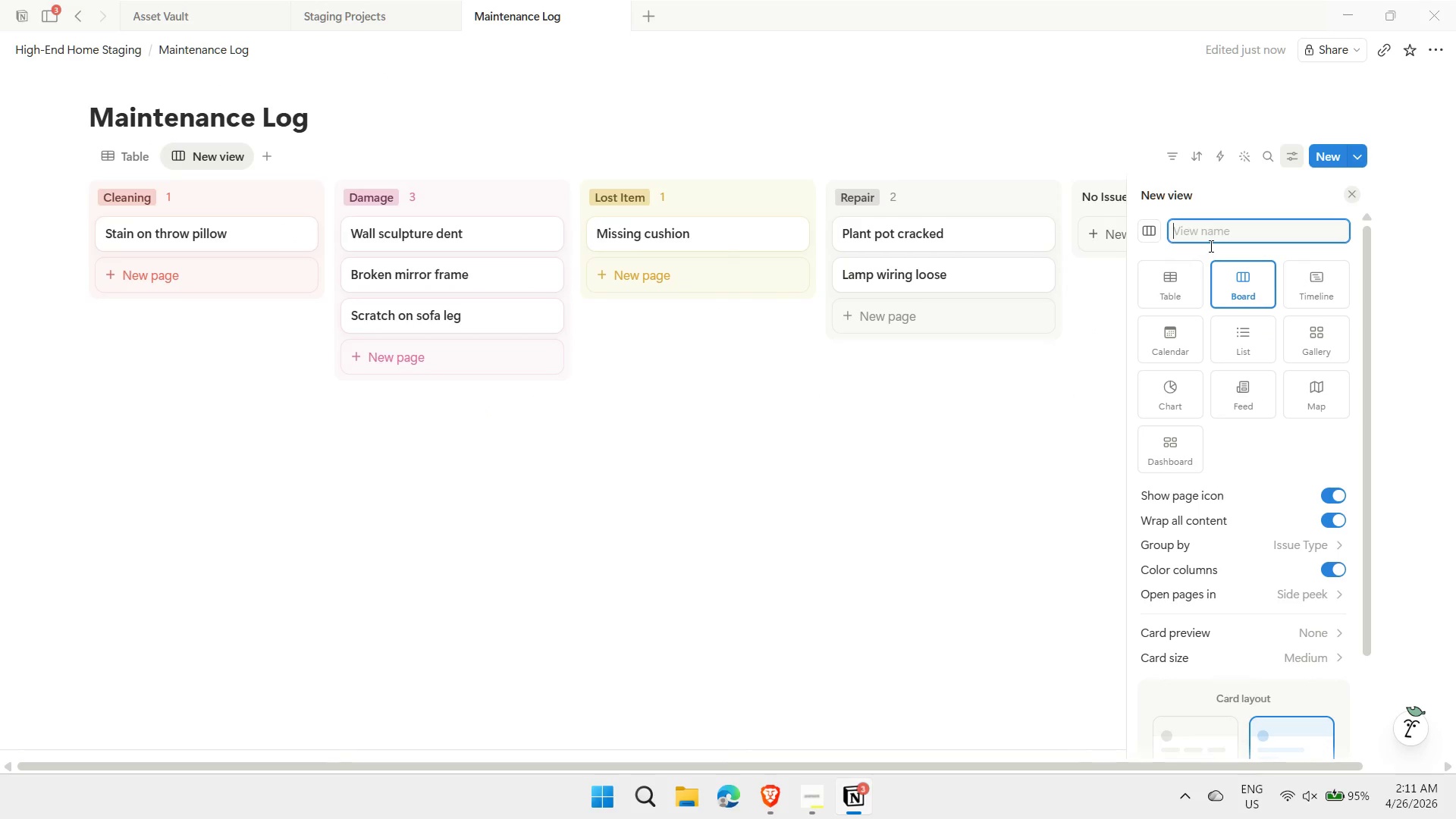 
type(wrench)
 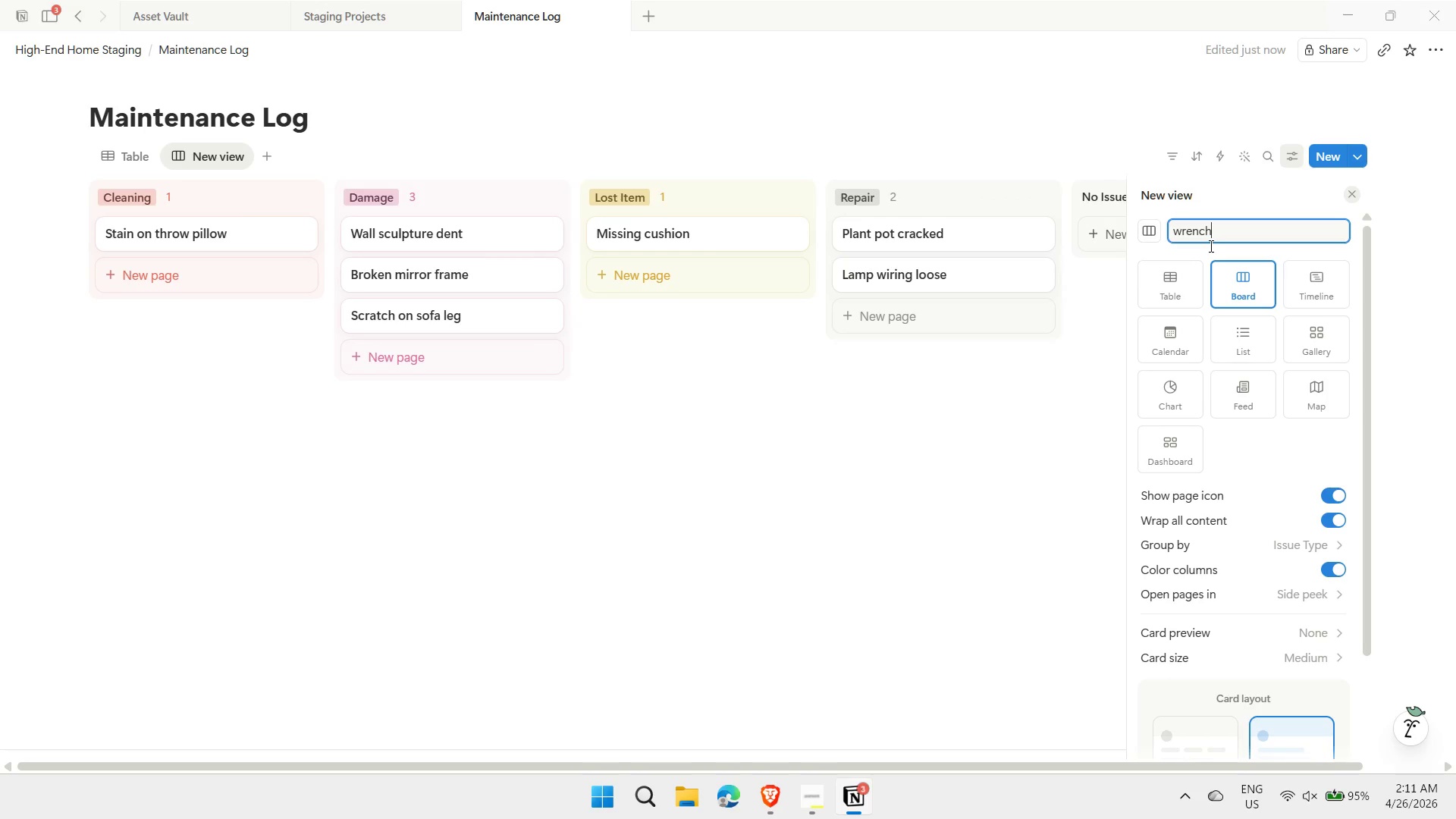 
key(Backspace)
 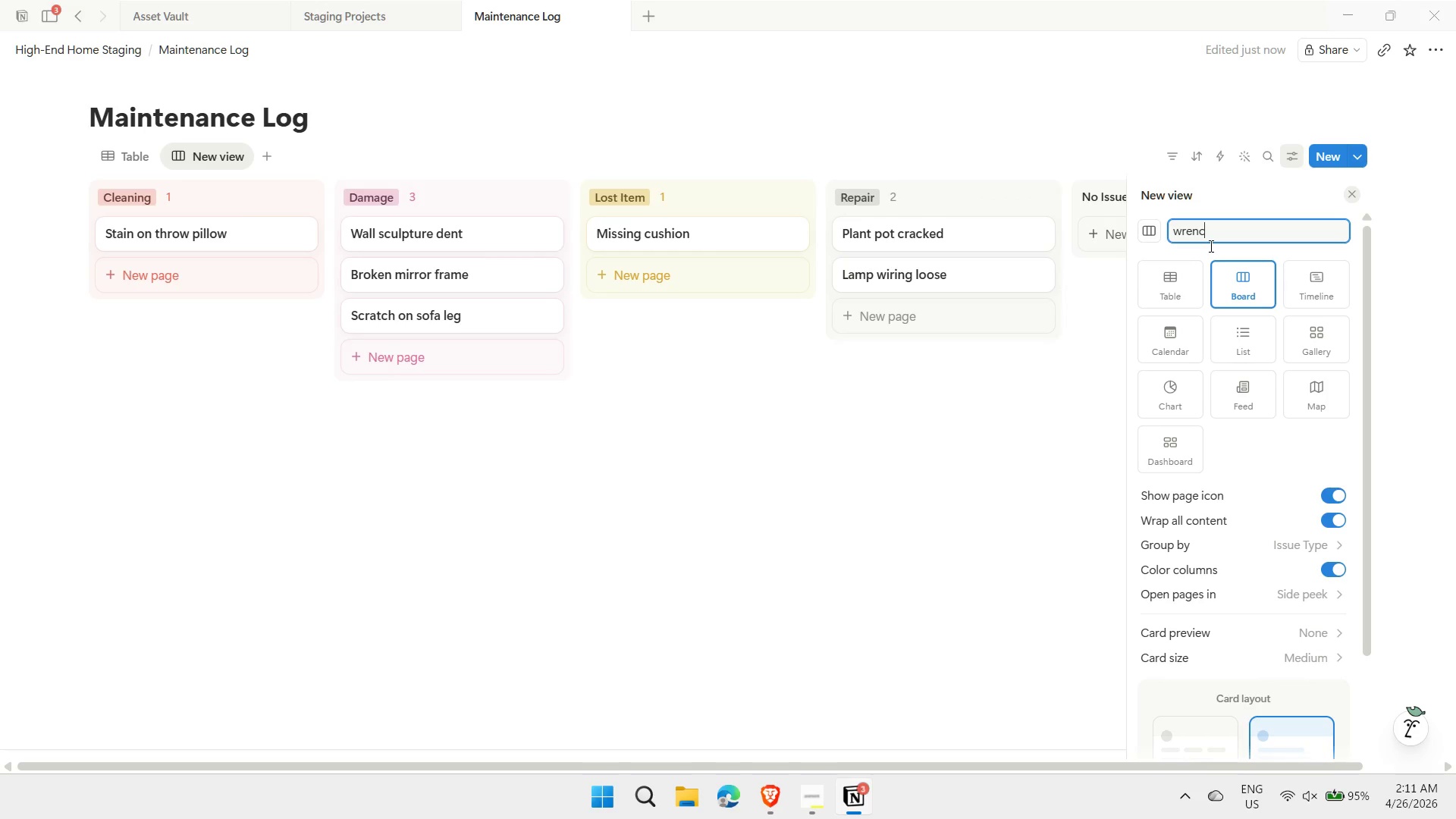 
key(Backspace)
 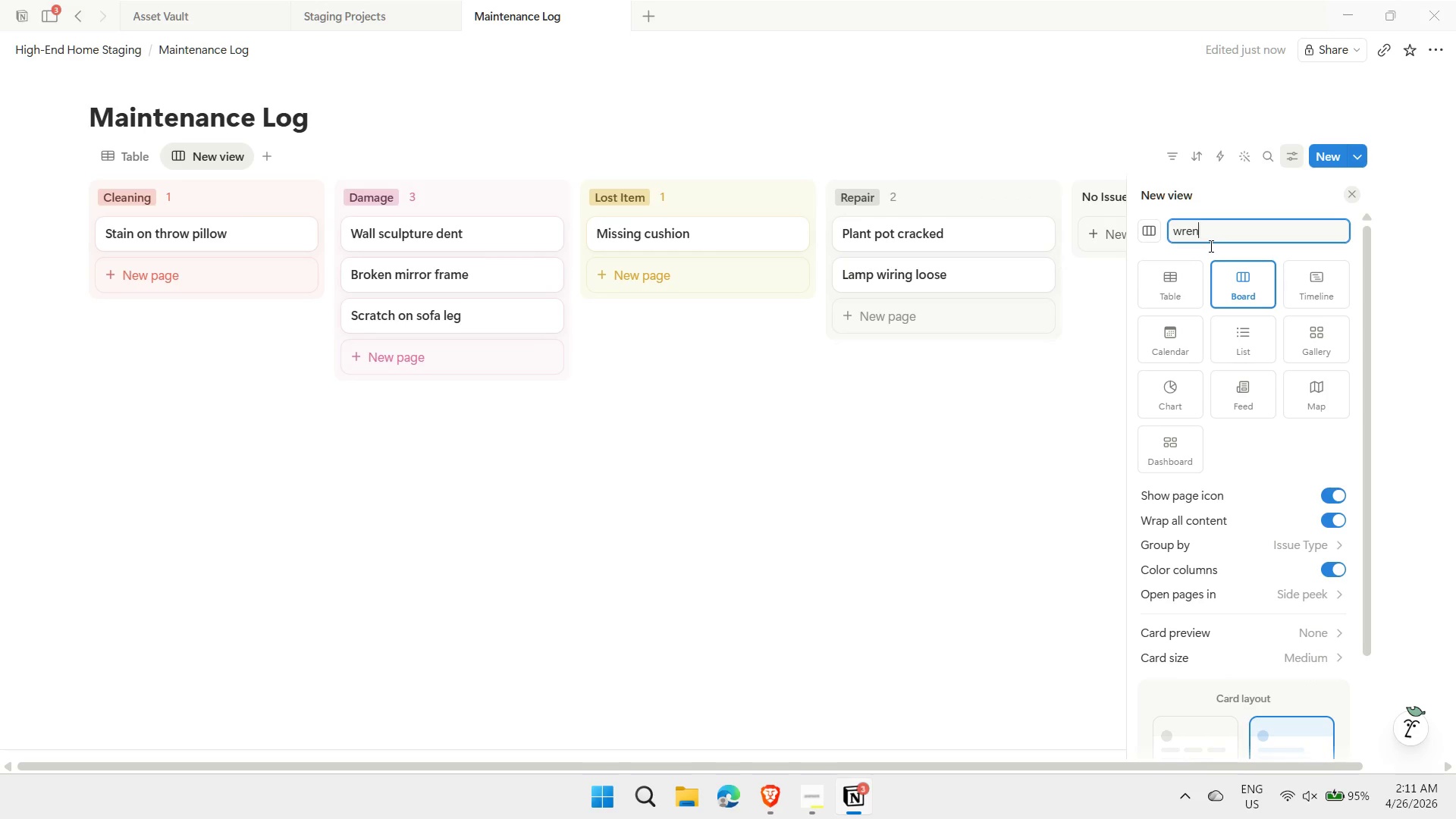 
key(Backspace)
 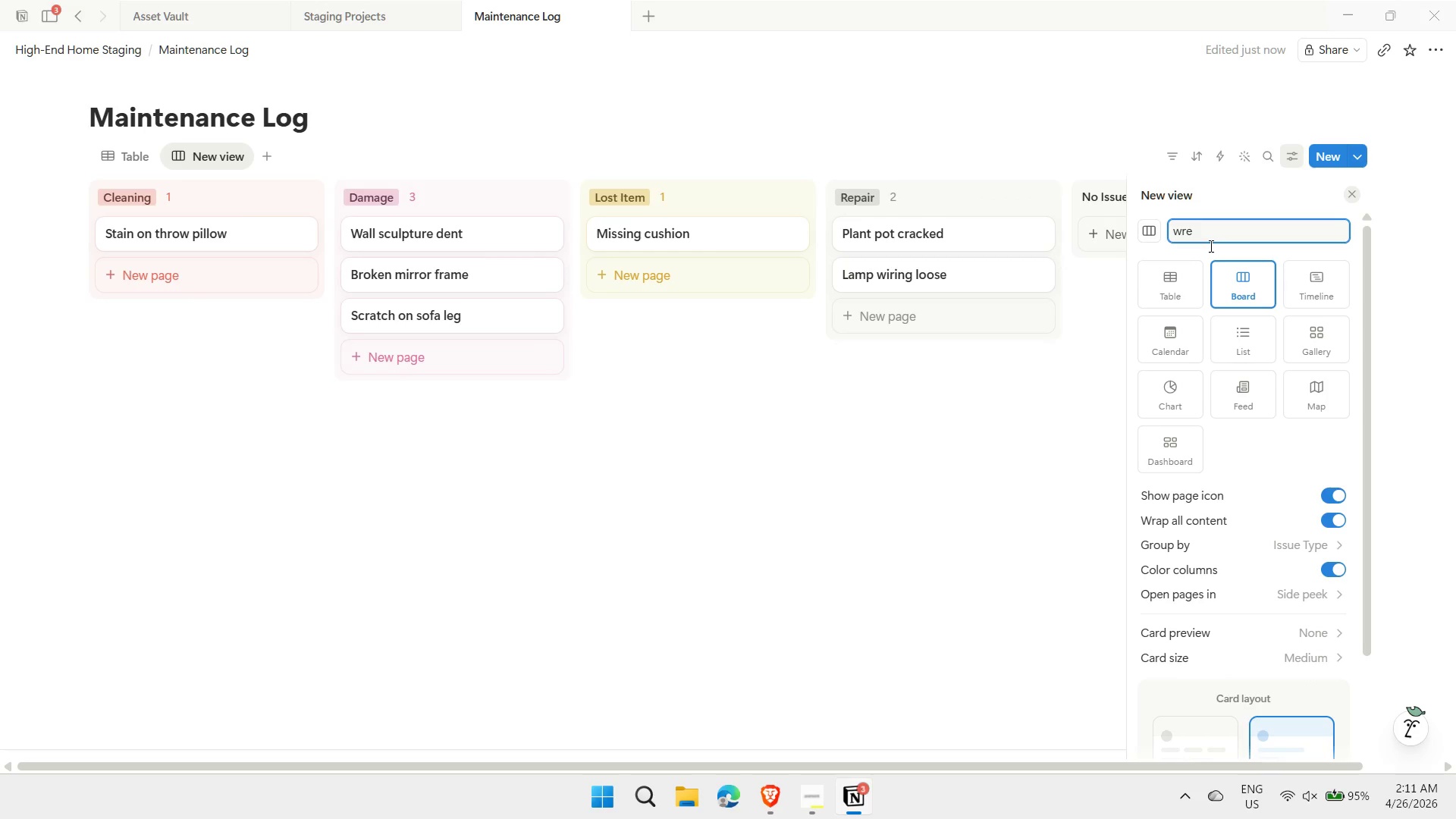 
key(Backspace)
 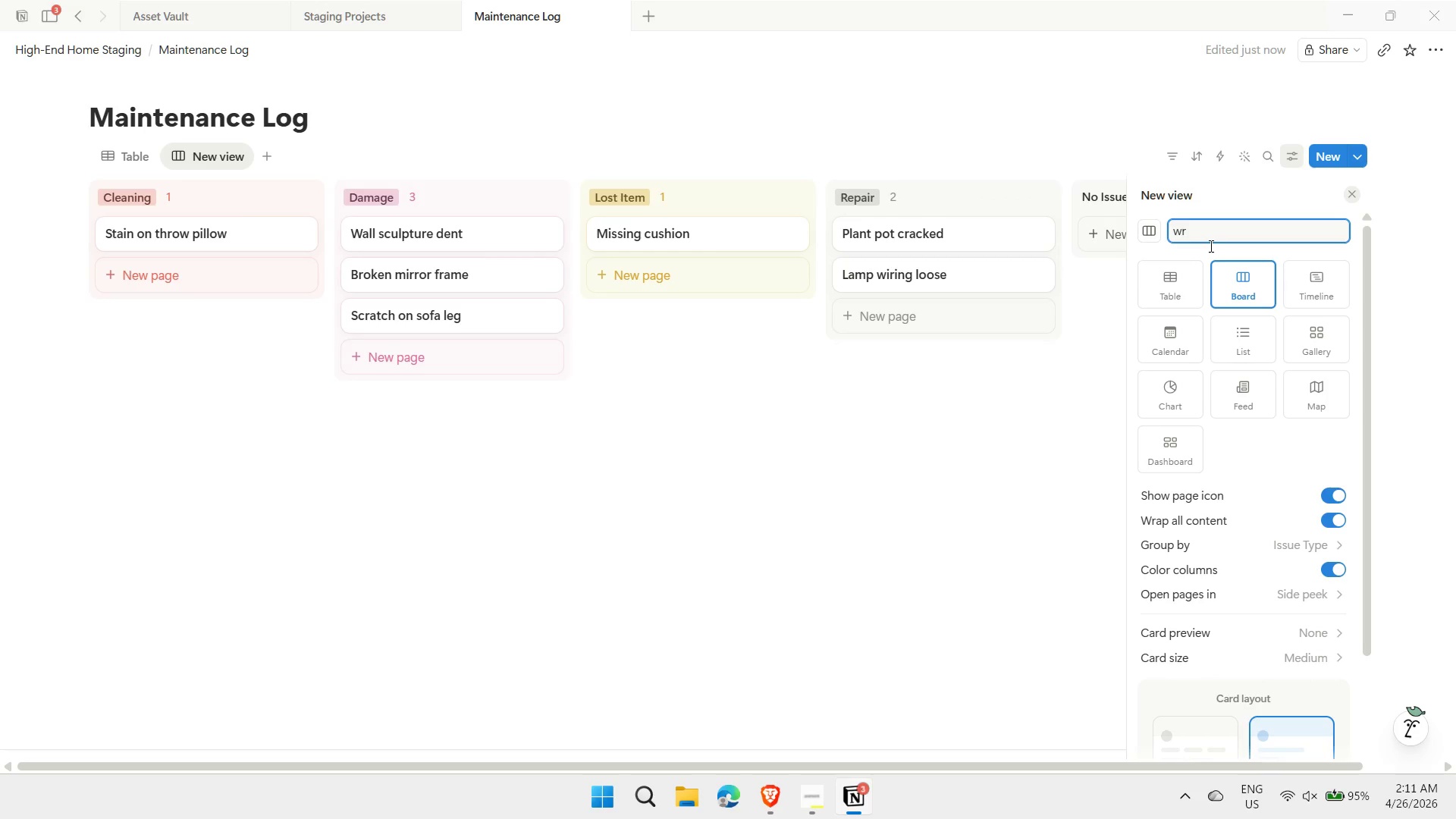 
key(Backspace)
 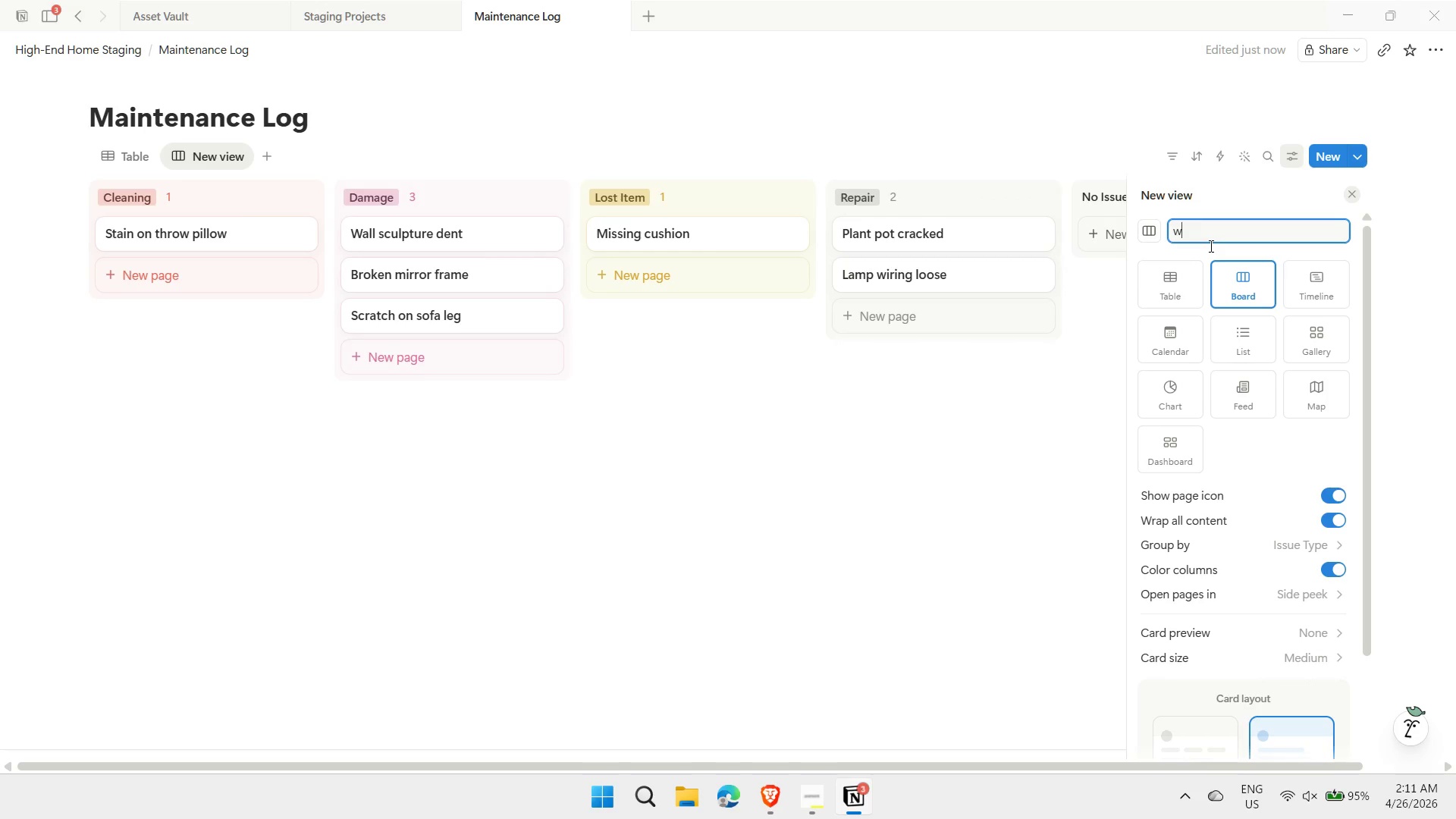 
key(Backspace)
 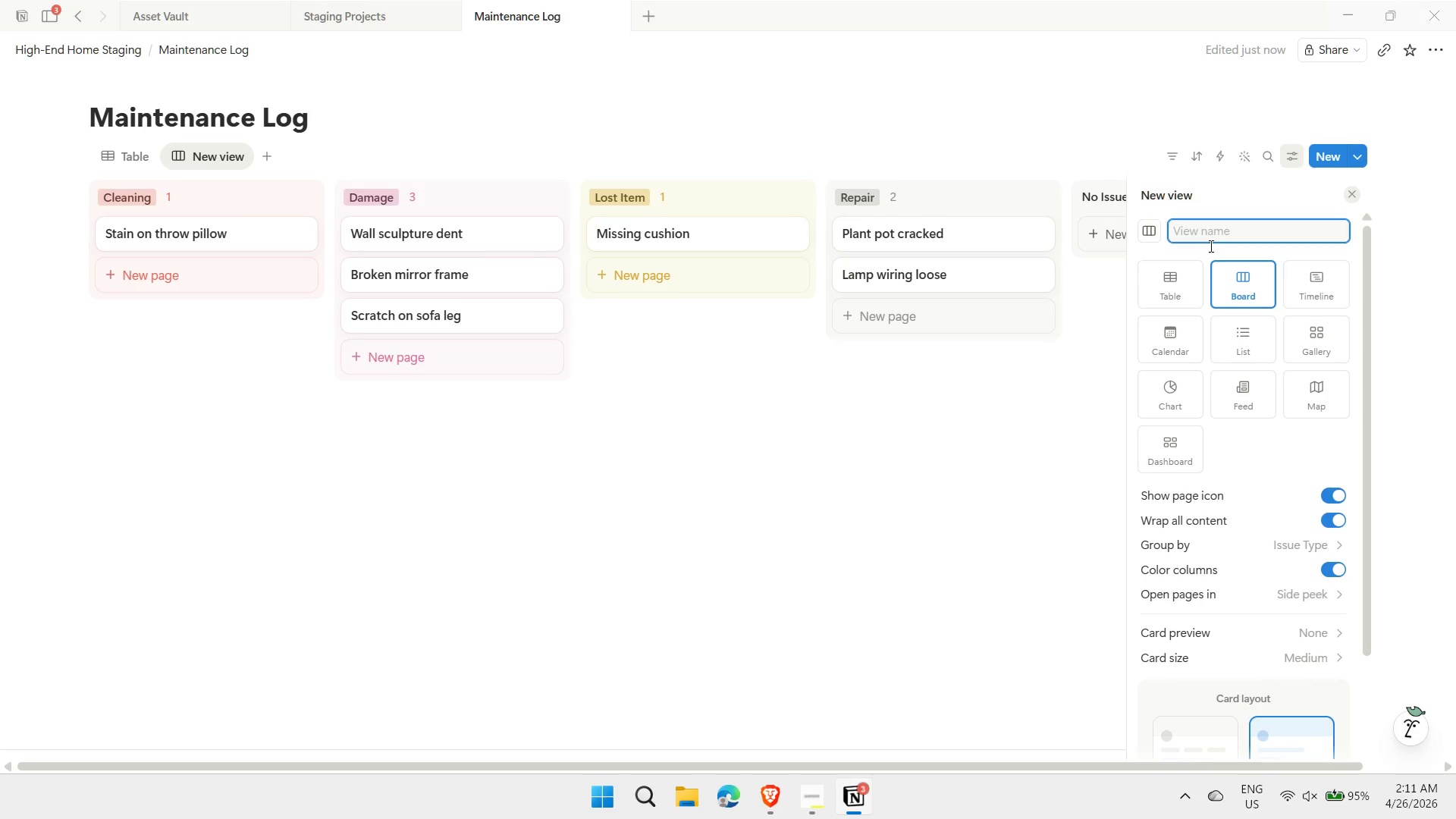 
key(Meta+MetaLeft)
 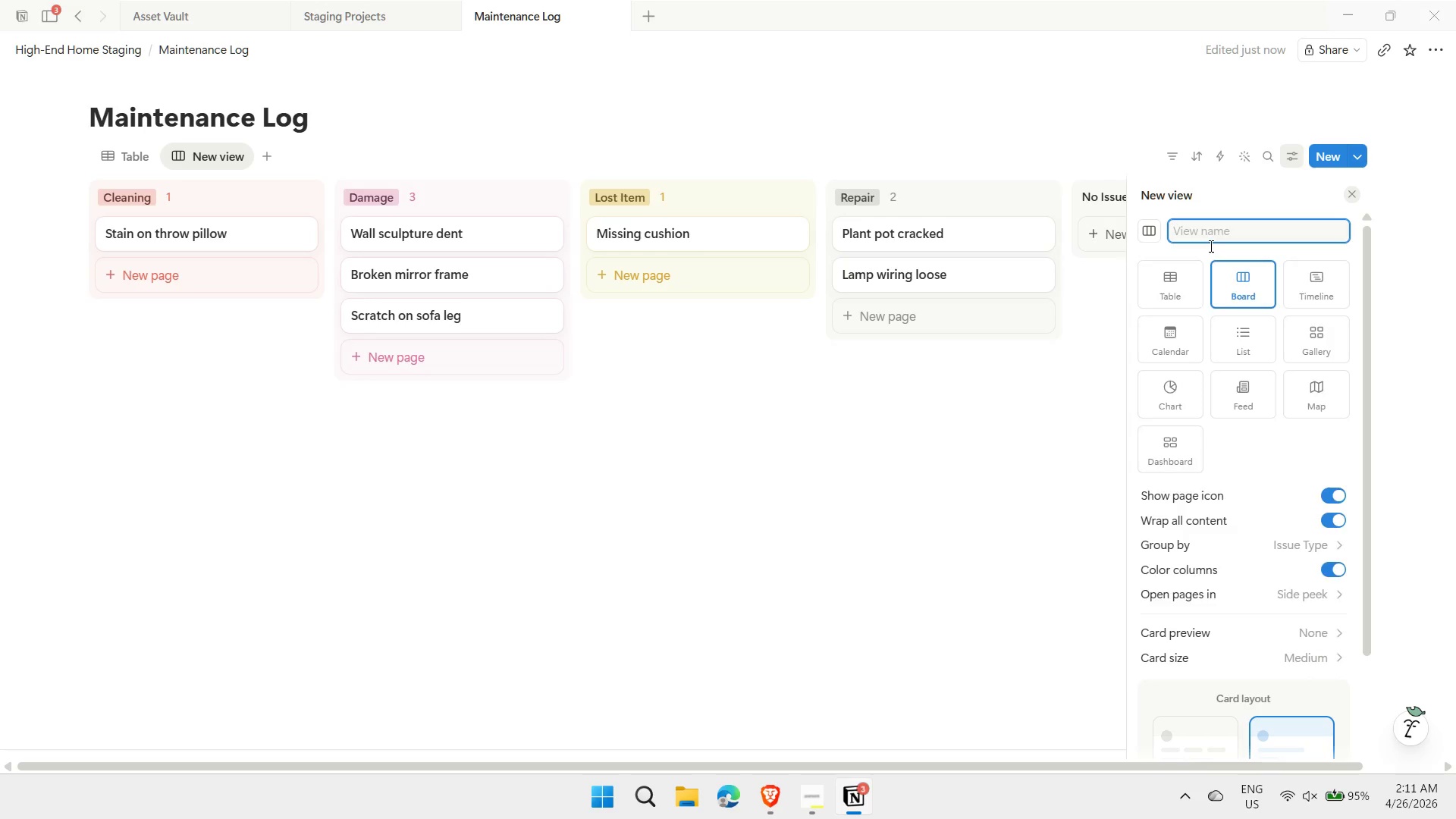 
key(Meta+Period)
 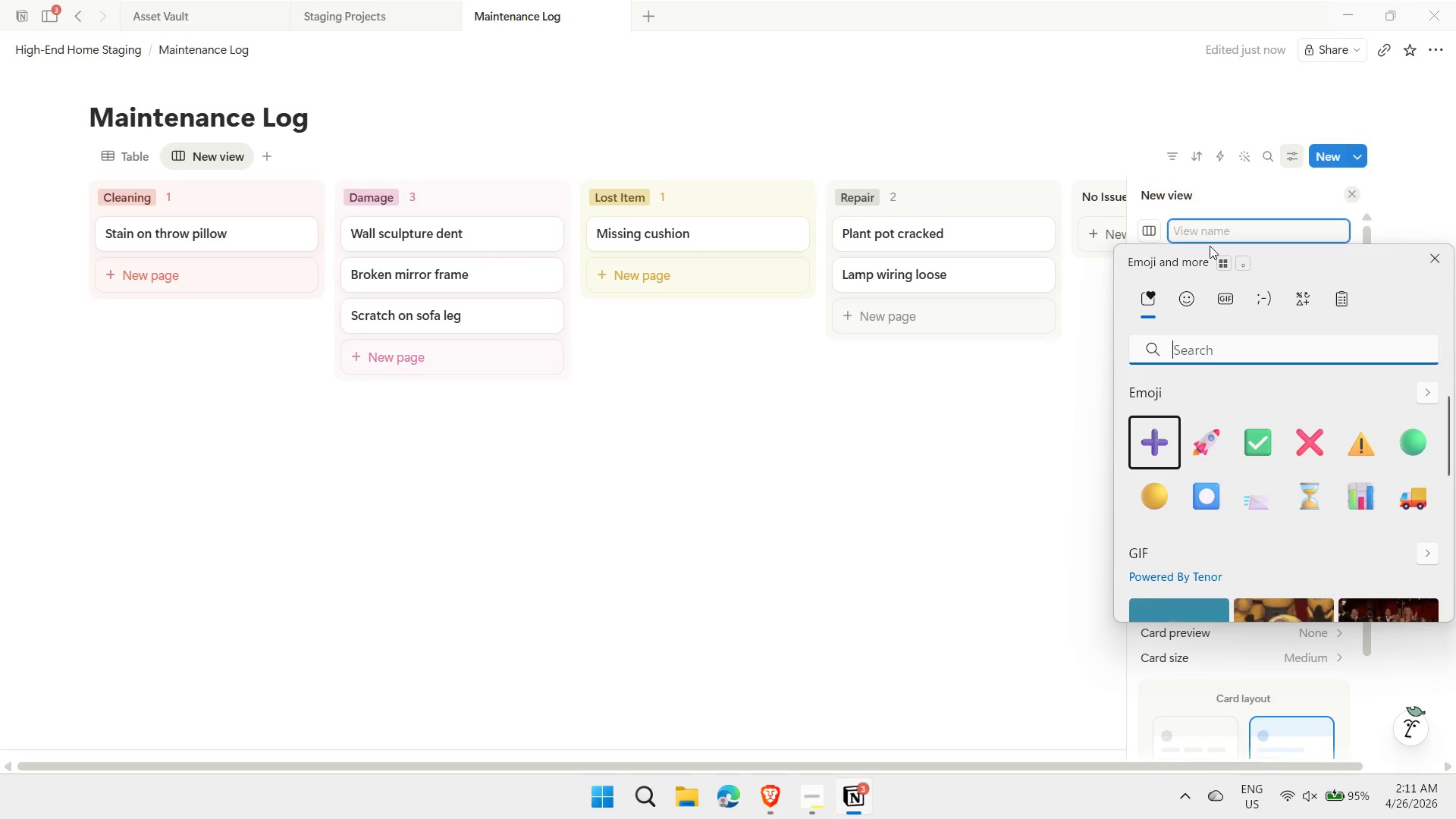 
type(wrenc)
 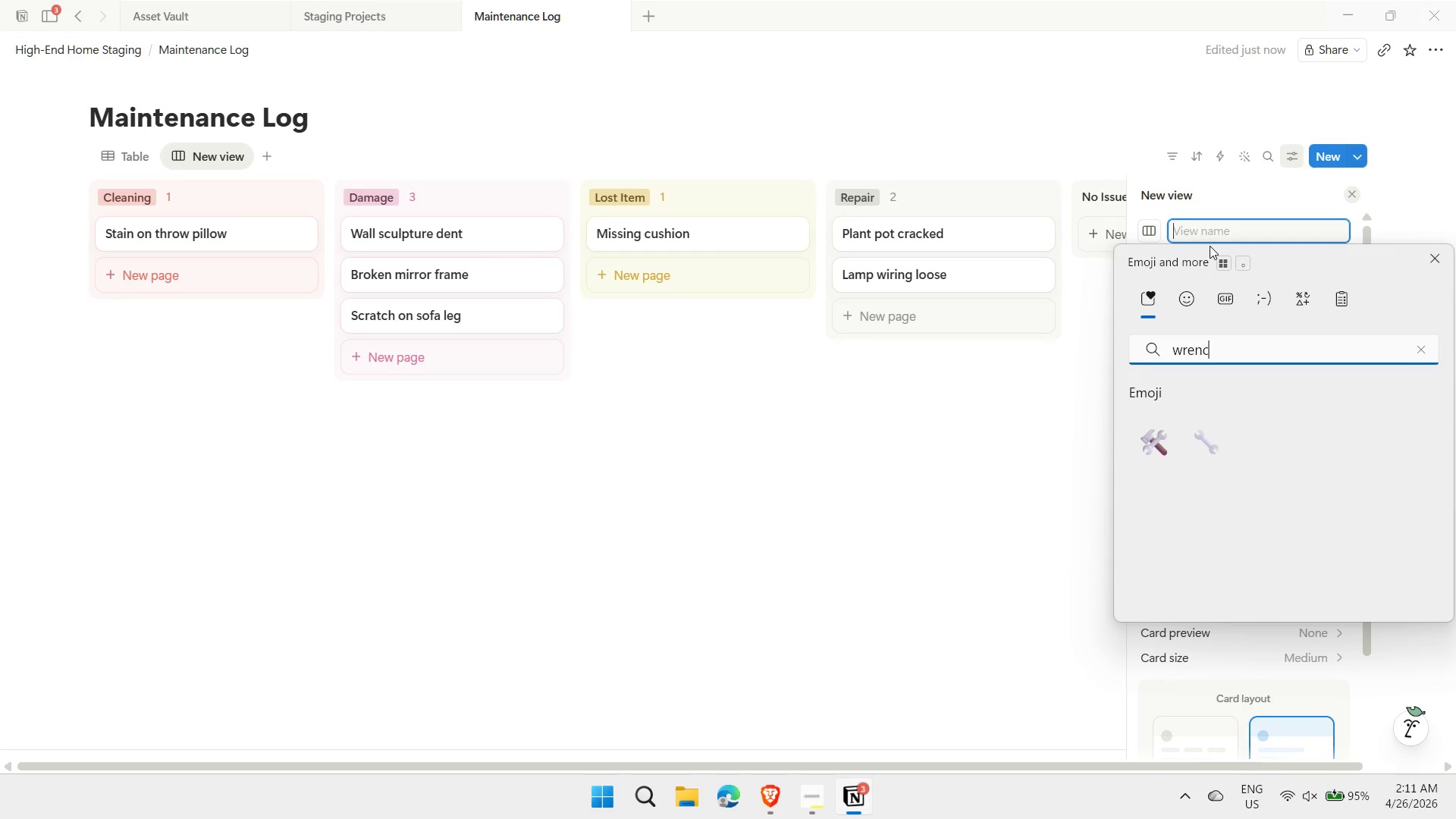 
key(ArrowDown)
 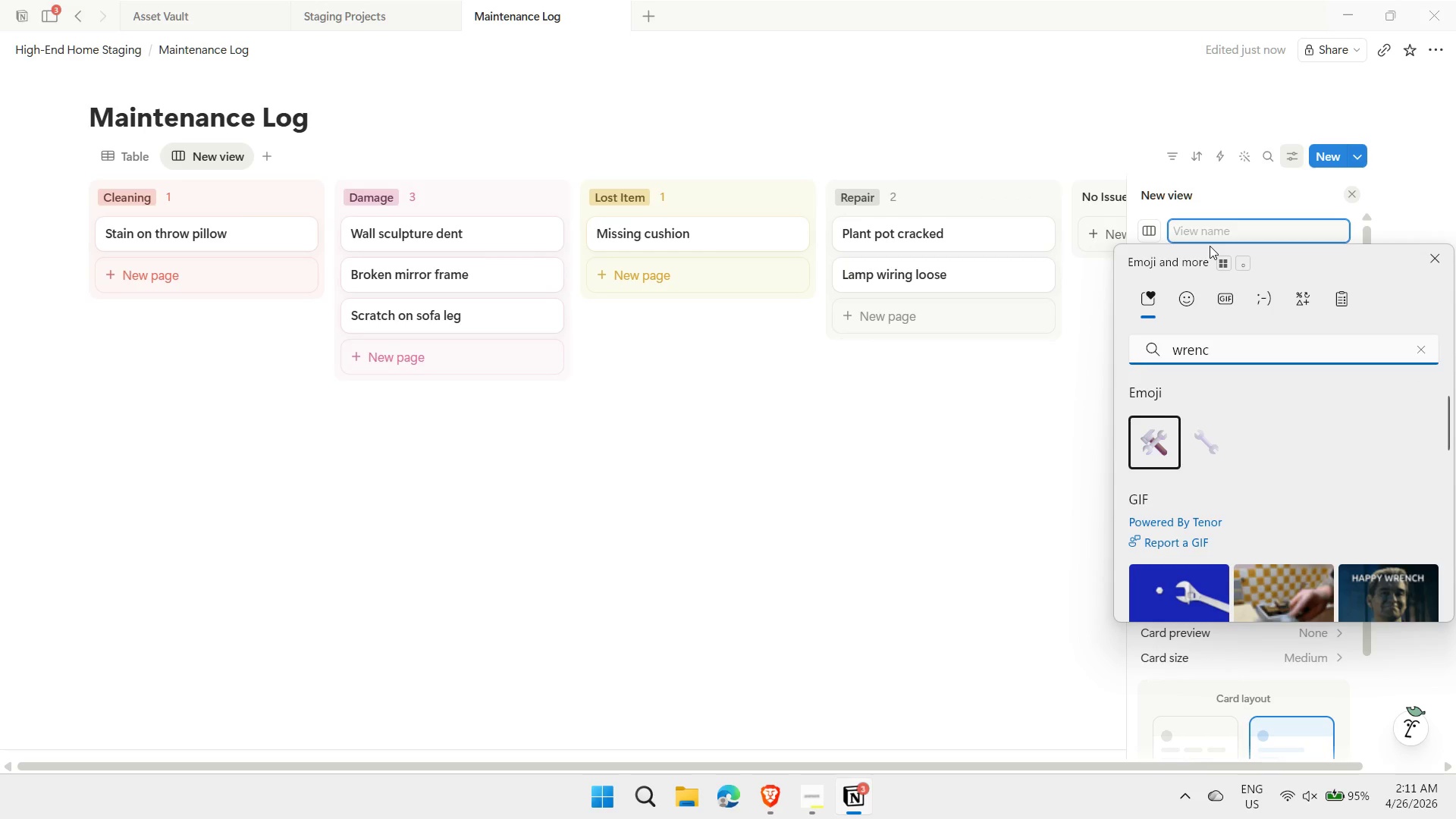 
key(ArrowRight)
 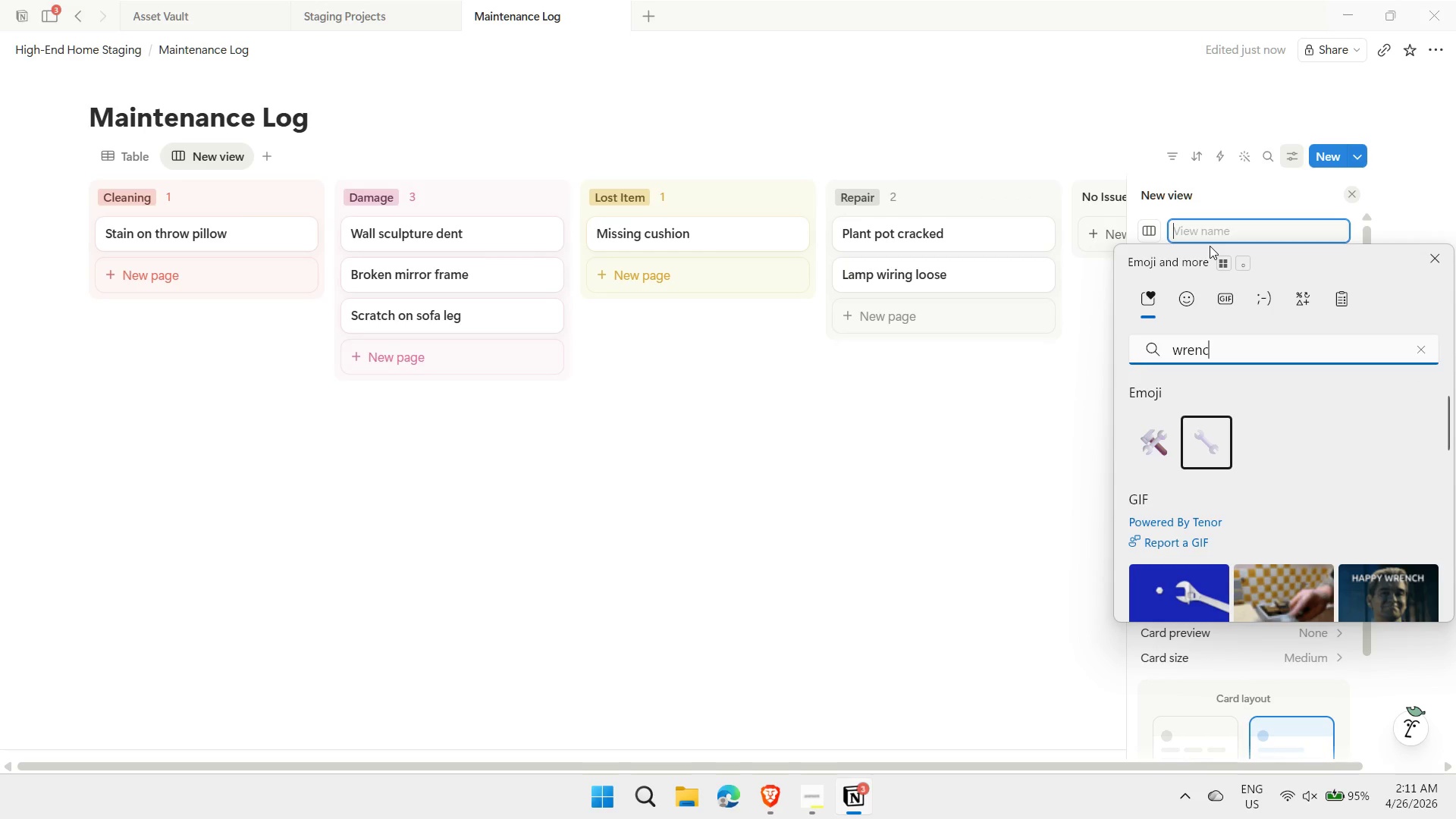 
key(Enter)
 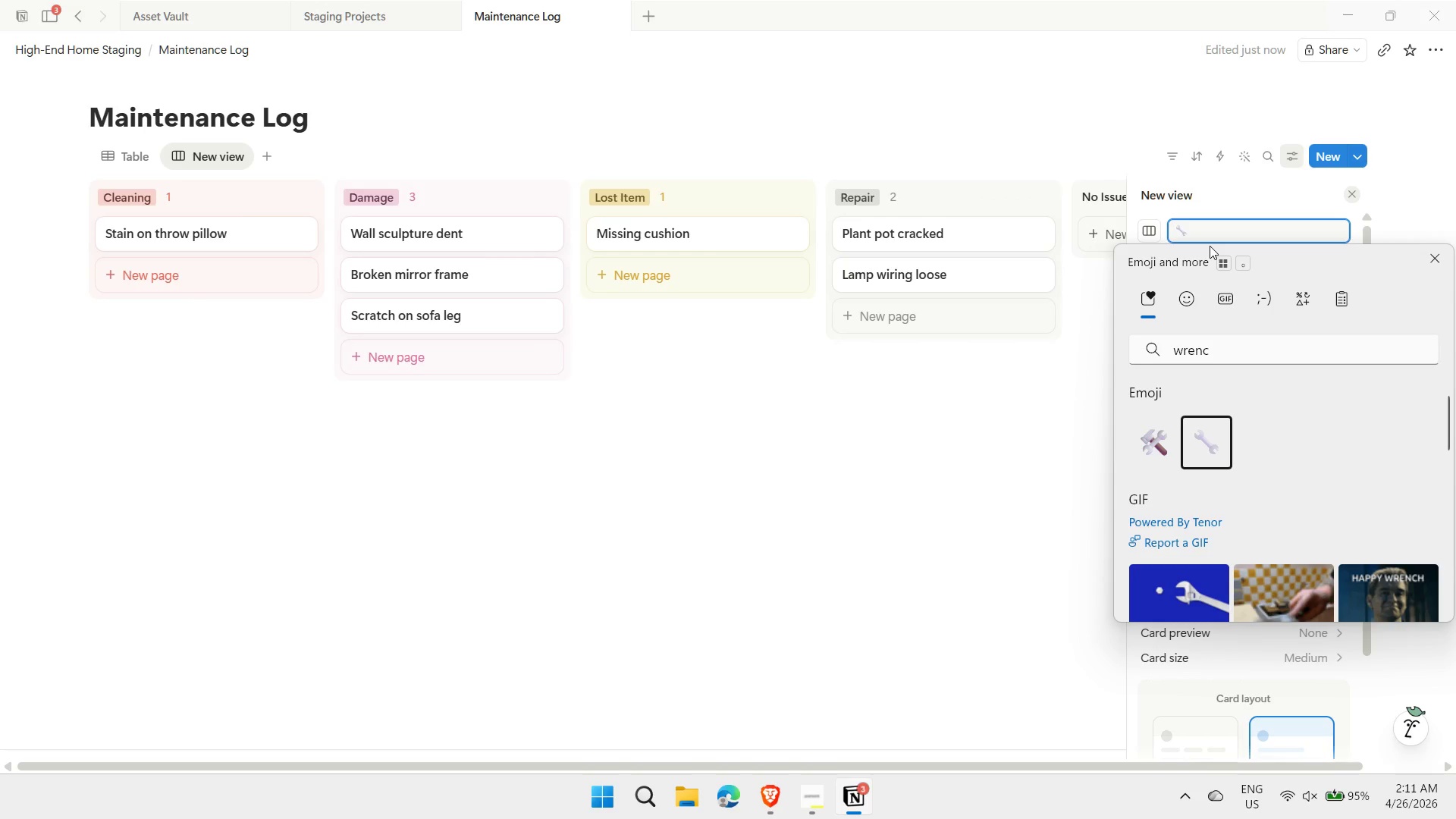 
type( maintenance )
key(Backspace)
type(MBoard)
 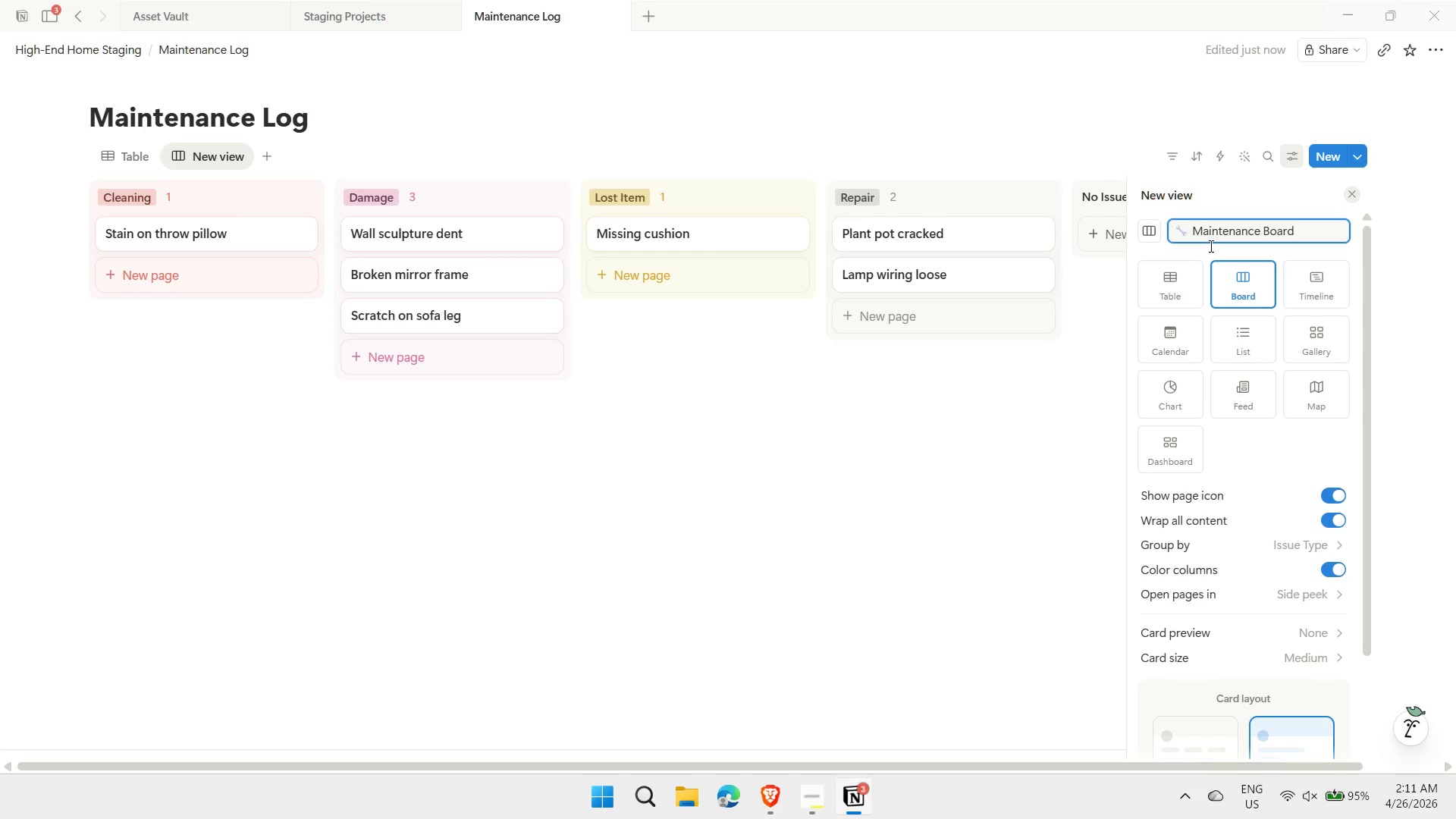 
hold_key(key=ArrowLeft, duration=0.83)
 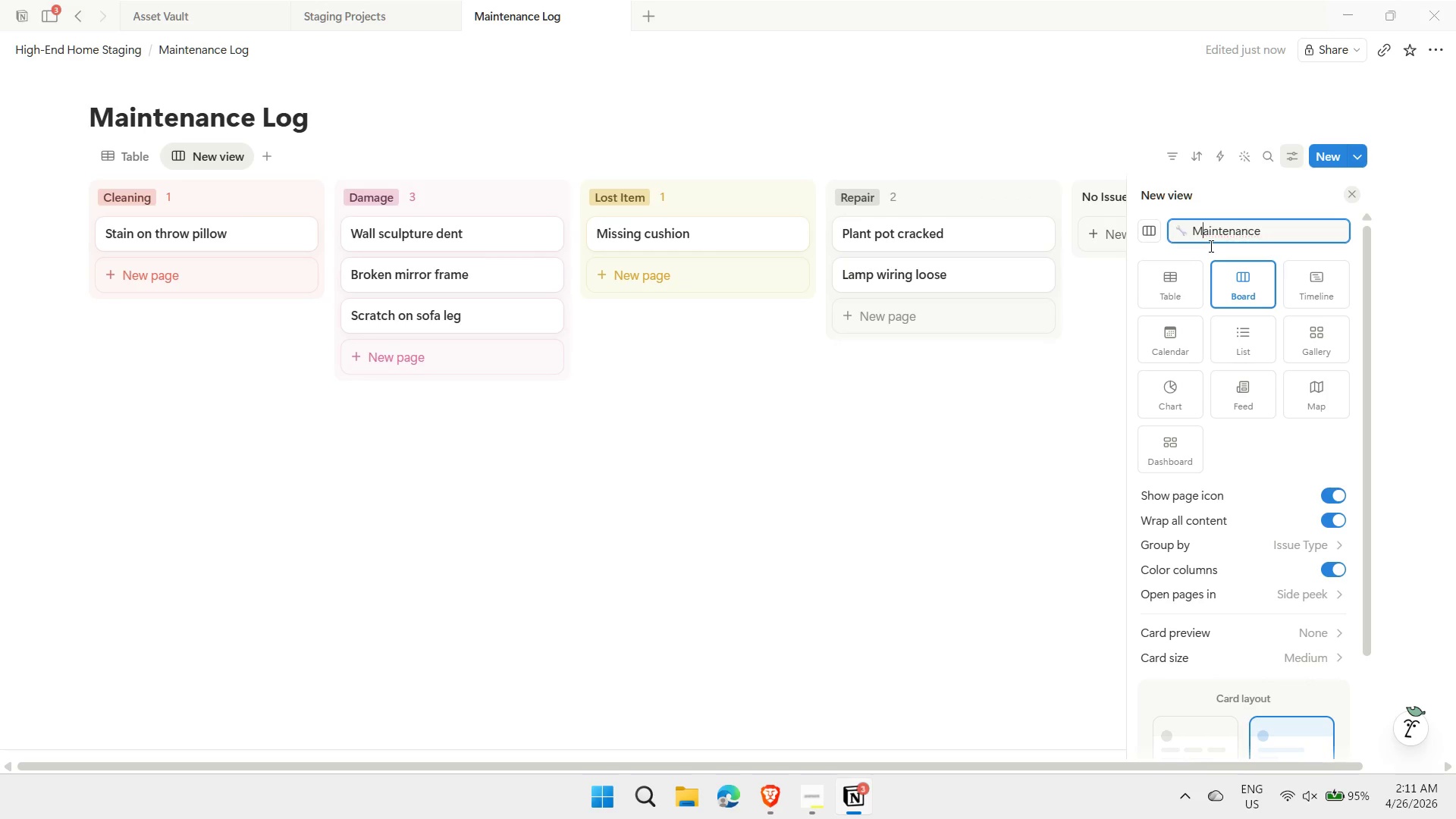 
hold_key(key=ArrowRight, duration=0.98)
 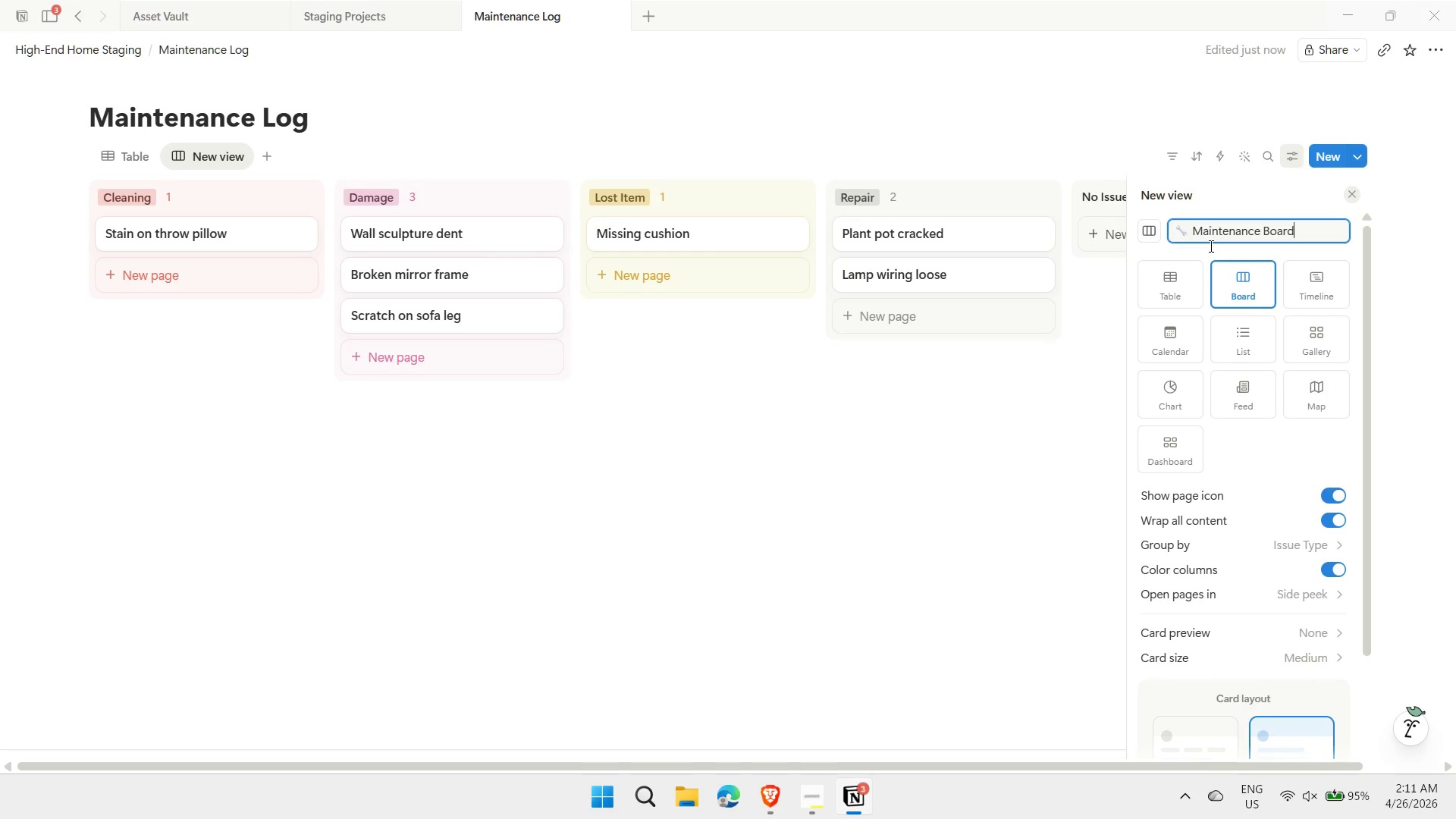 
key(Enter)
 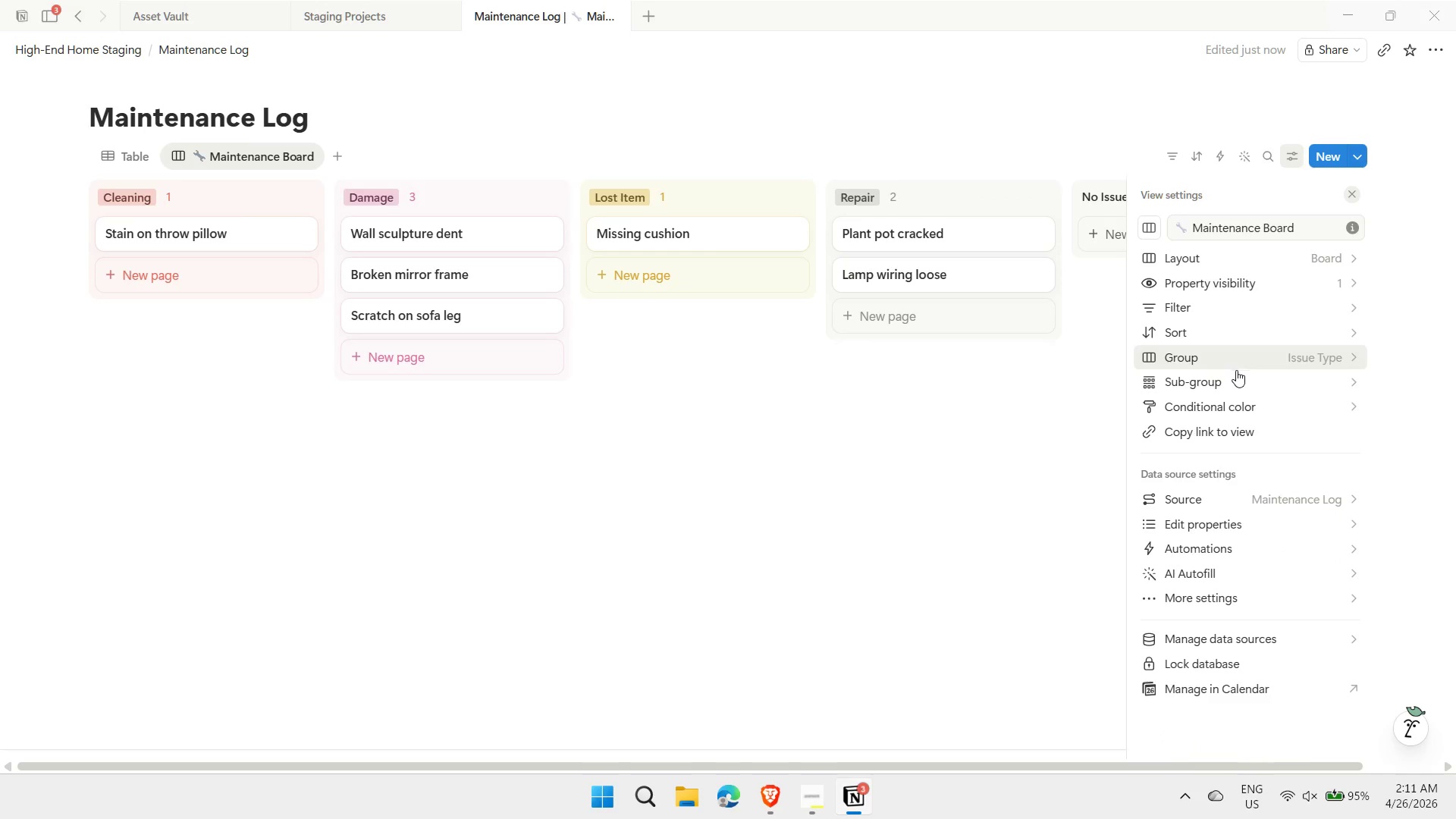 
left_click([1247, 355])
 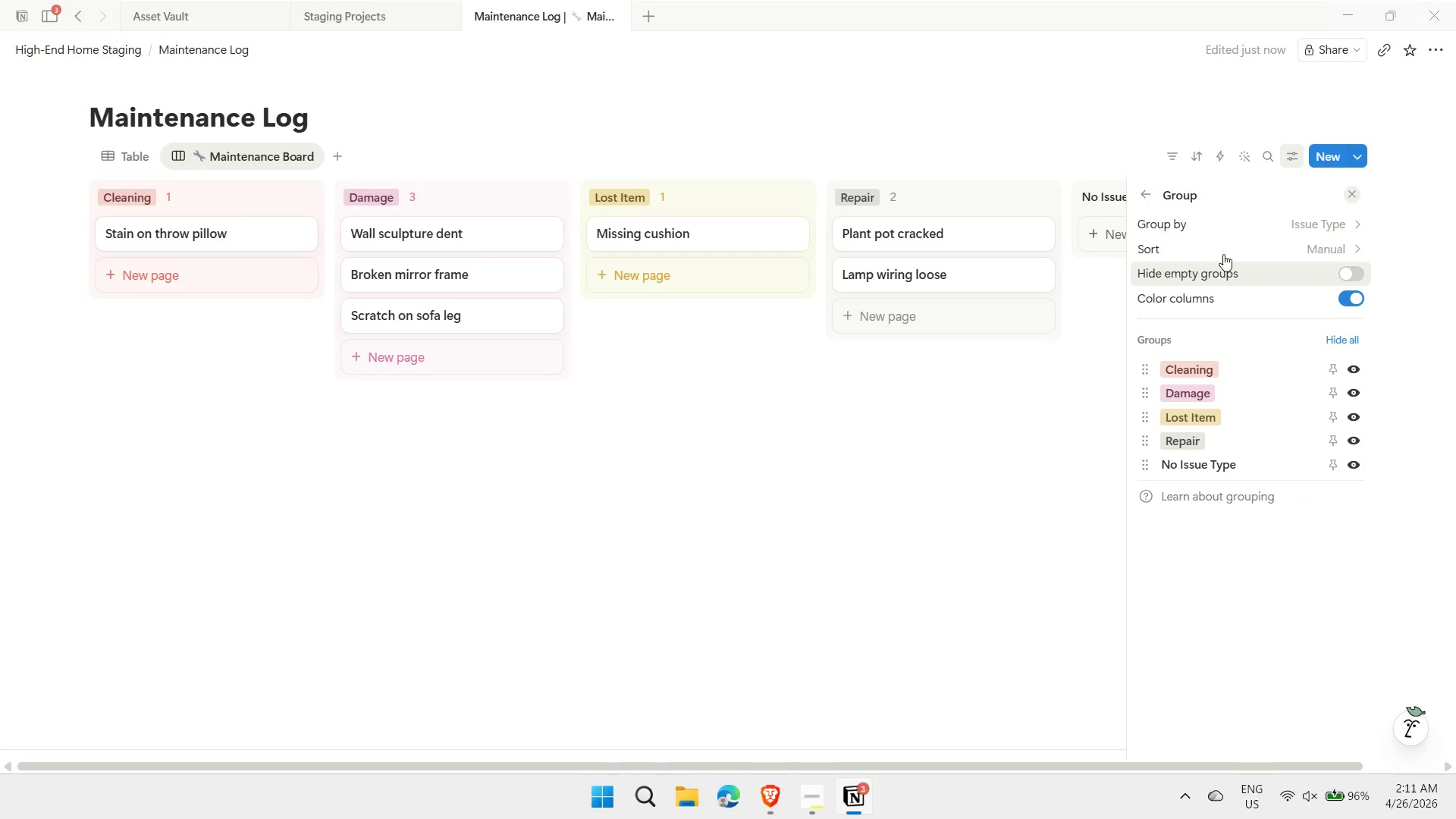 
left_click([1256, 224])
 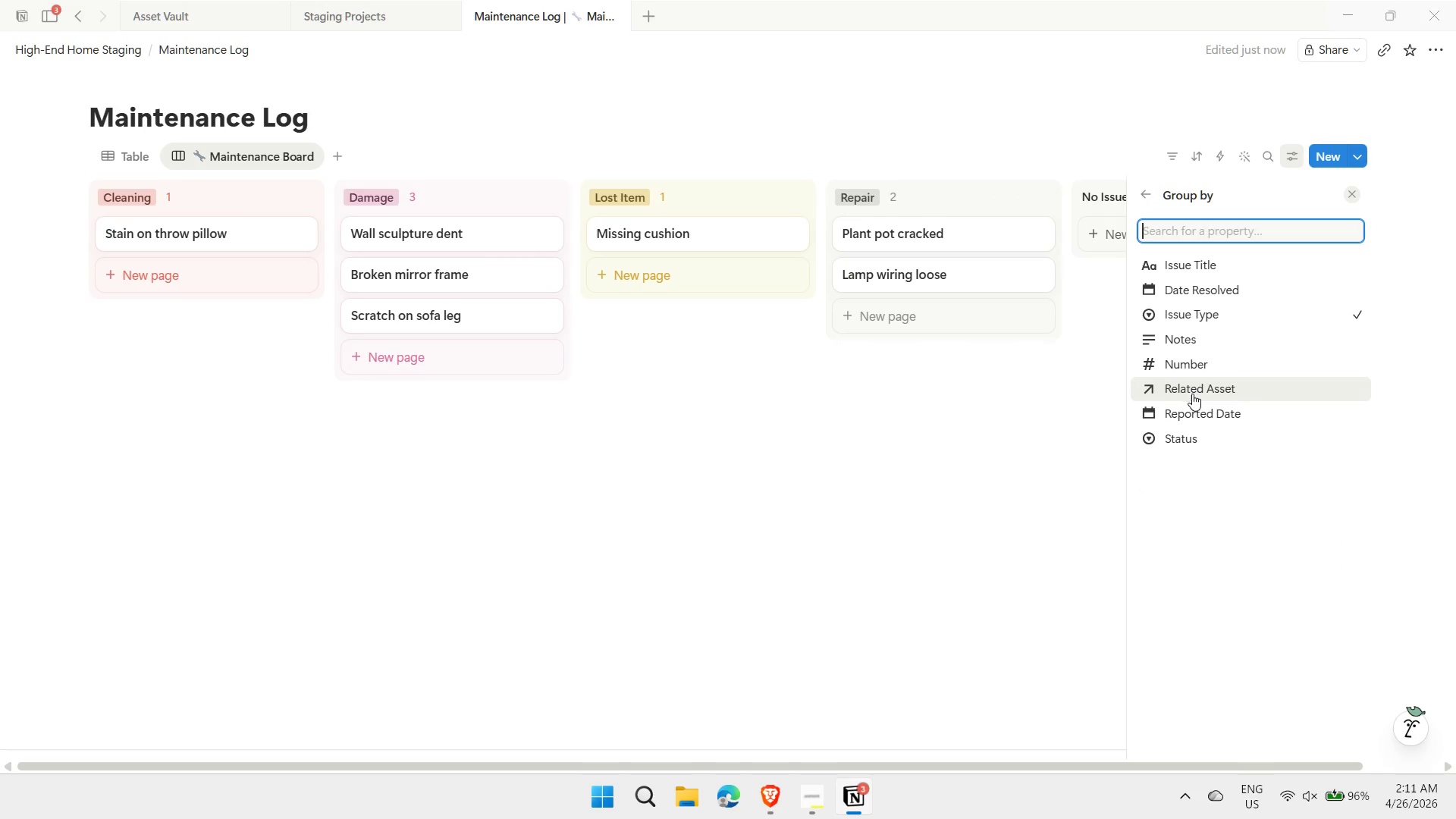 
left_click([1191, 444])
 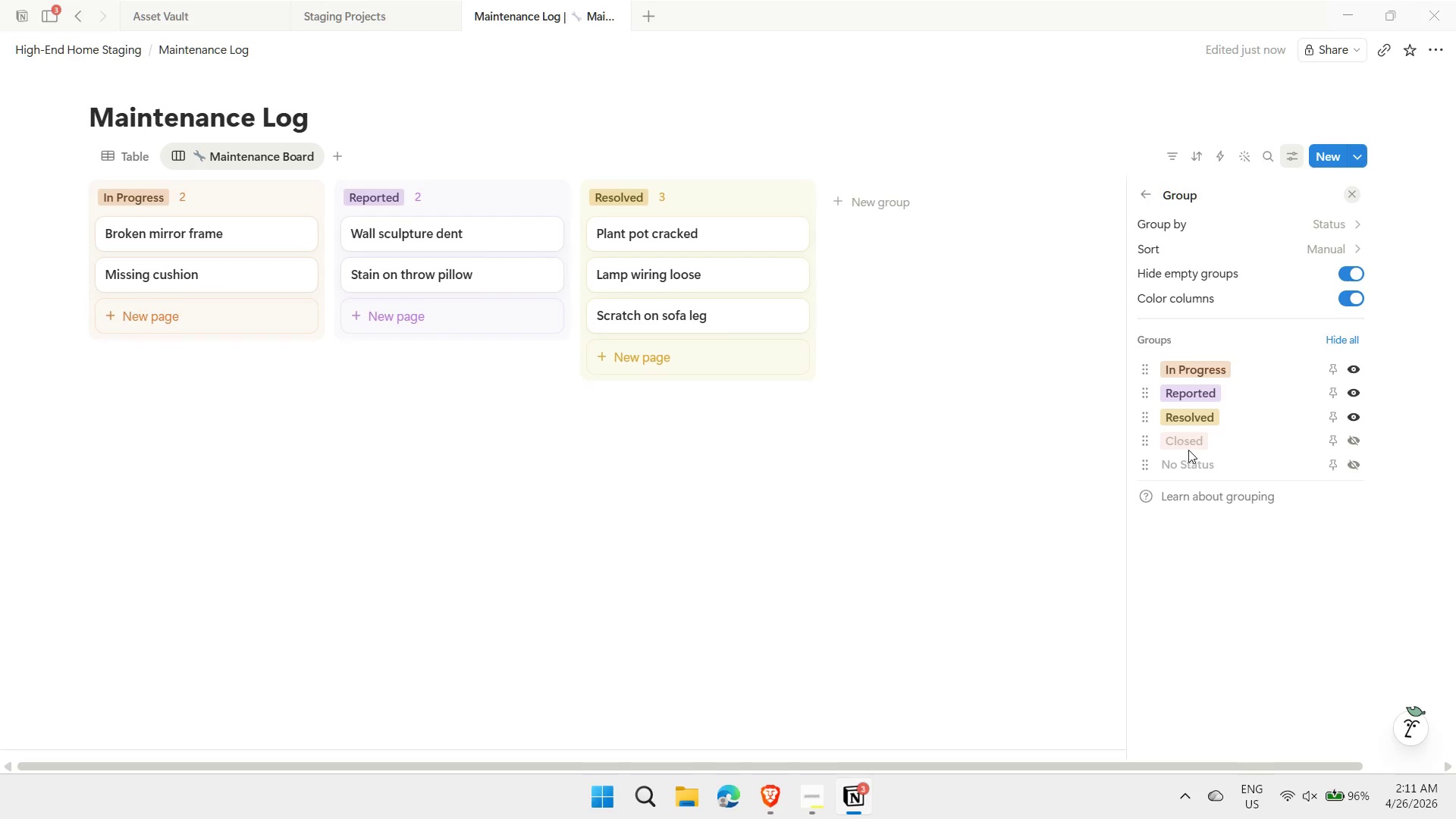 
left_click_drag(start_coordinate=[1146, 397], to_coordinate=[1153, 359])
 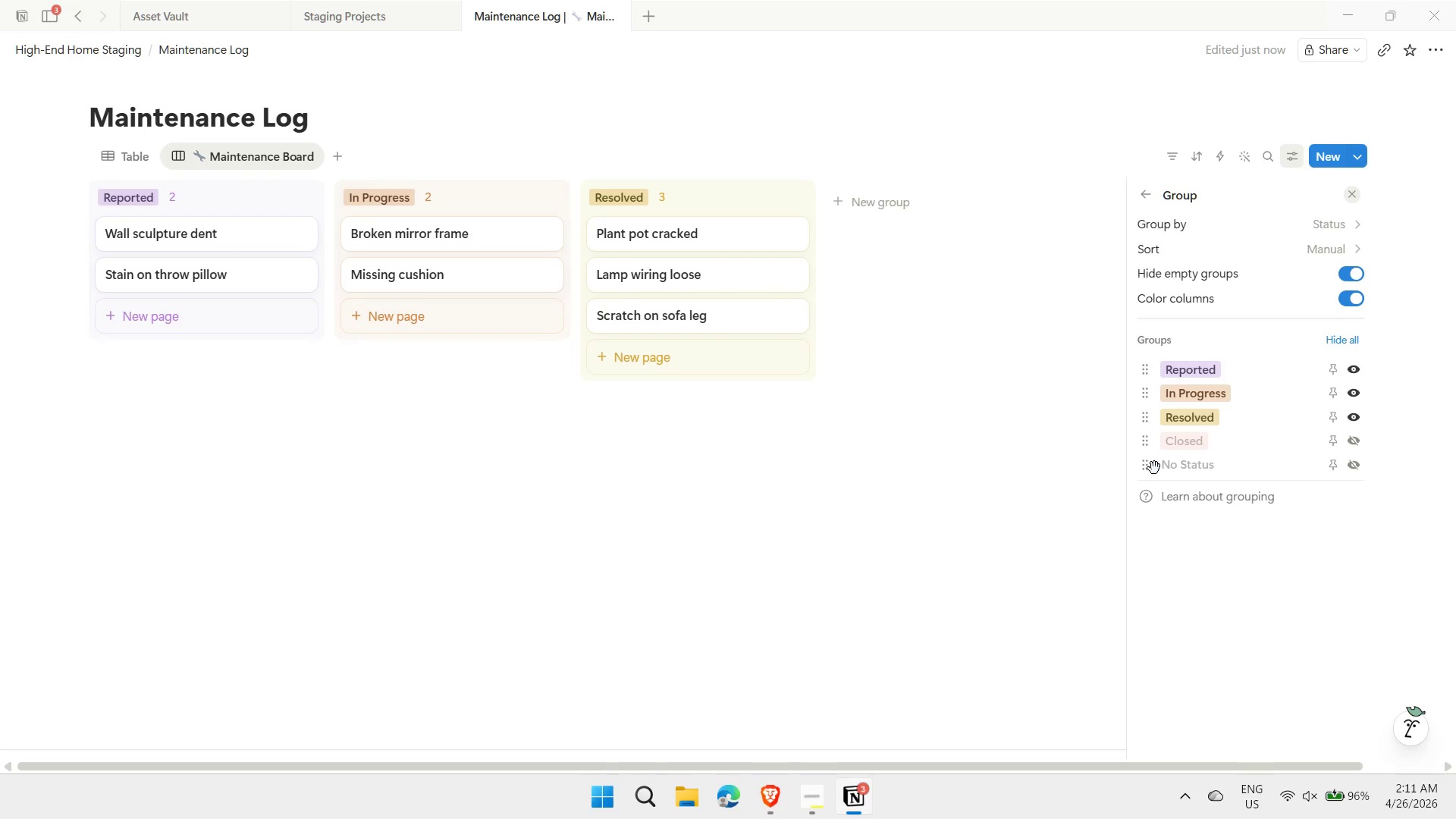 
wait(6.97)
 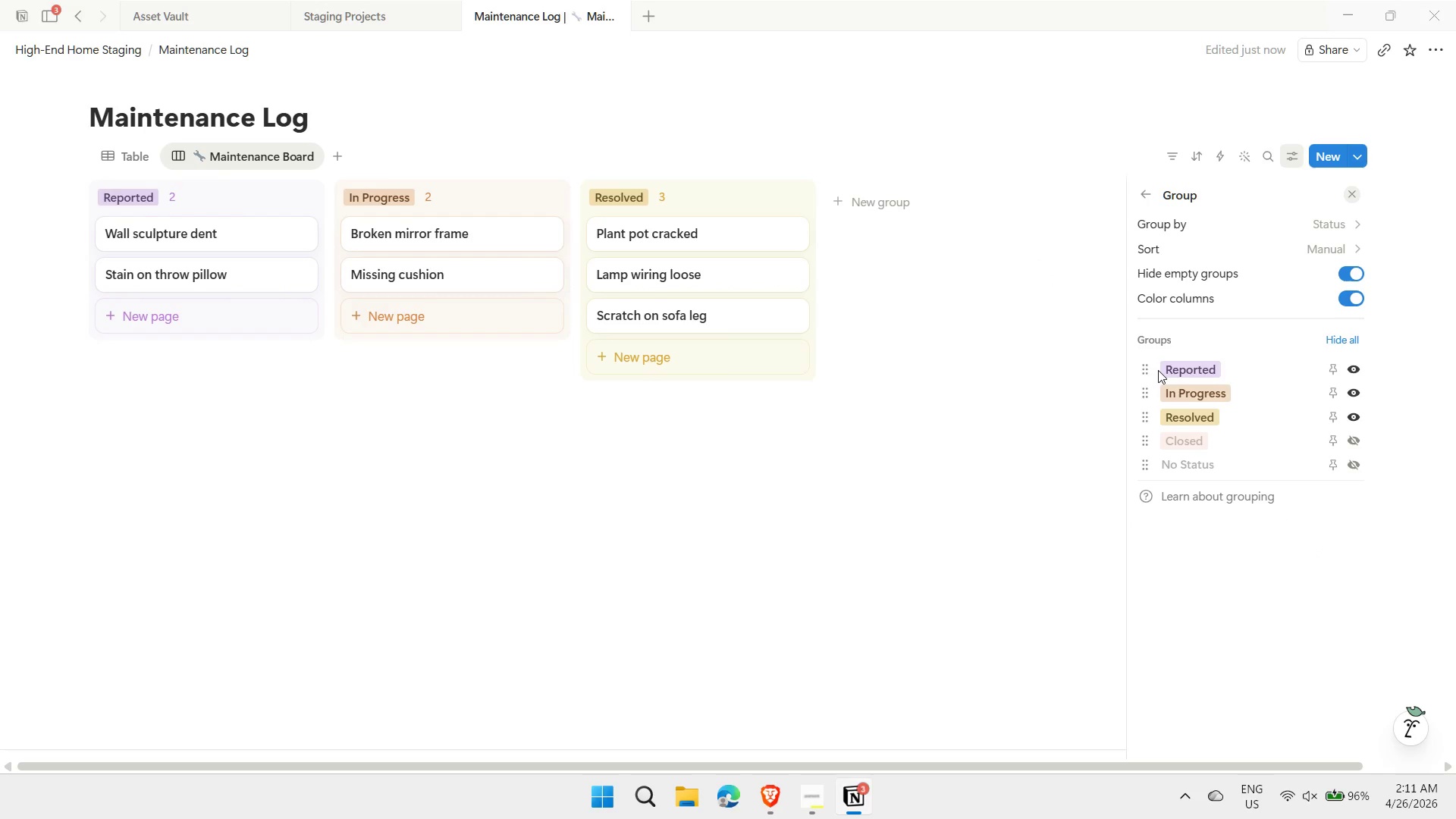 
left_click([1143, 201])
 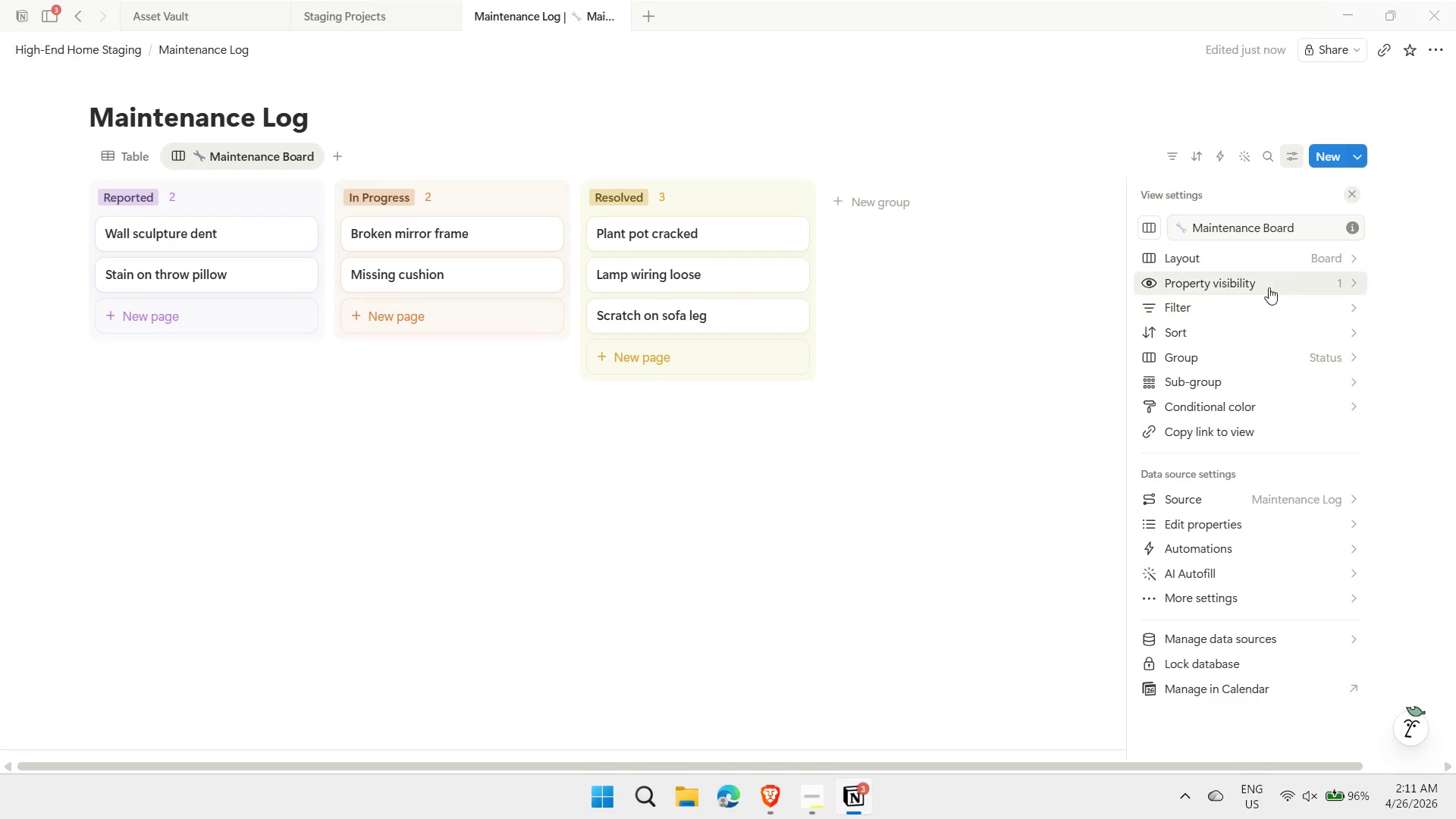 
left_click([1298, 277])
 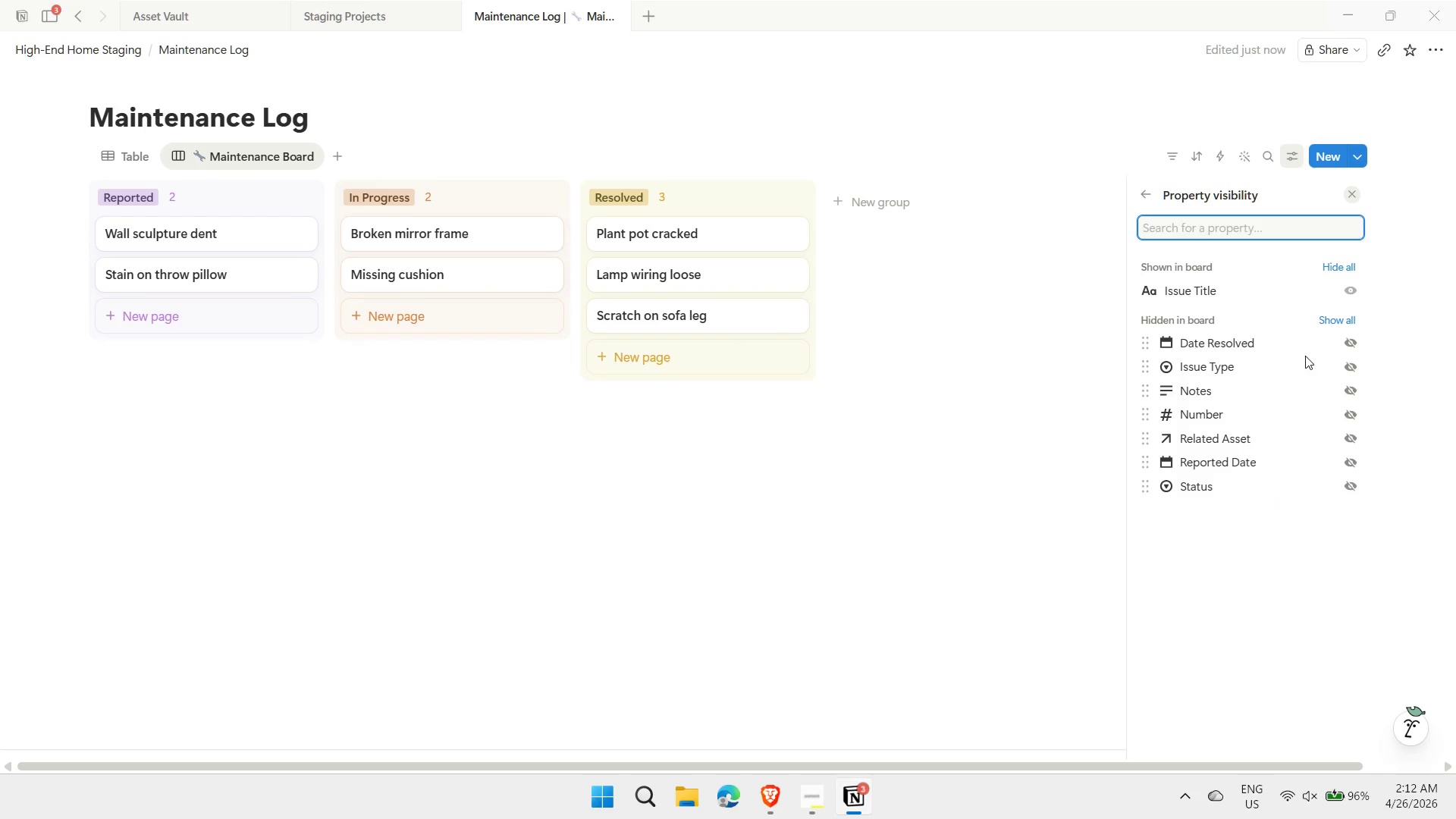 
left_click([1357, 441])
 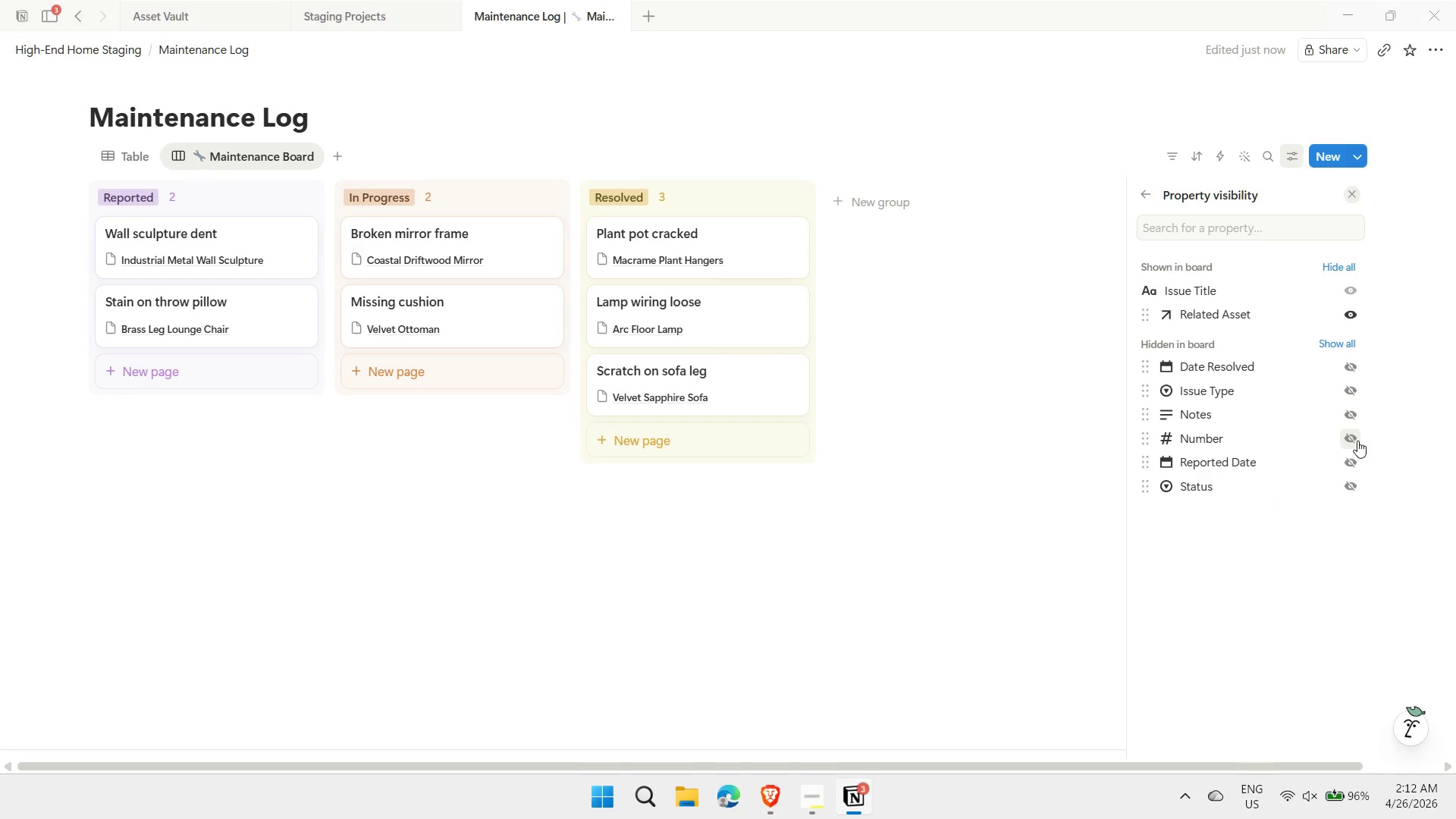 
wait(9.06)
 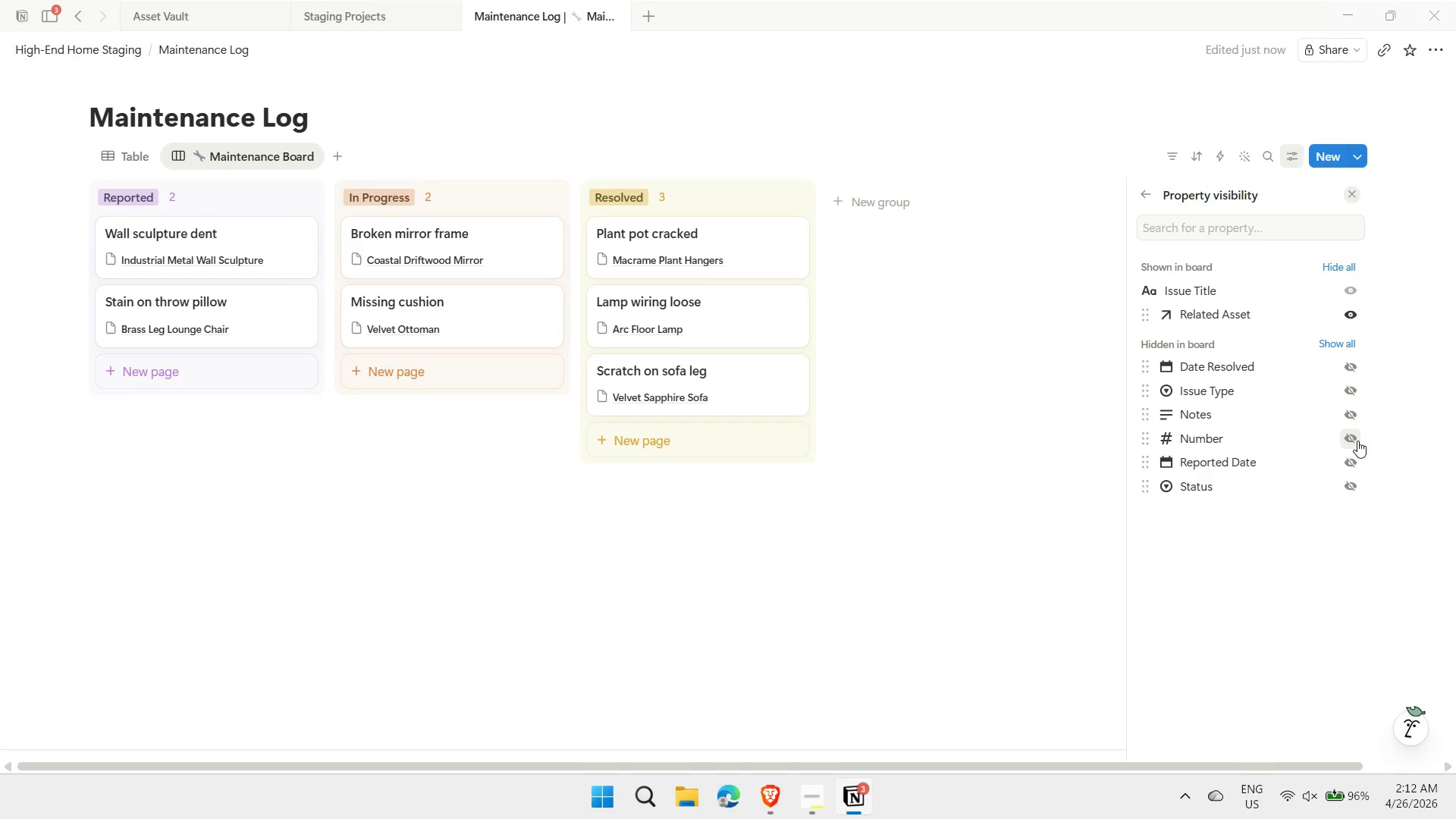 
left_click([1348, 441])
 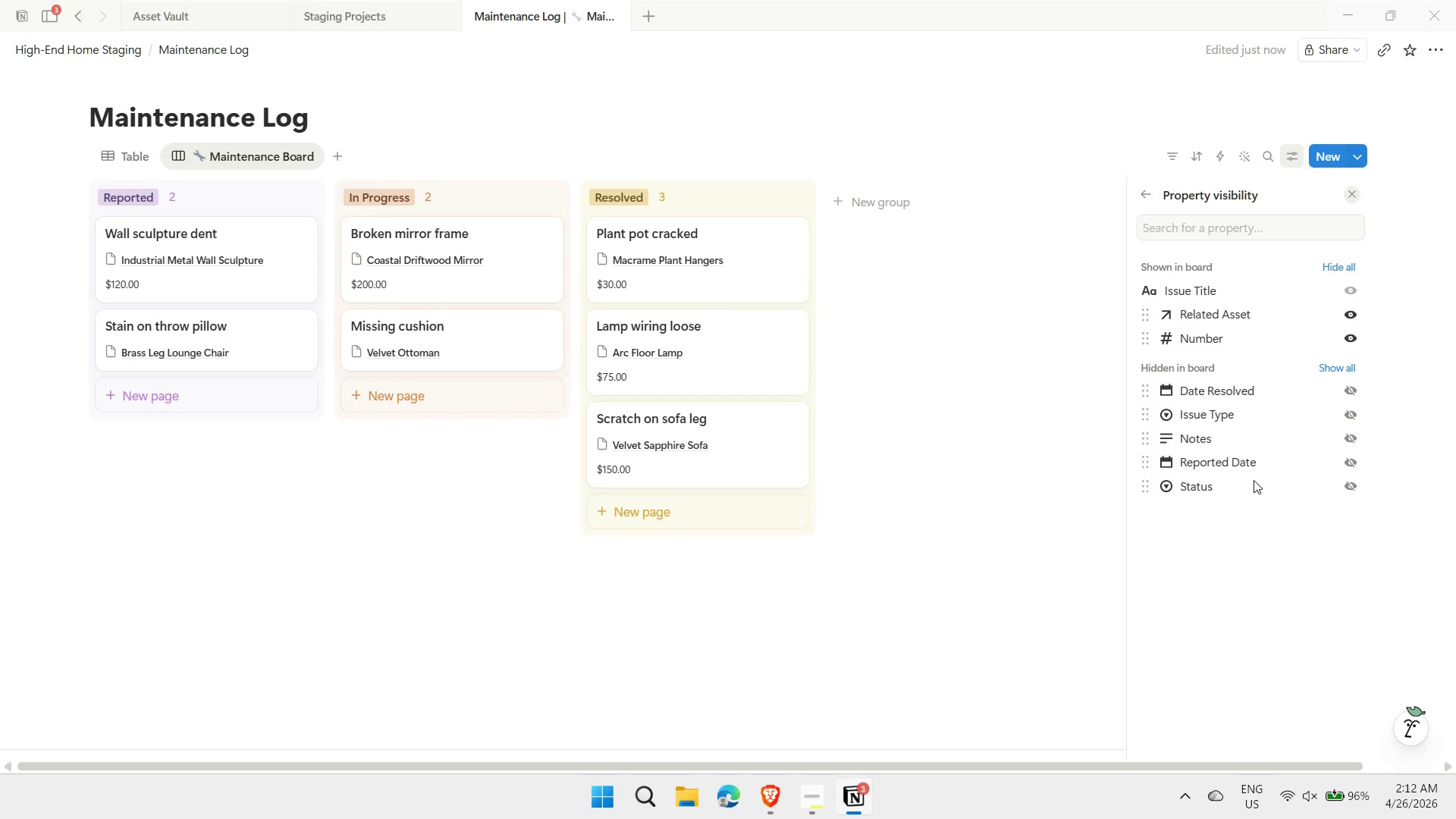 
left_click([1046, 560])
 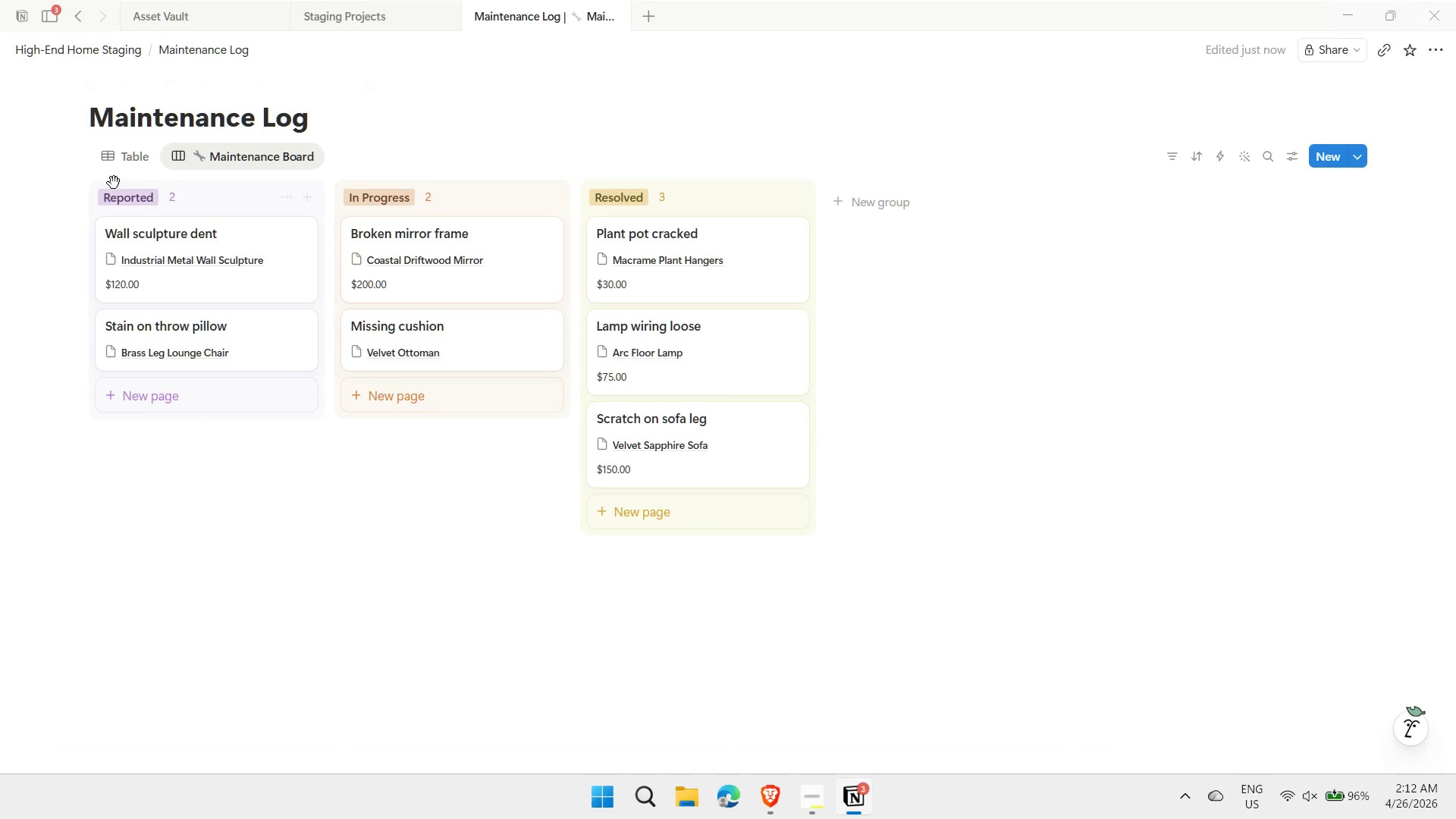 
left_click([142, 156])
 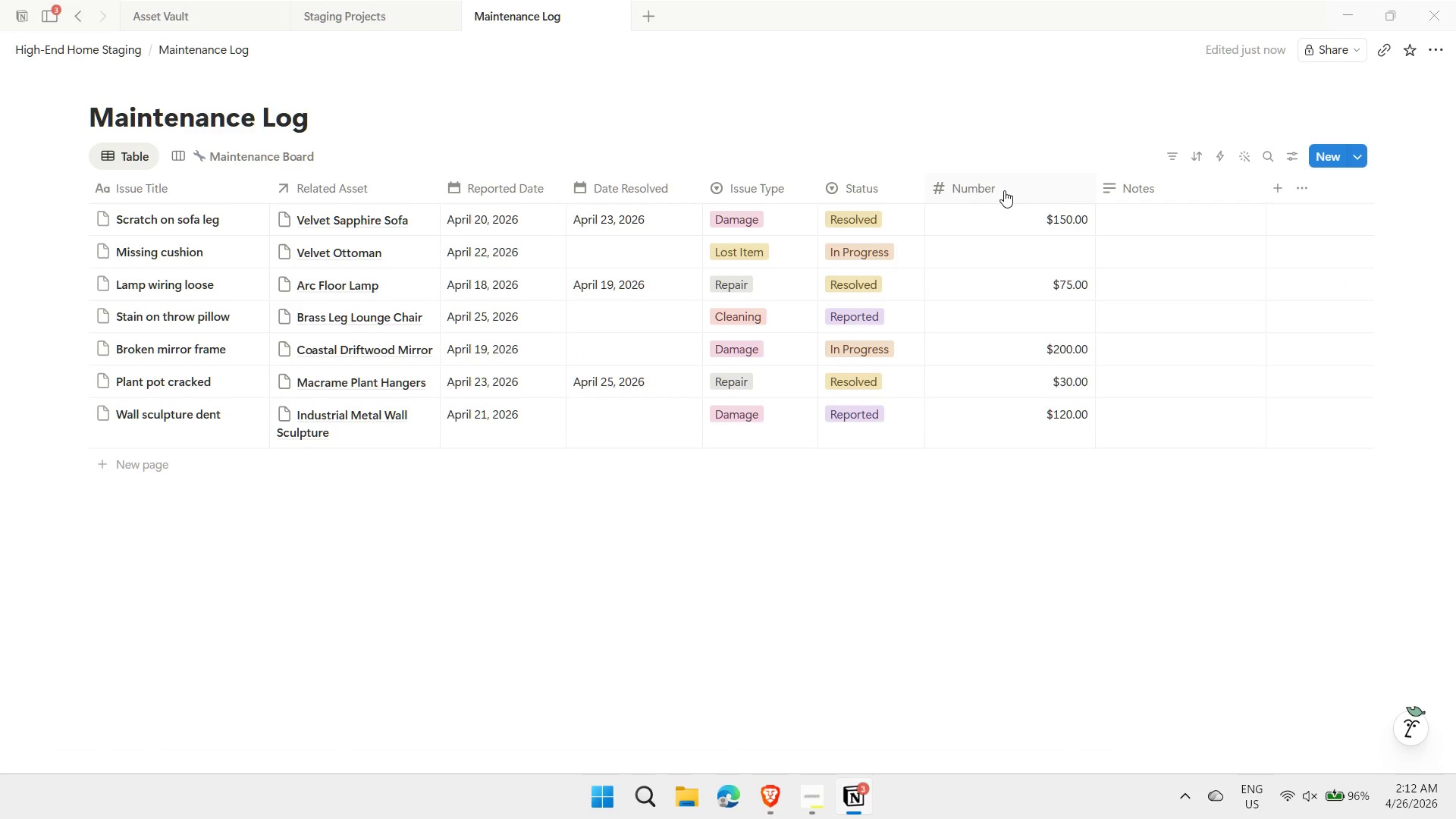 
right_click([1004, 190])
 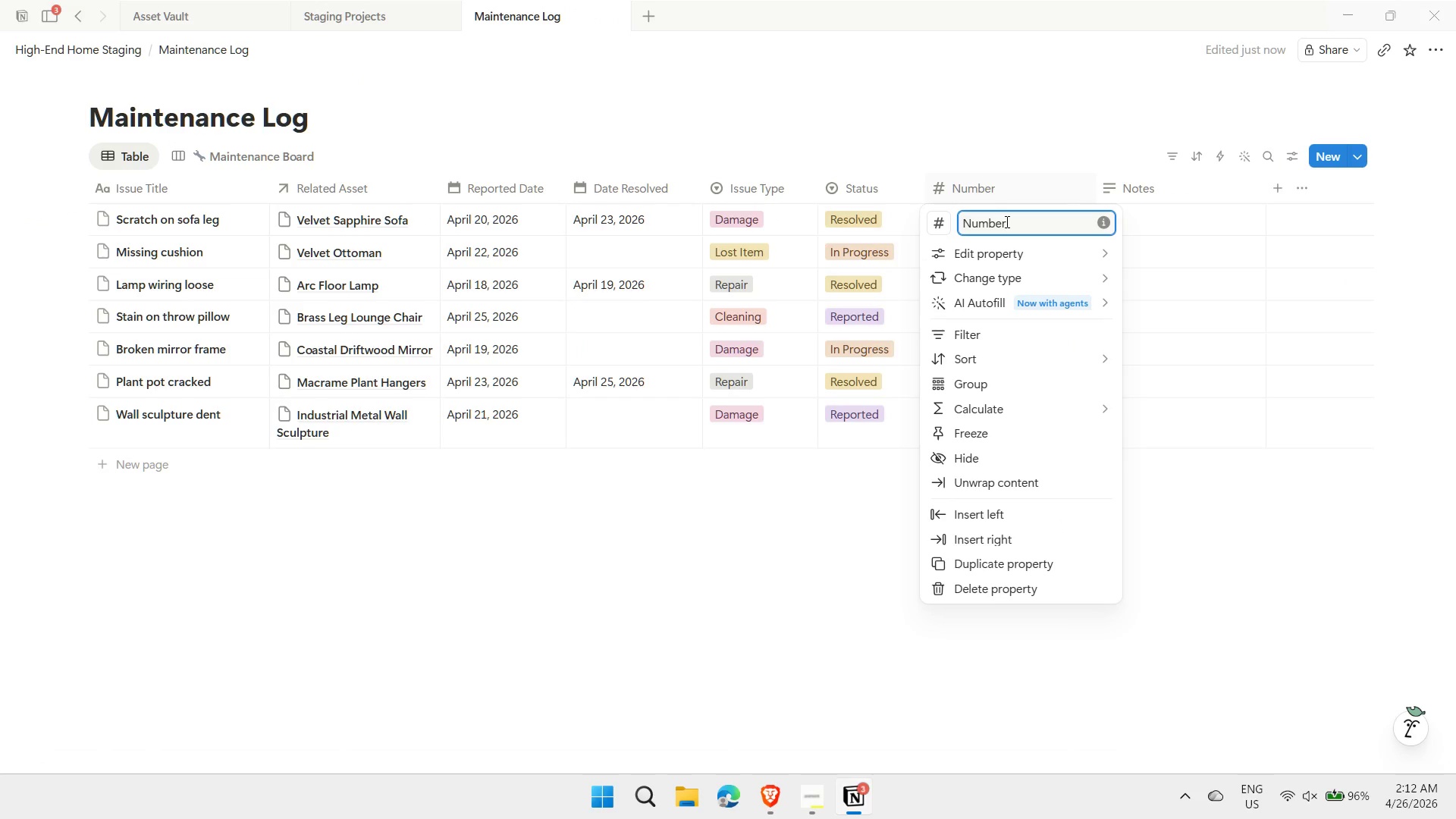 
double_click([1006, 221])
 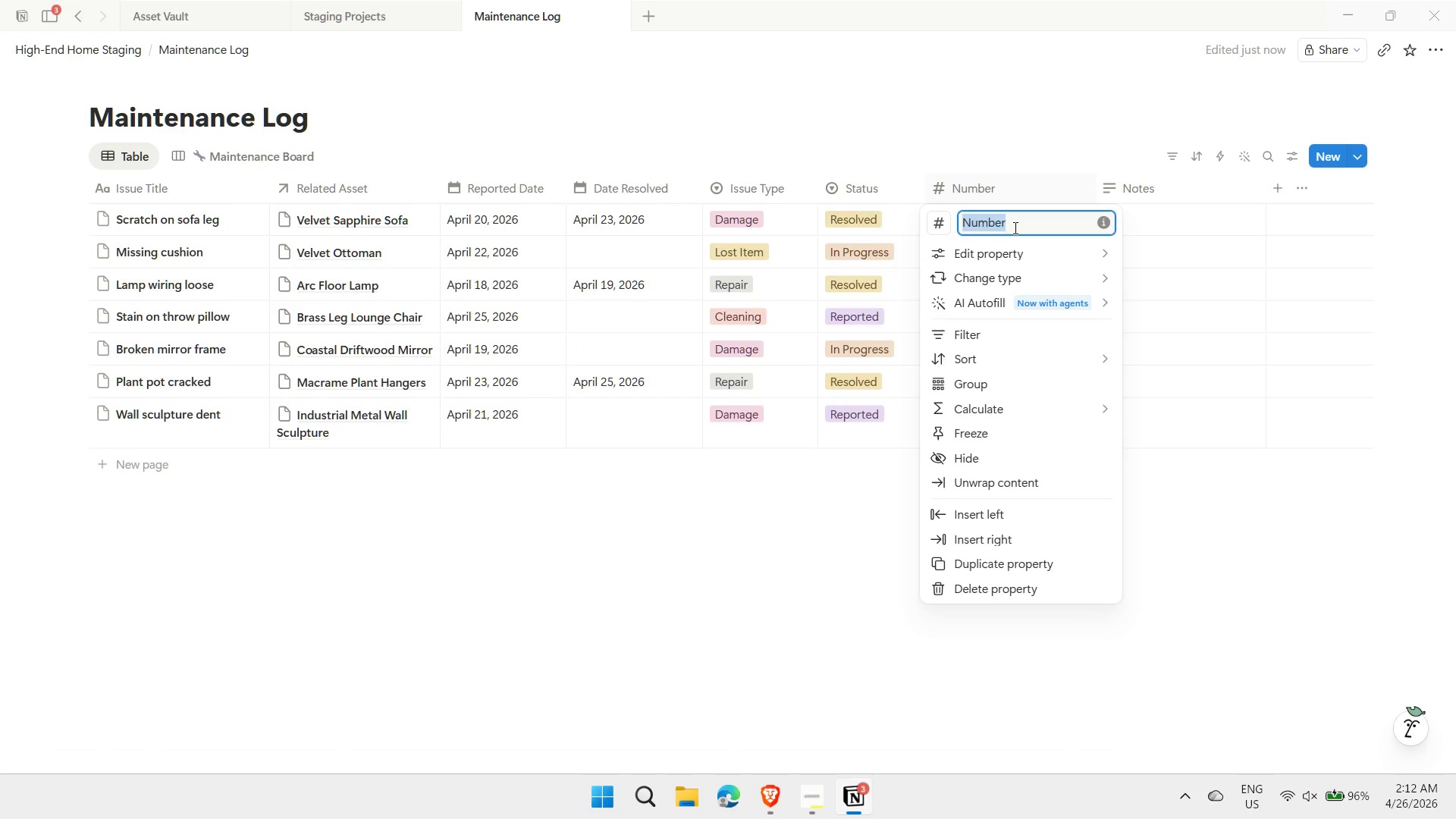 
type(Cost)
 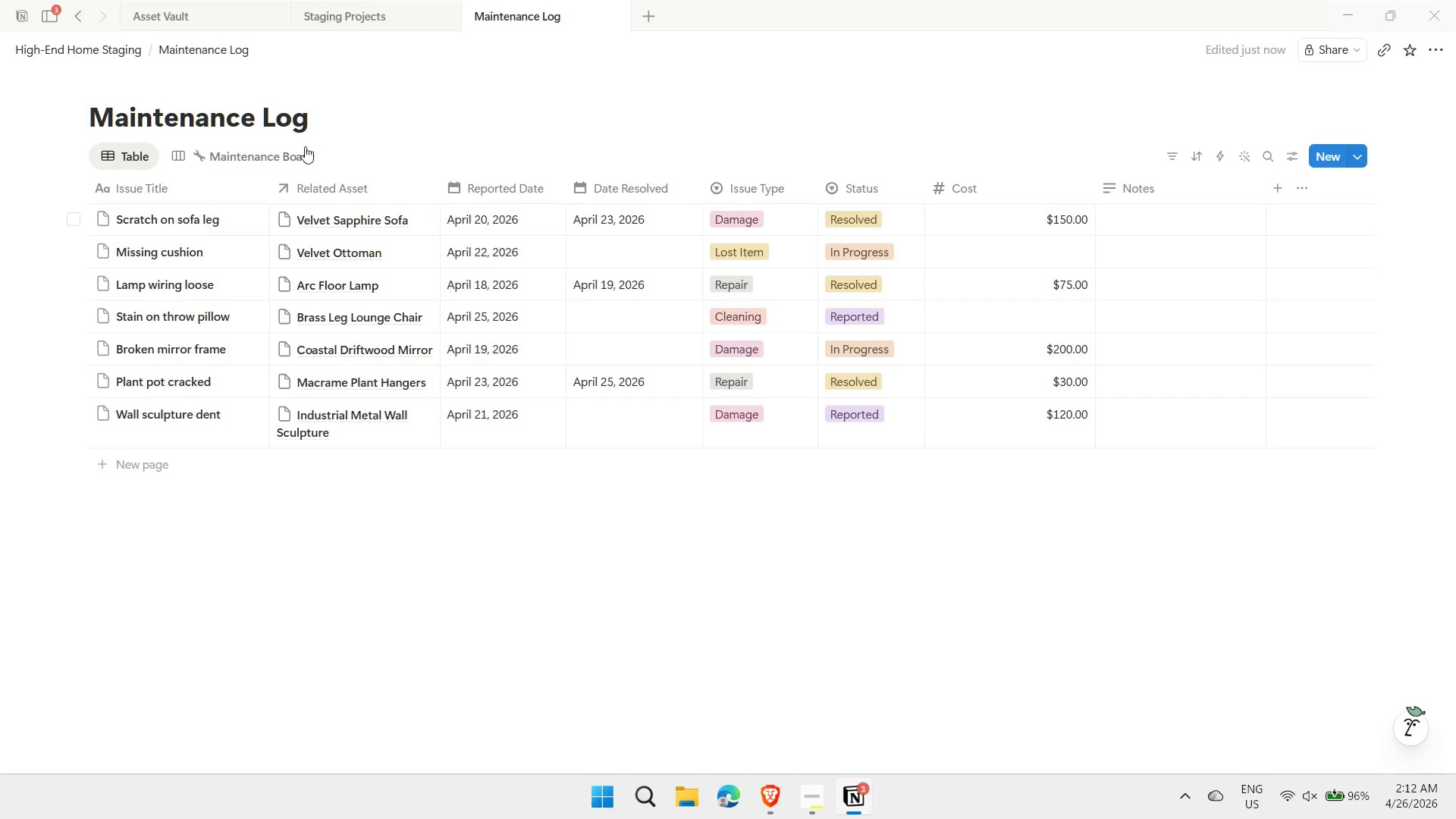 
left_click([264, 156])
 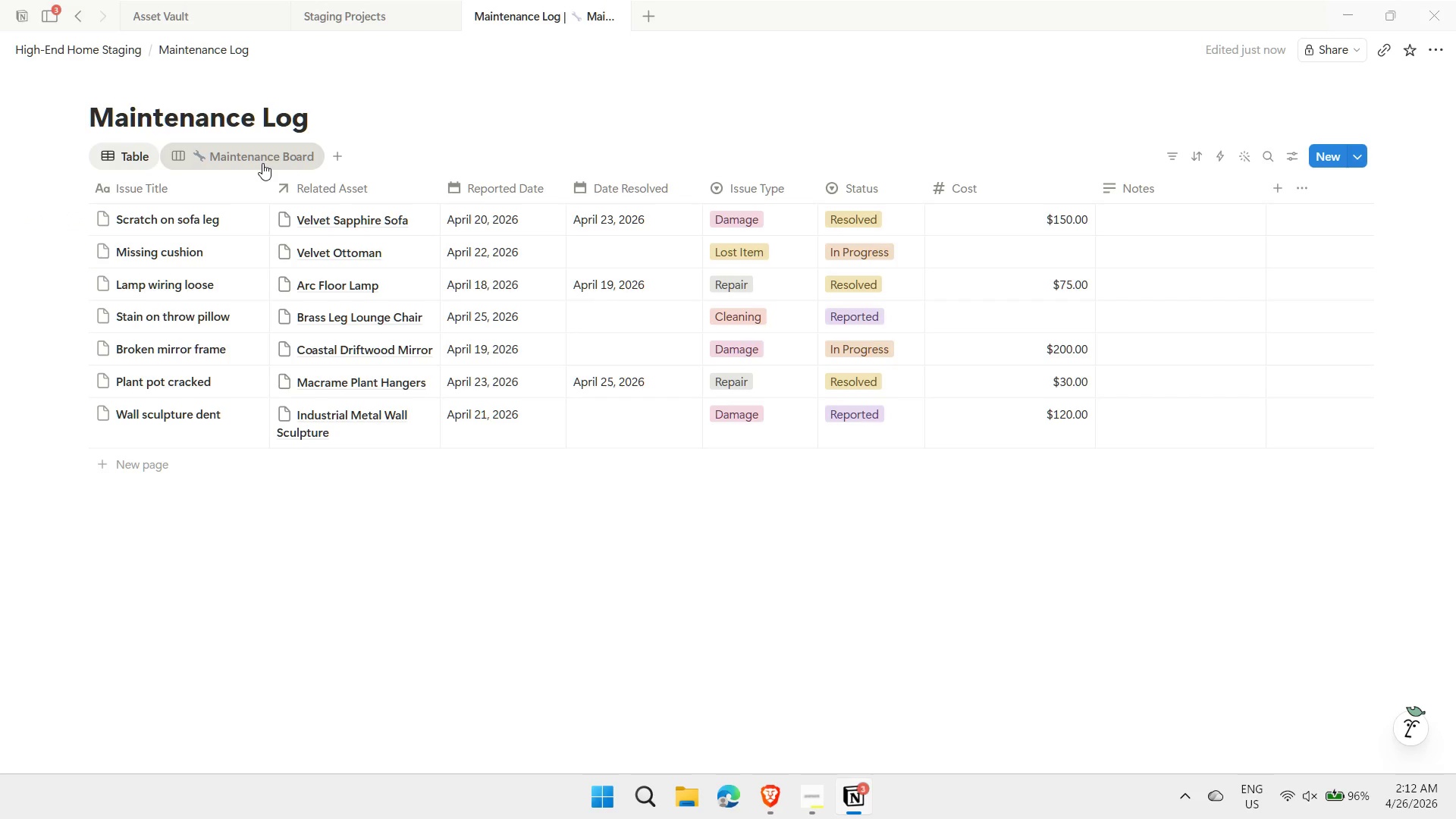 
right_click([262, 163])
 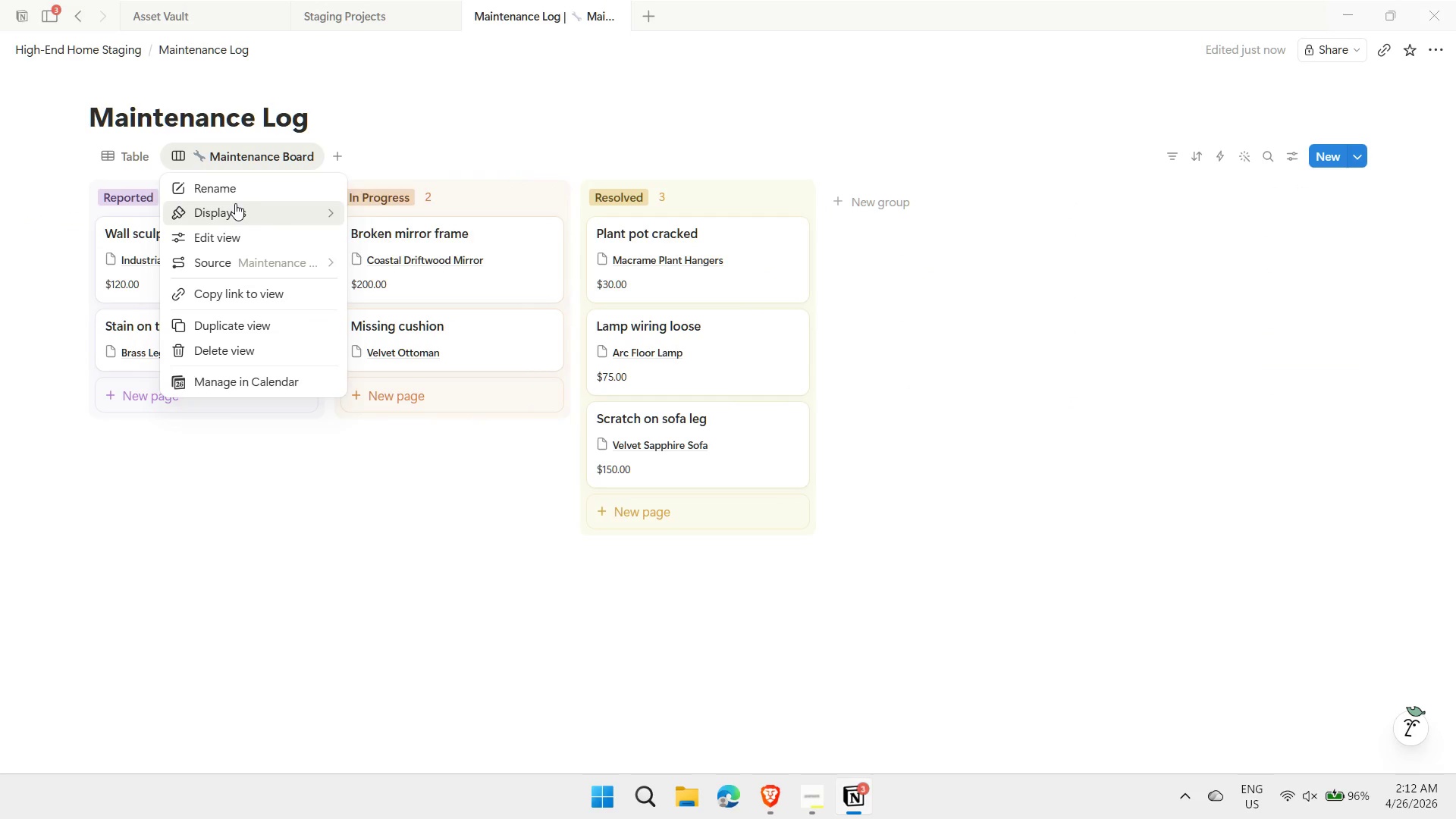 
left_click([388, 193])
 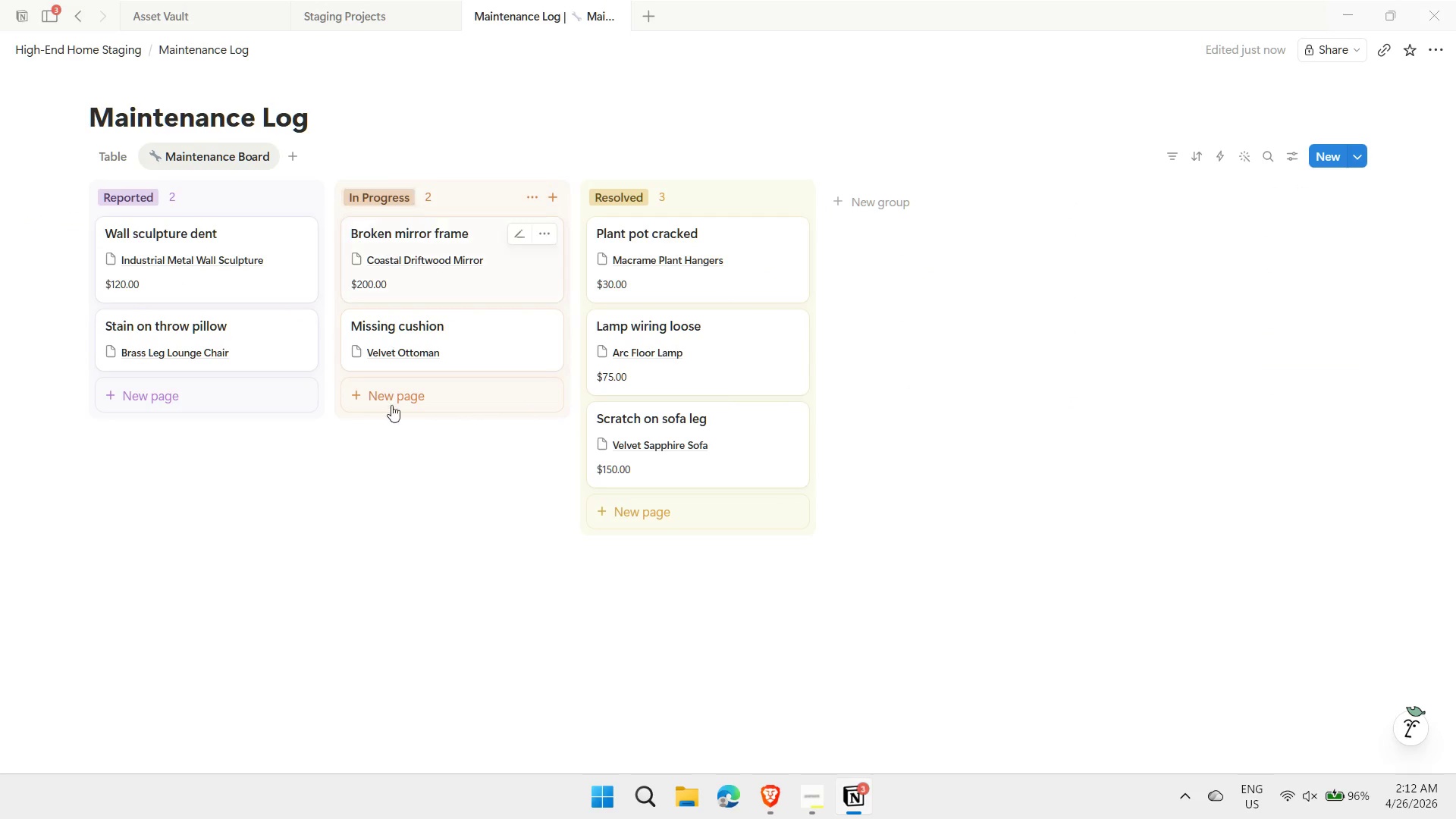 
left_click([377, 449])
 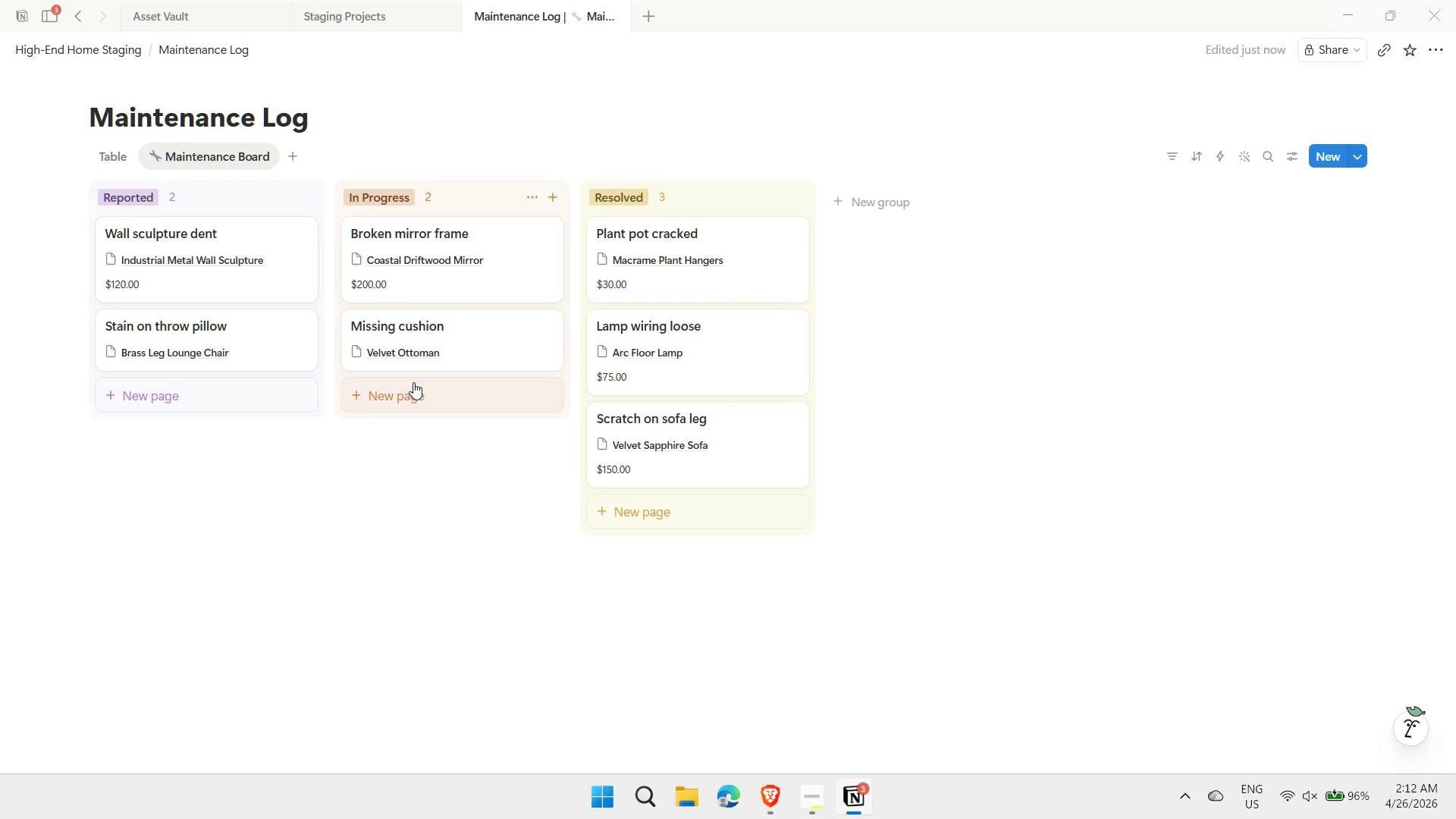 
wait(7.92)
 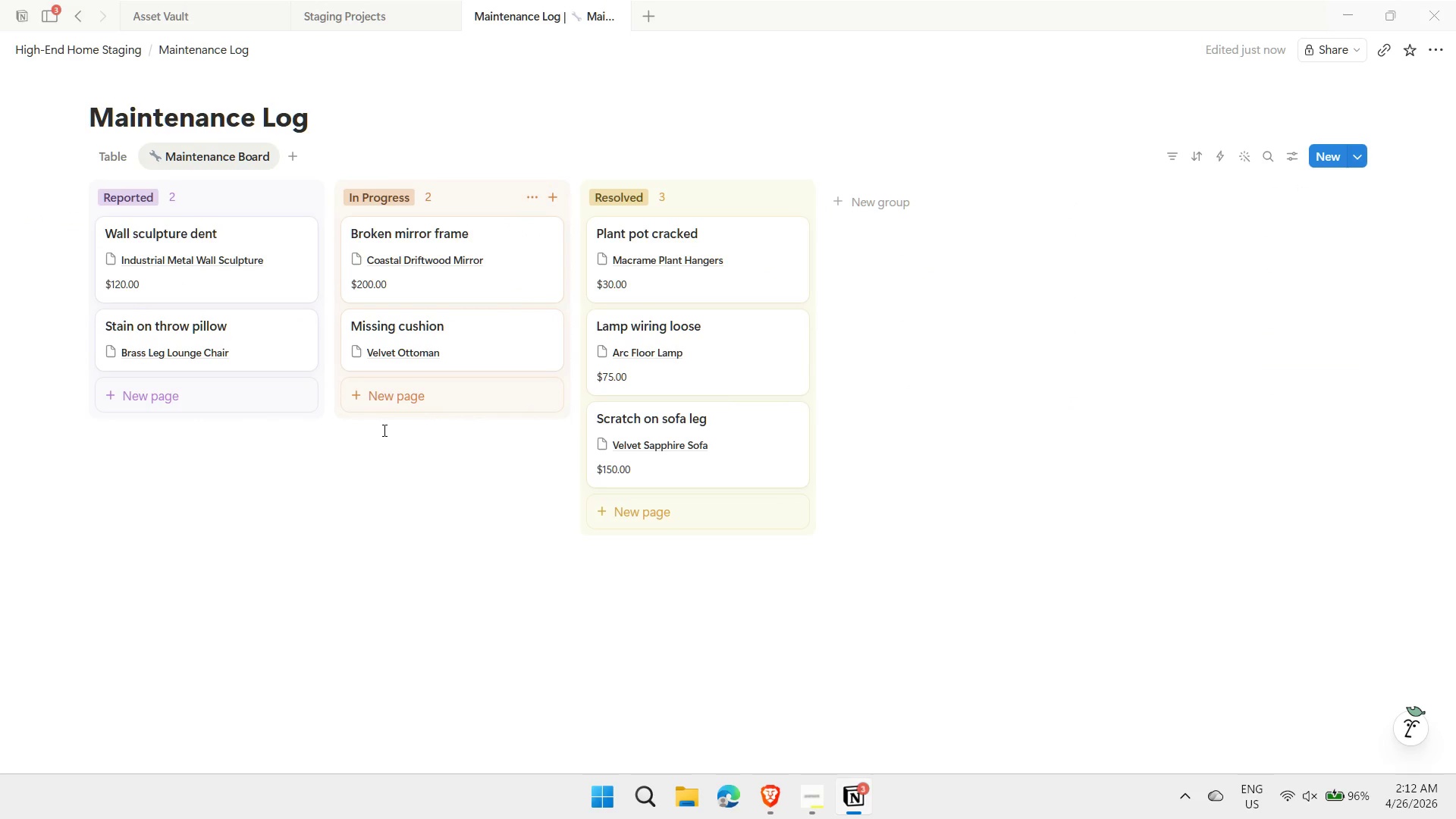 
left_click([347, 14])
 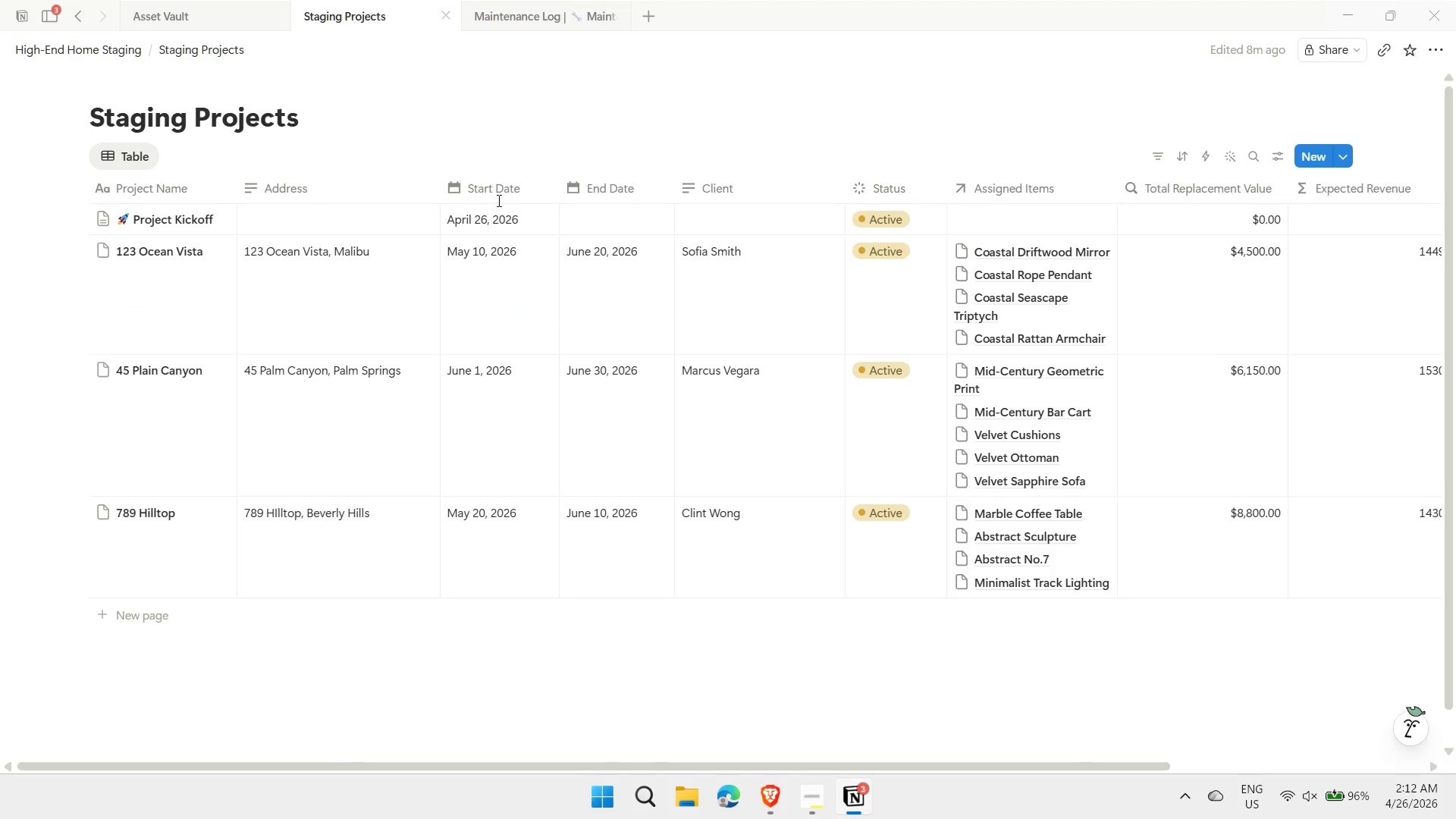 
mouse_move([582, 307])
 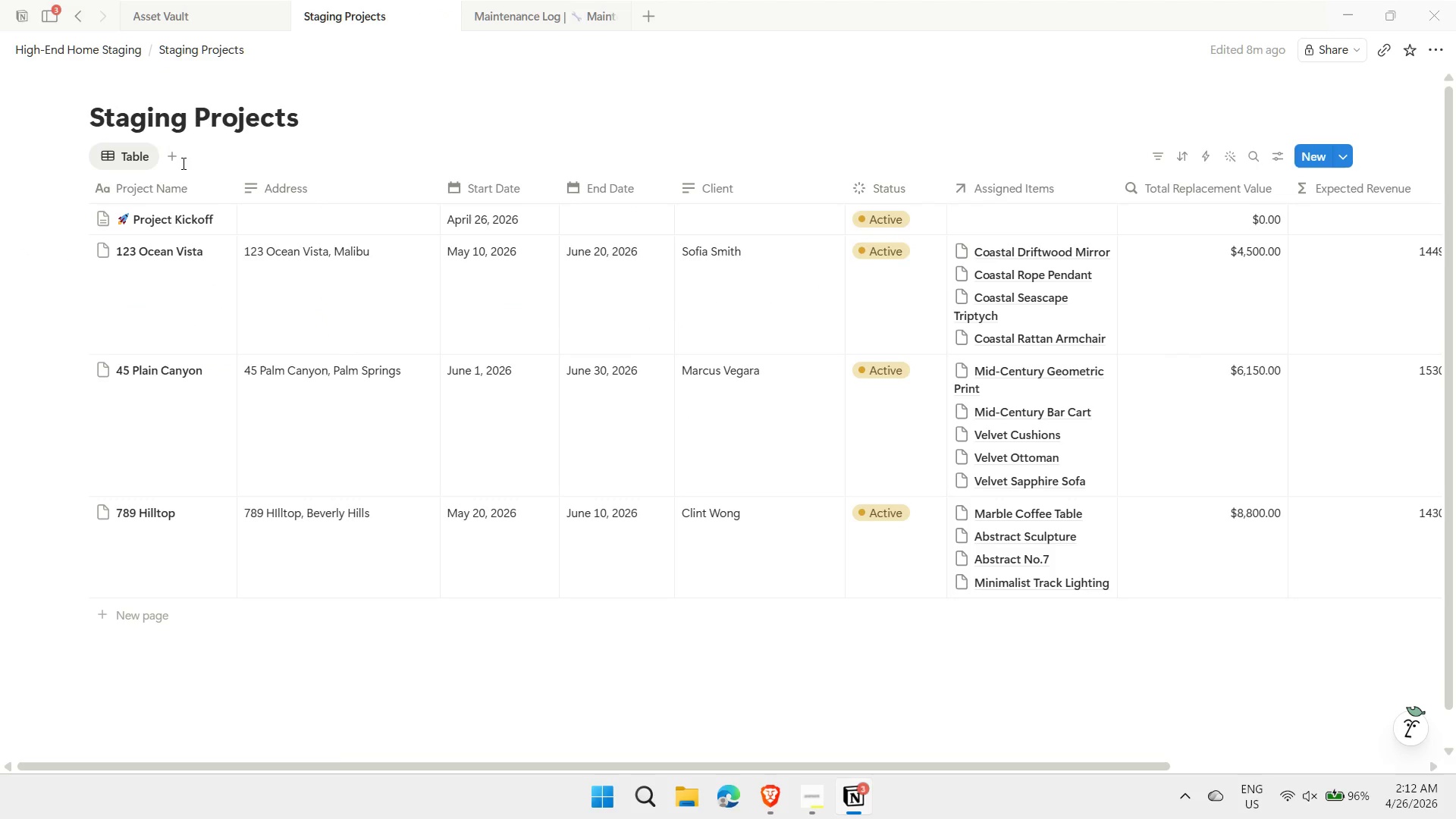 
left_click([170, 160])
 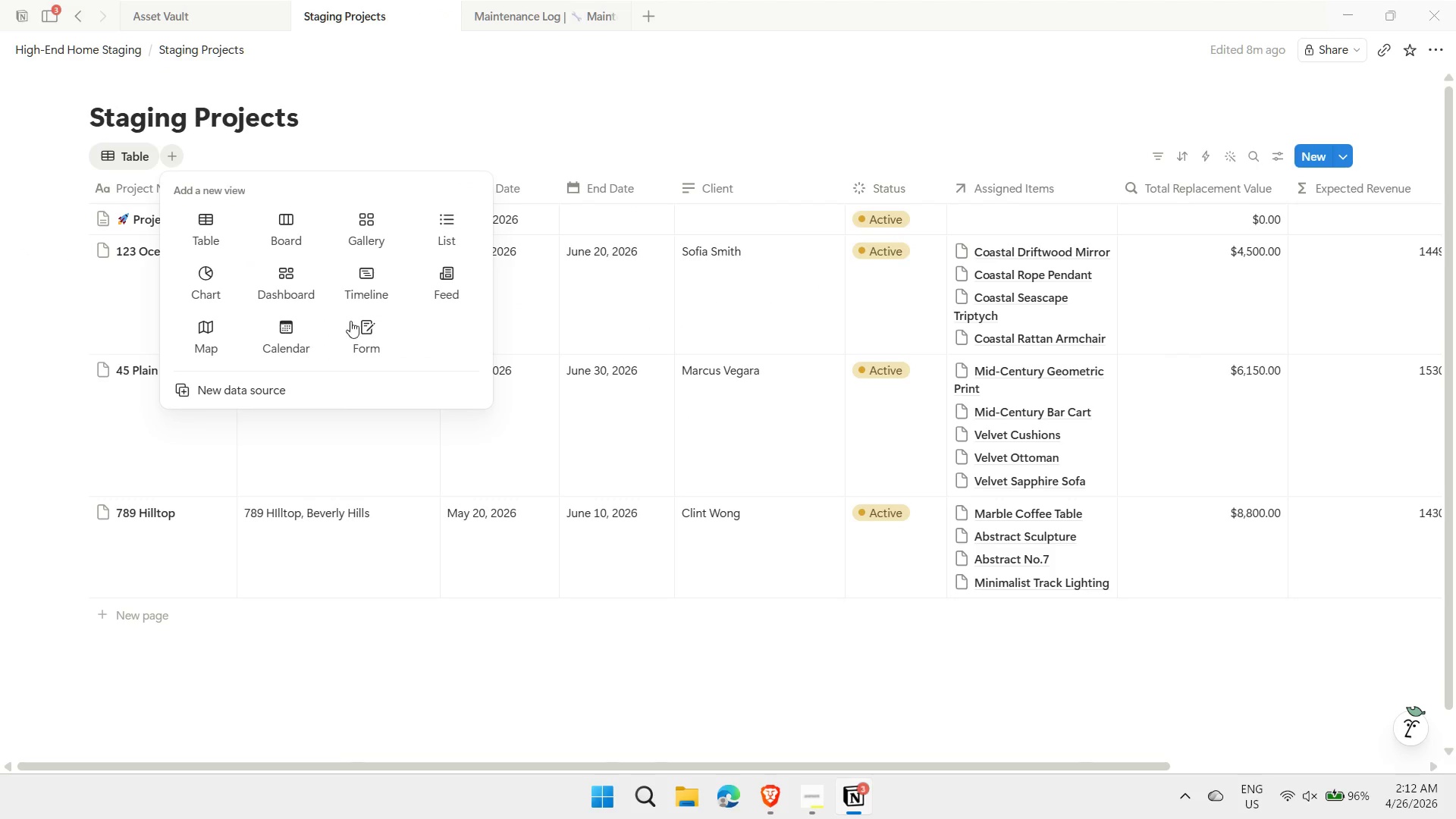 
left_click([365, 284])
 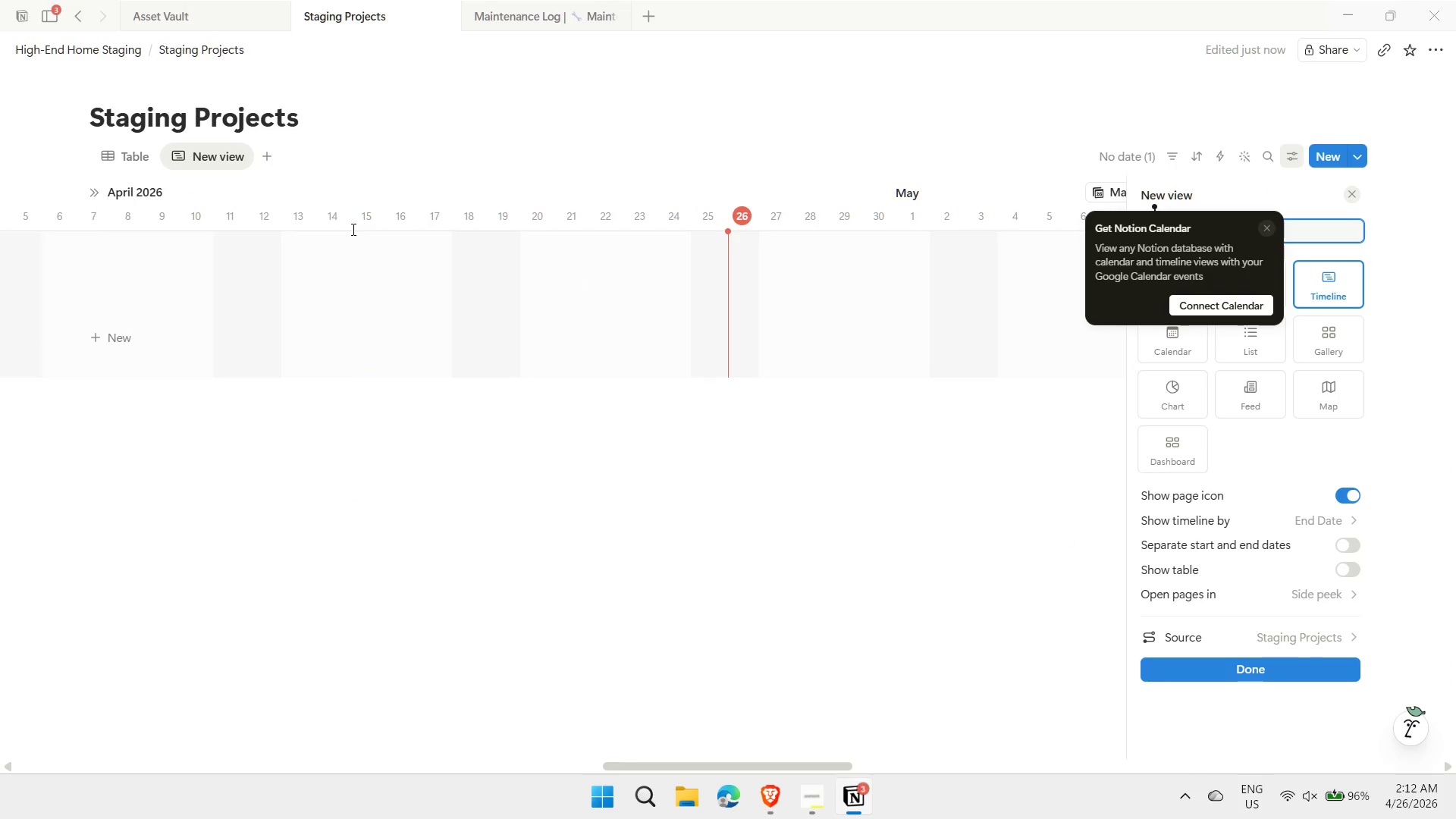 
wait(9.61)
 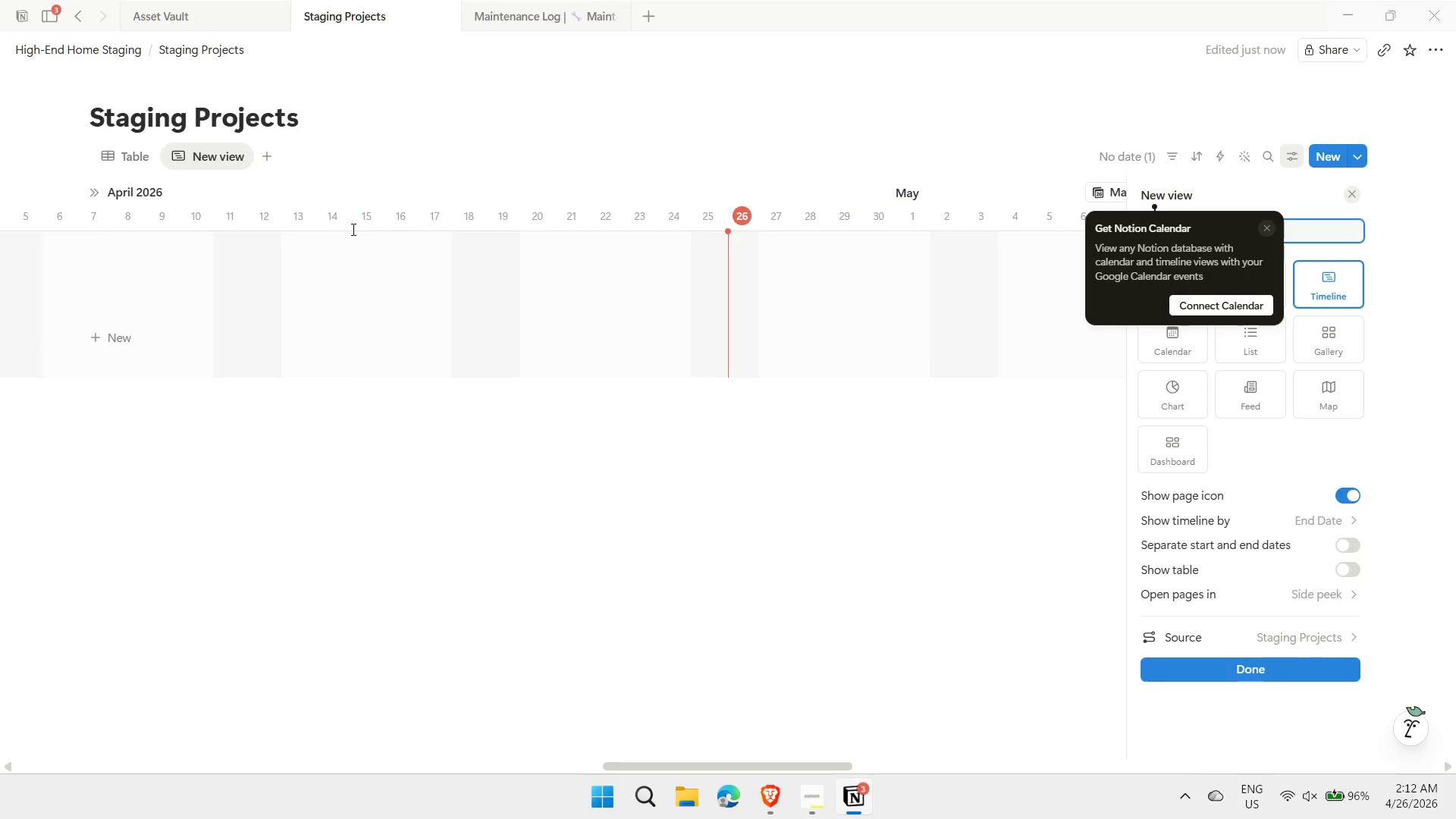 
left_click([1269, 229])
 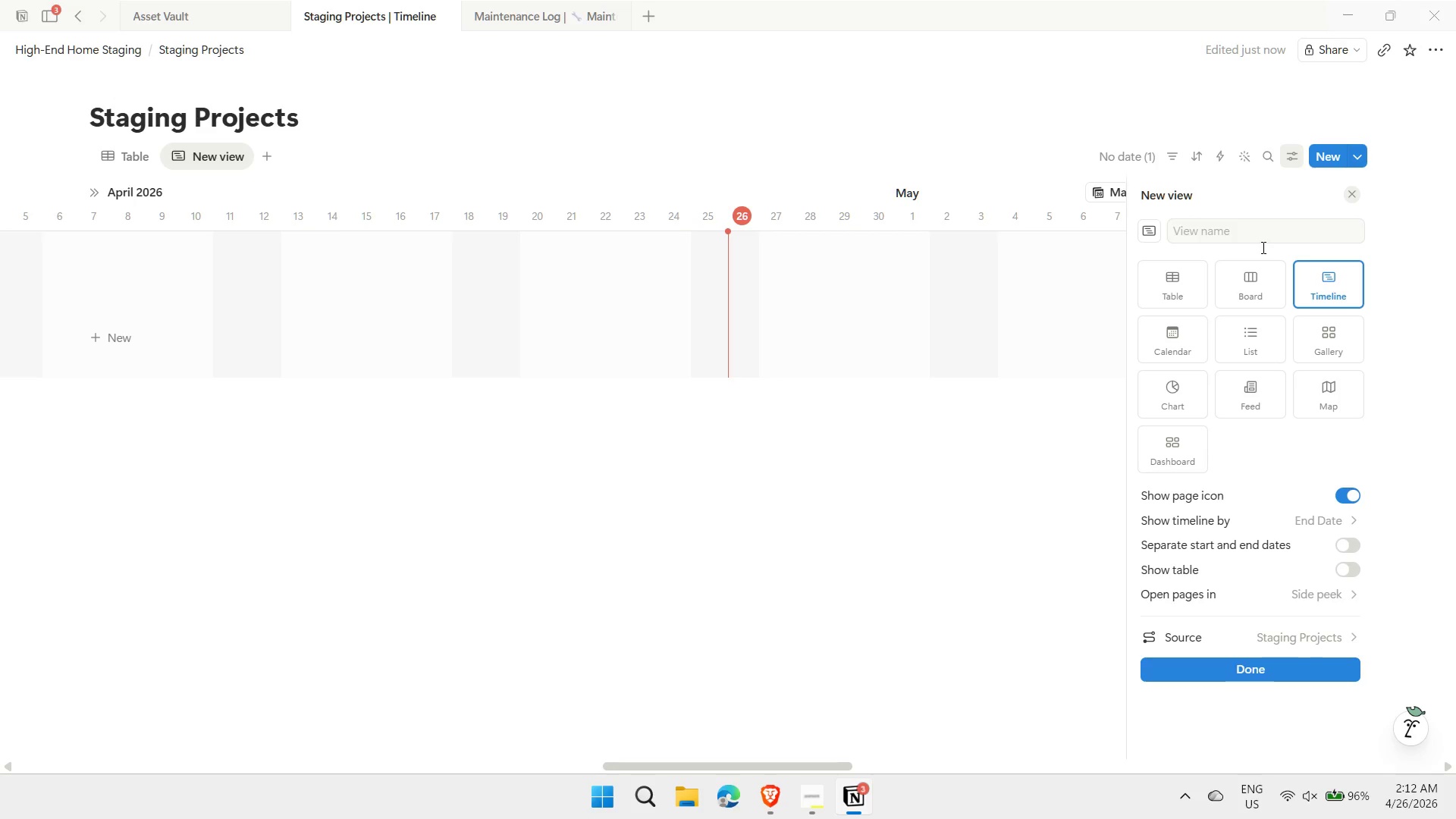 
left_click([1267, 230])
 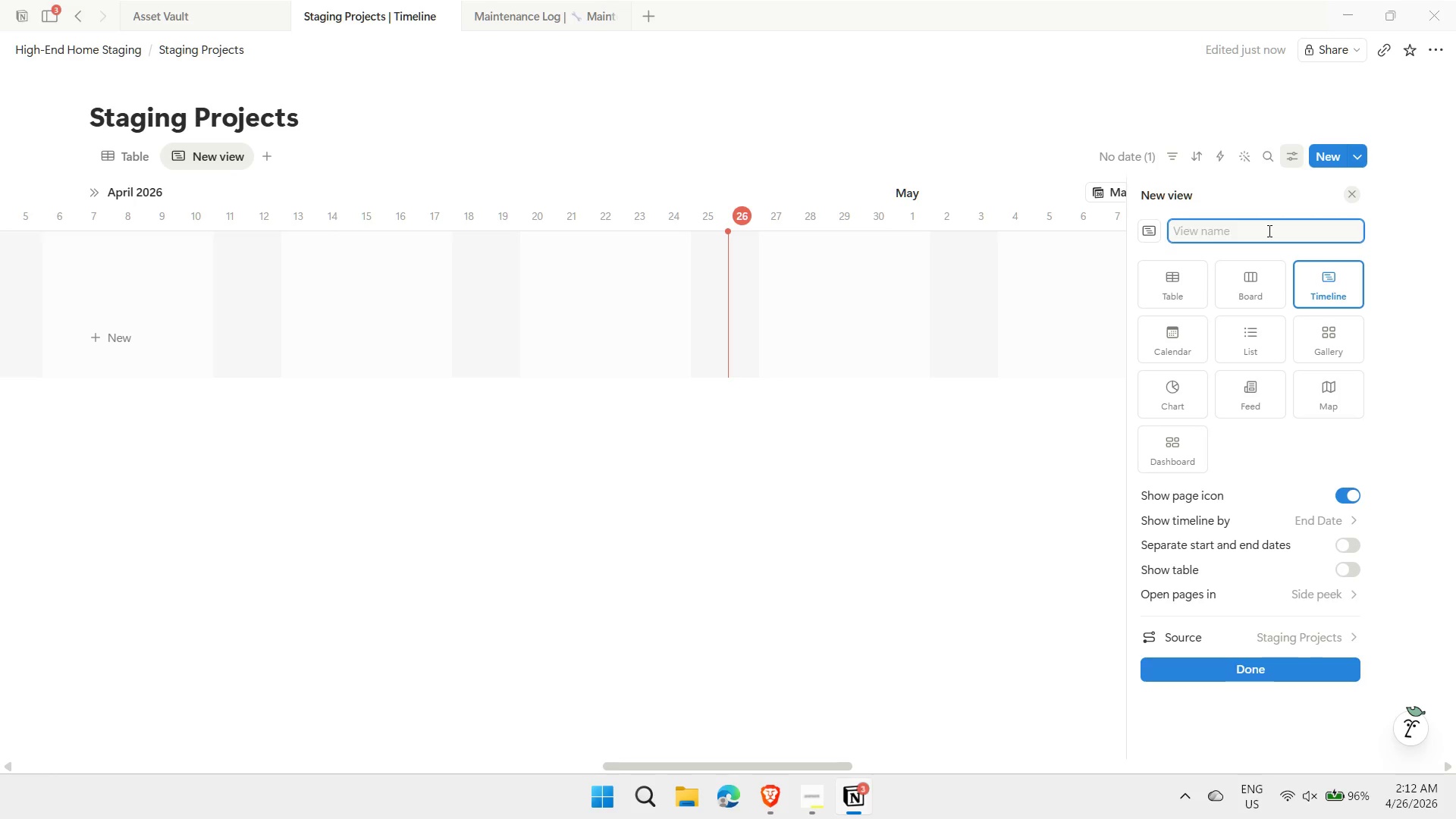 
key(Meta+MetaLeft)
 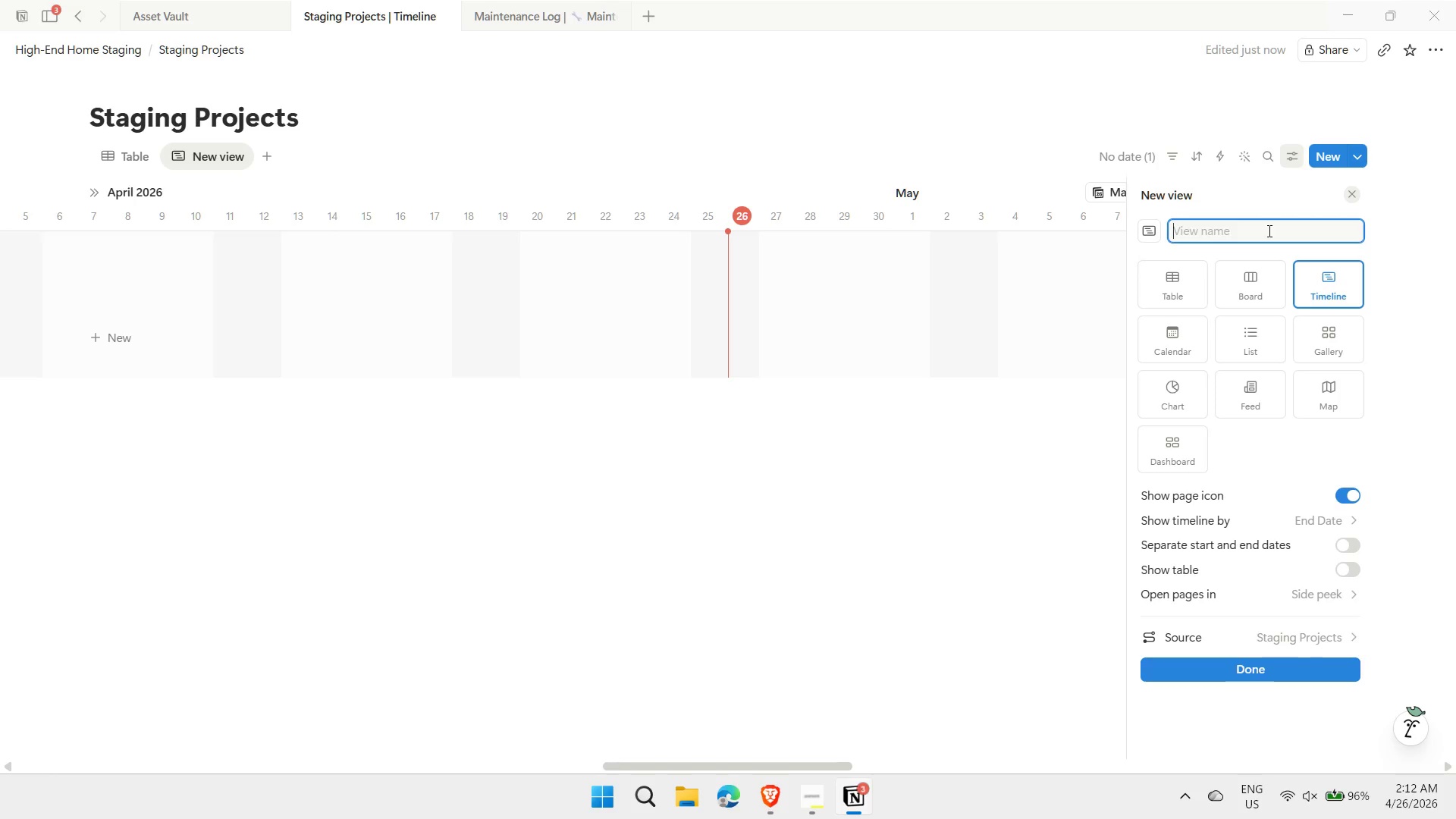 
key(Meta+Period)
 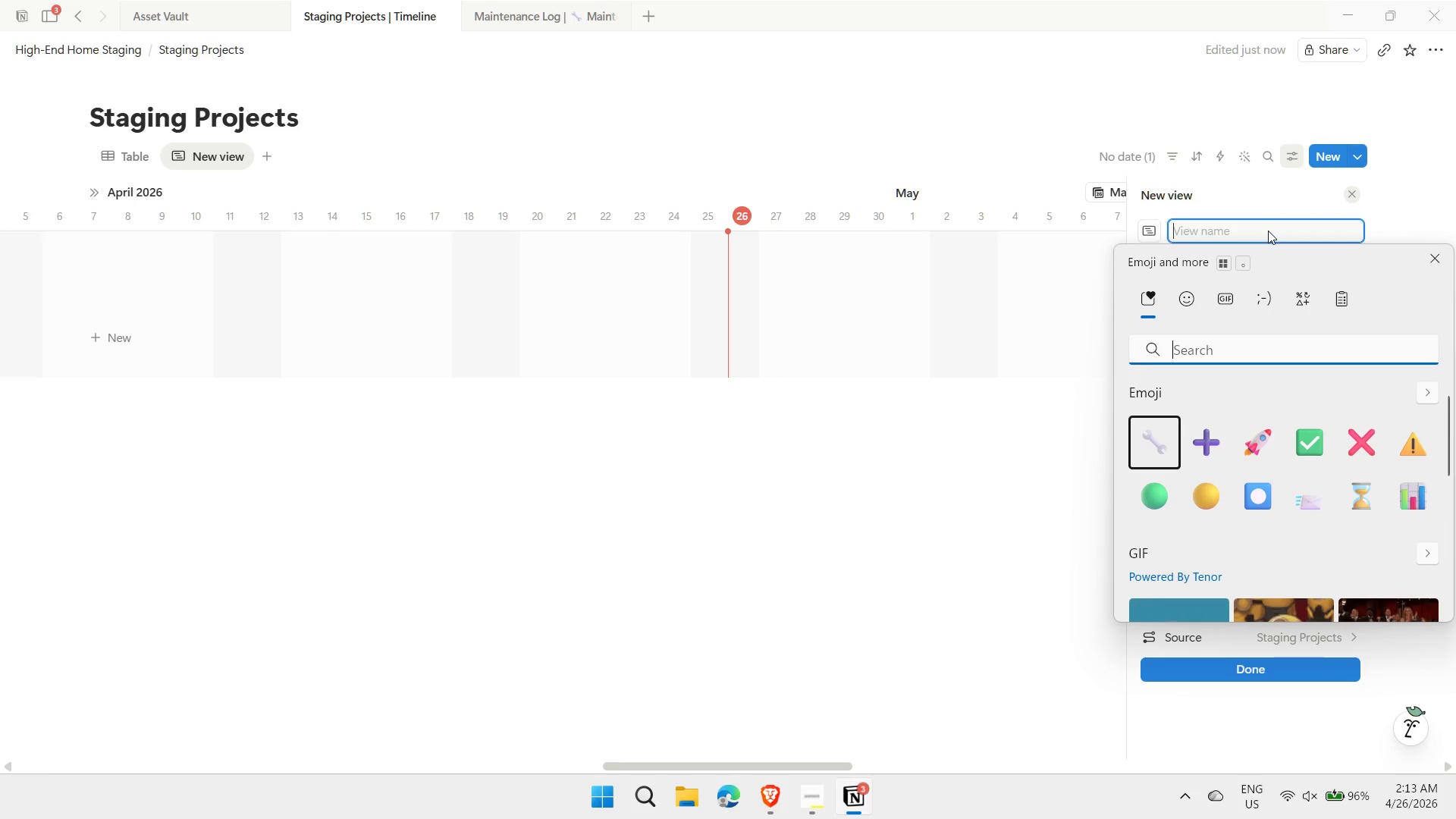 
type(calendar)
 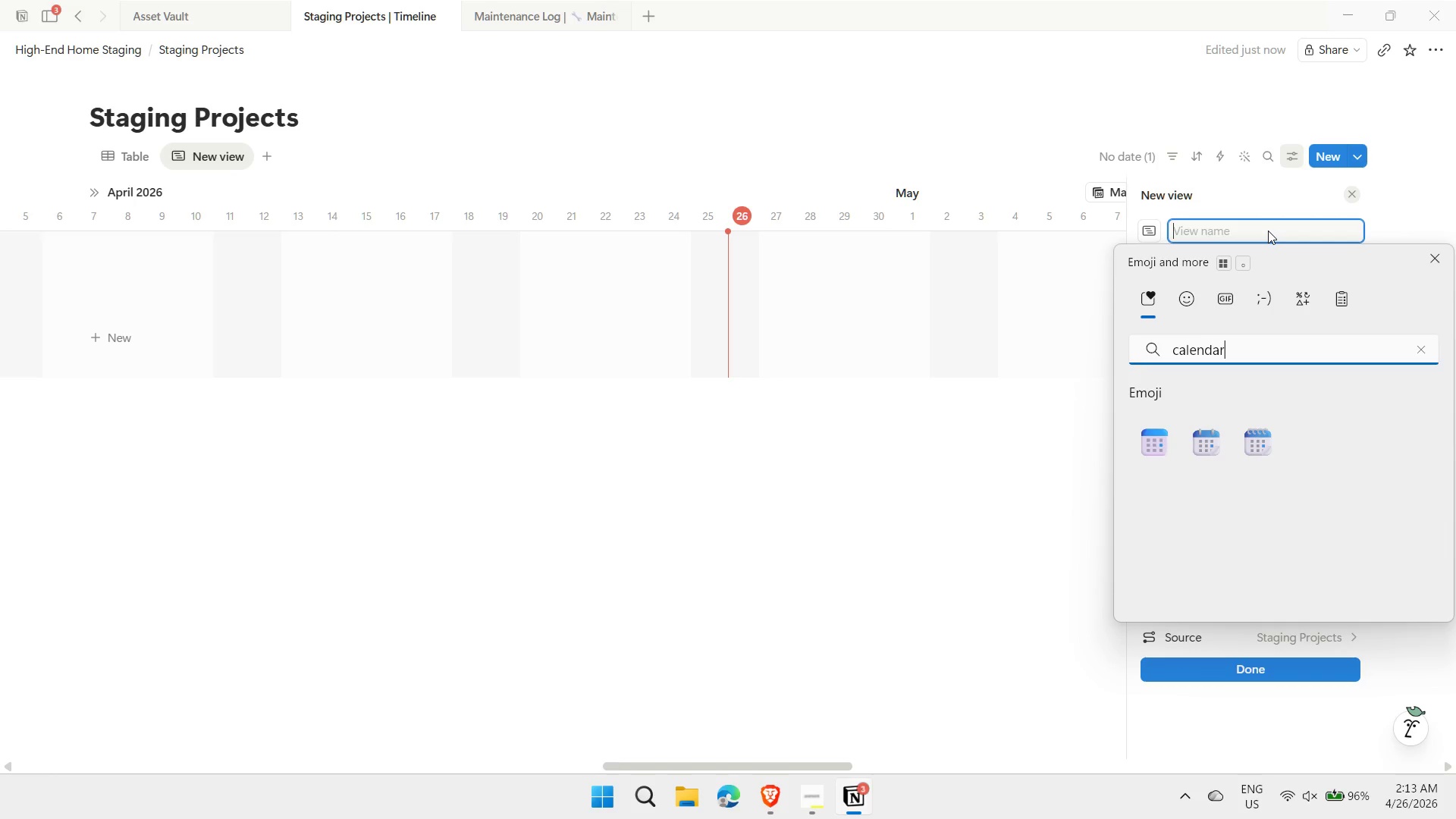 
key(ArrowDown)
 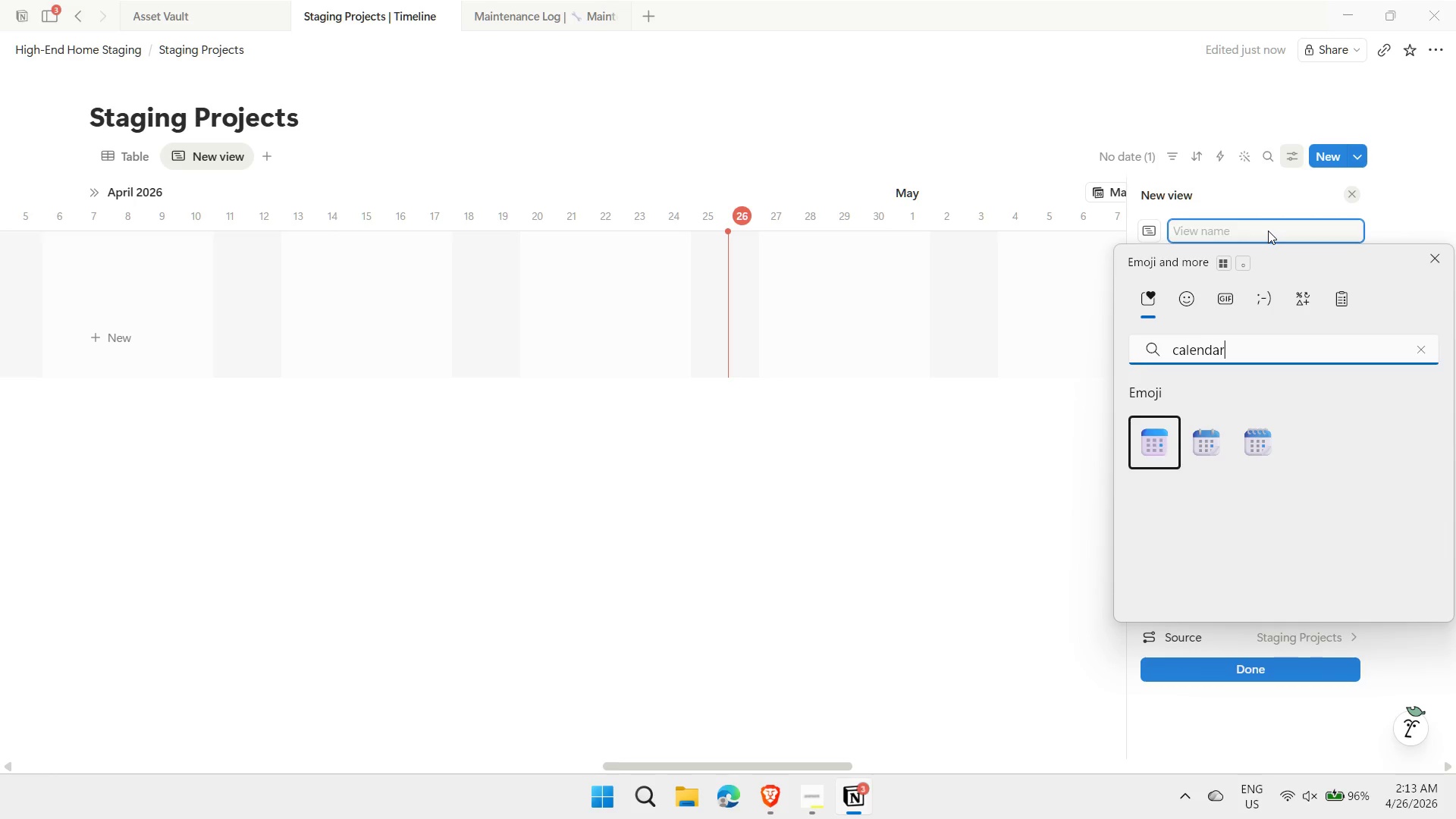 
key(ArrowRight)
 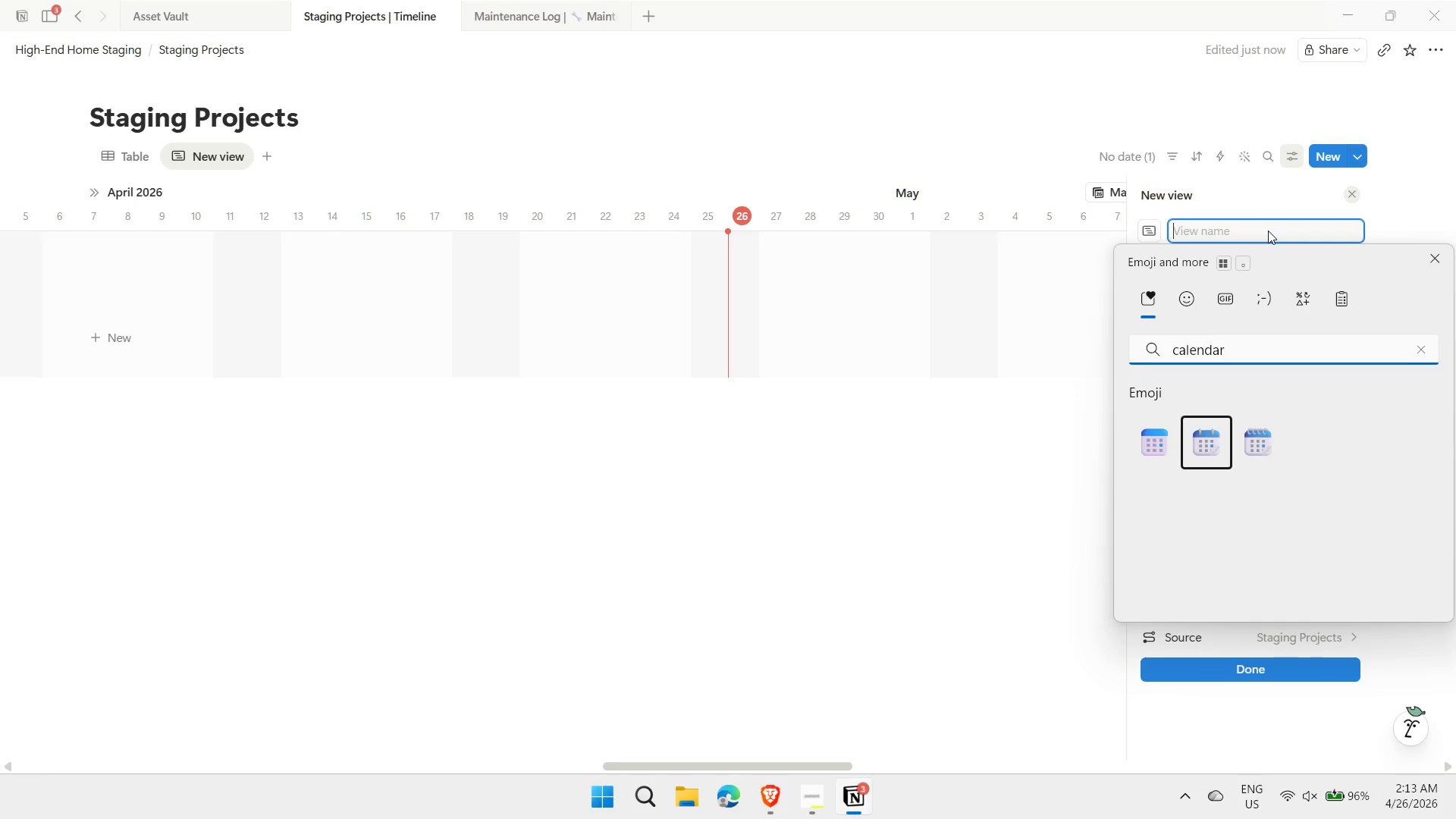 
key(Enter)
 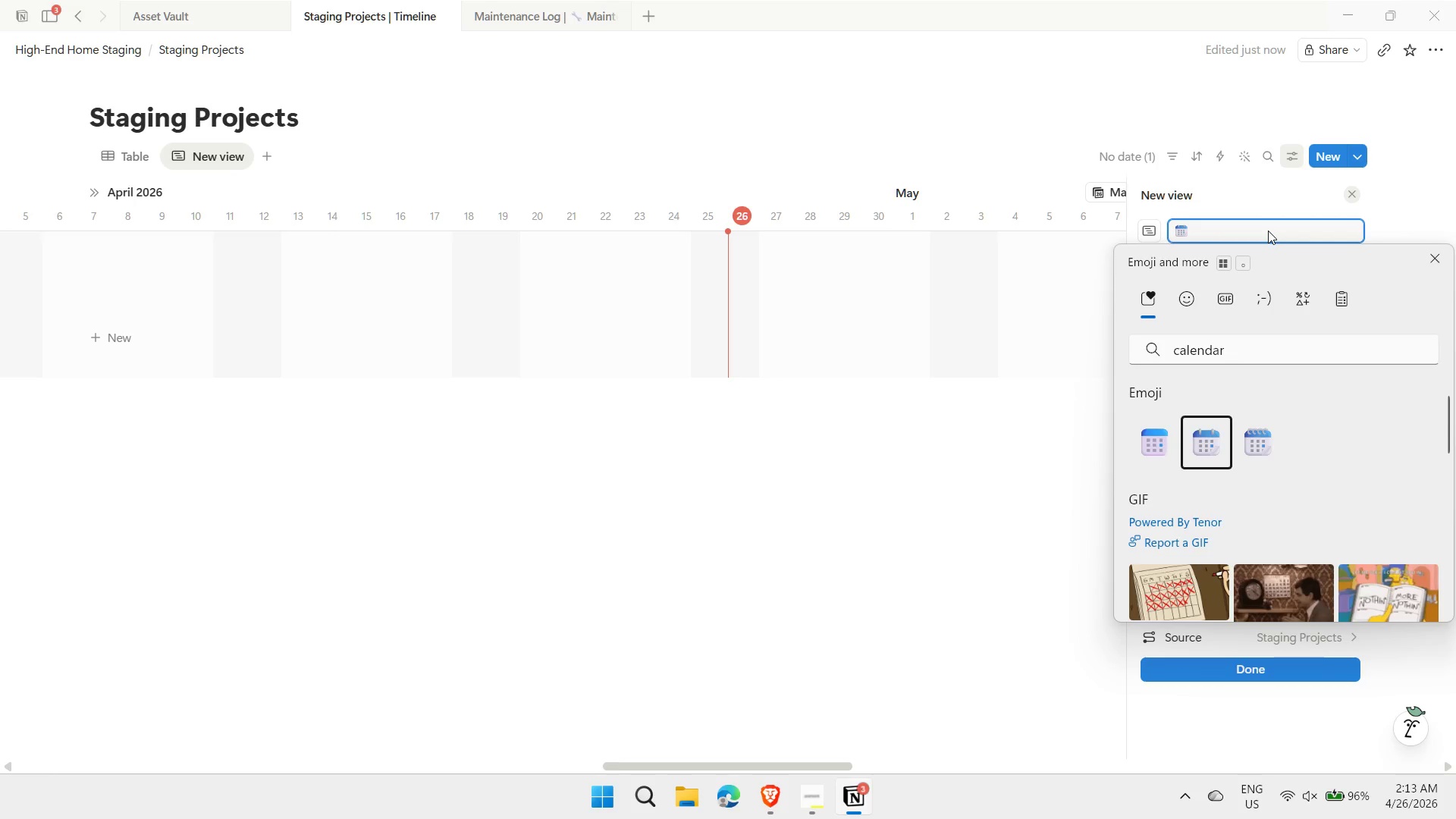 
type( Project Timeline)
 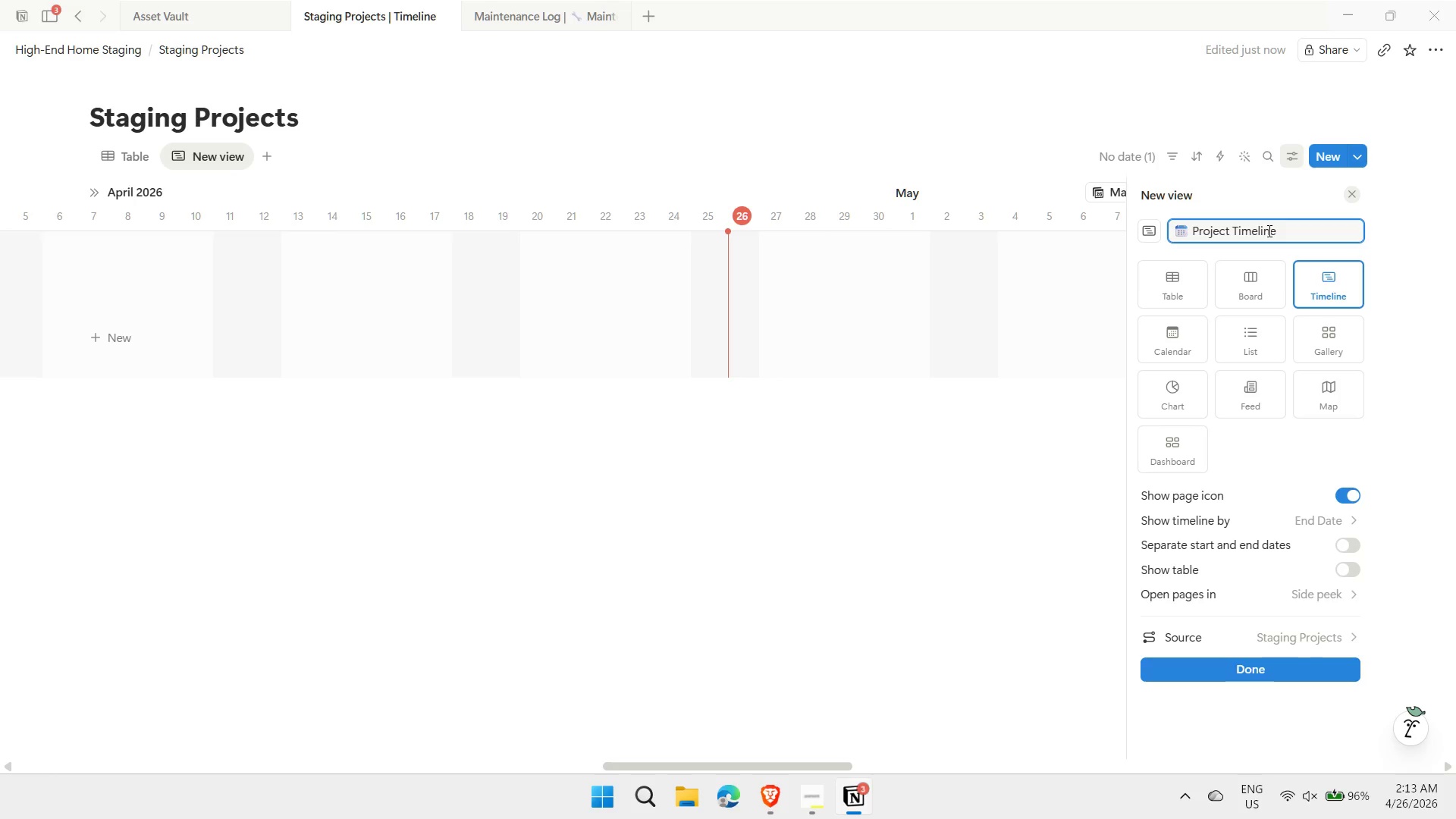 
key(Enter)
 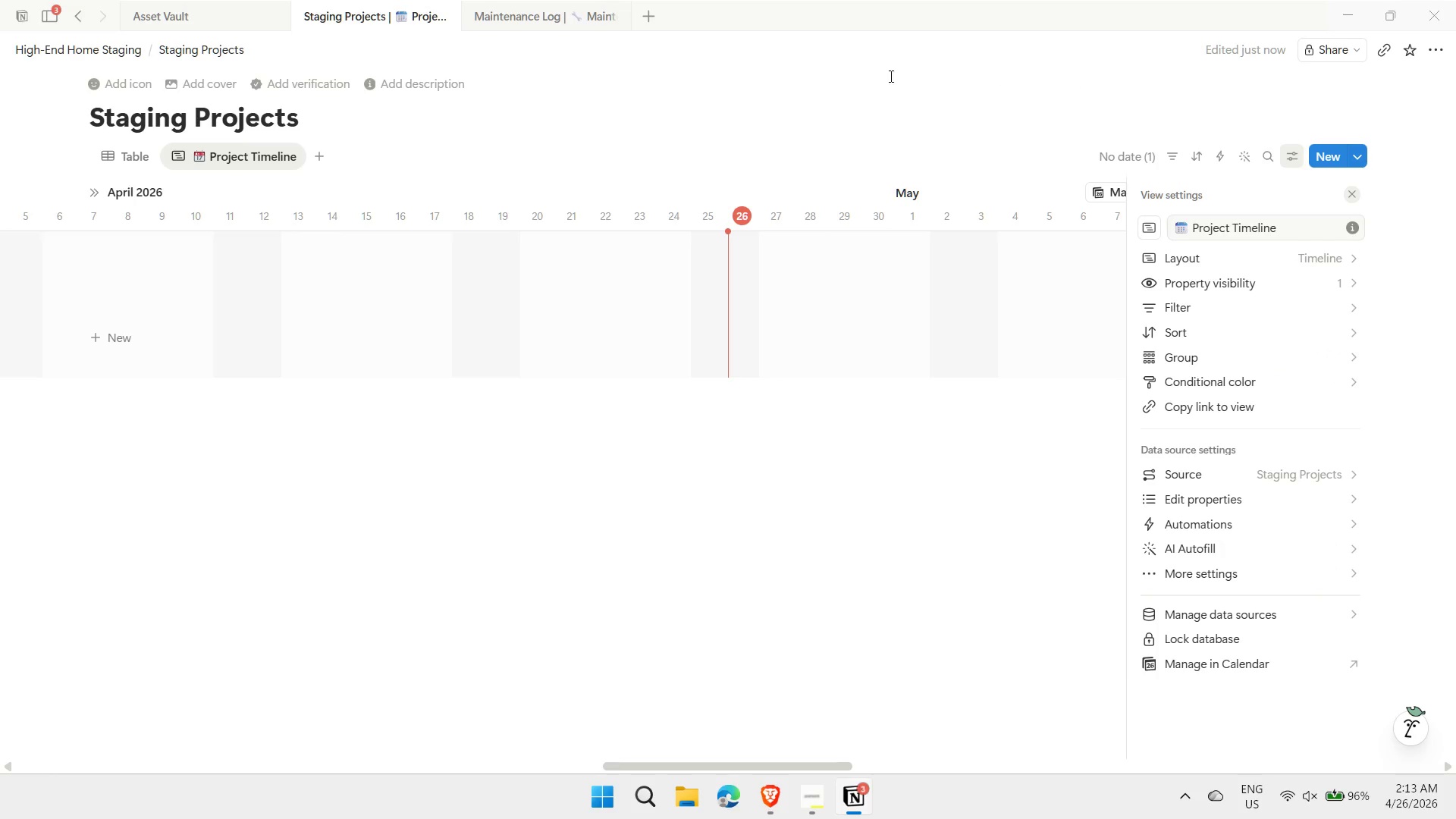 
right_click([260, 158])
 